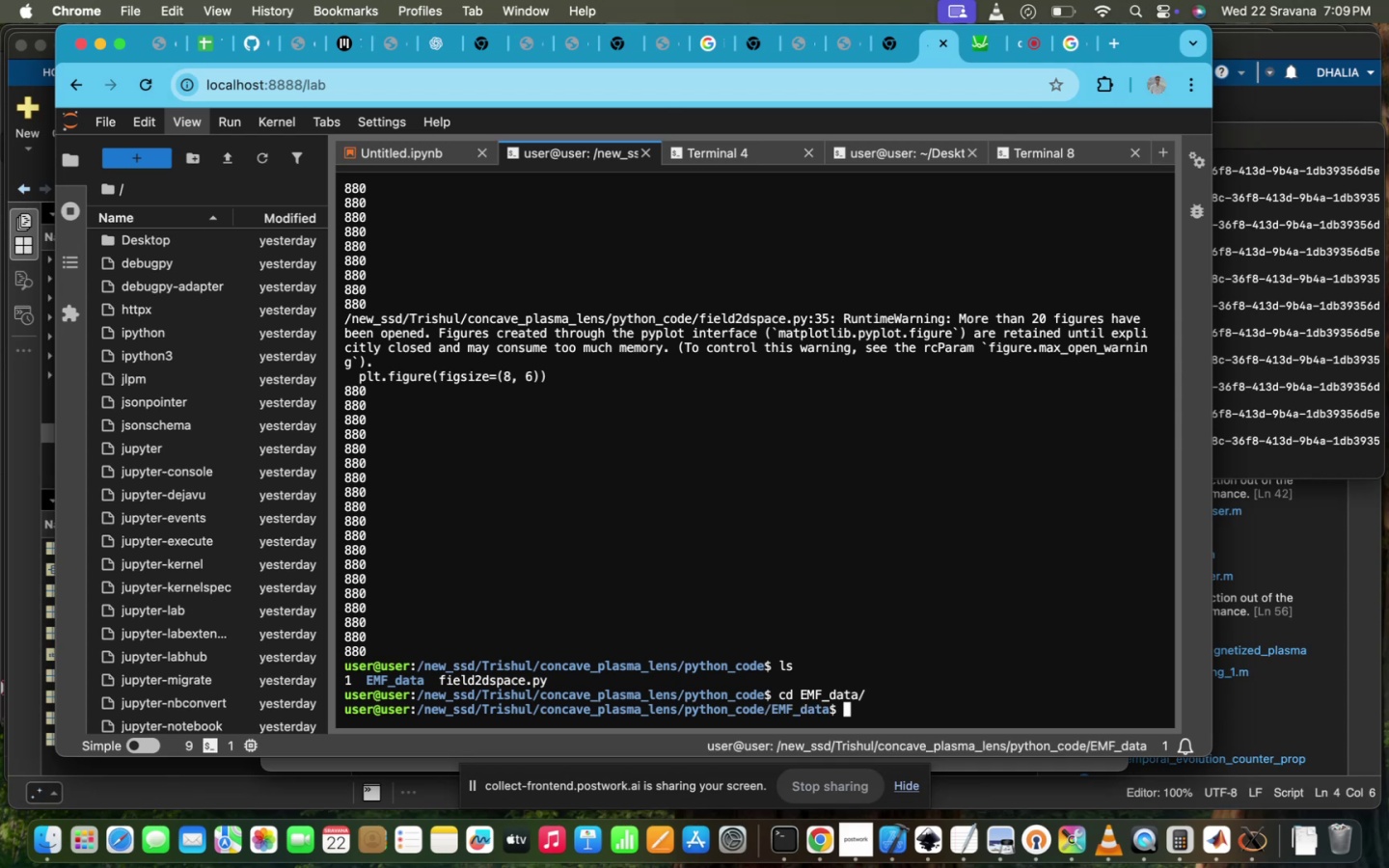 
type(ls)
 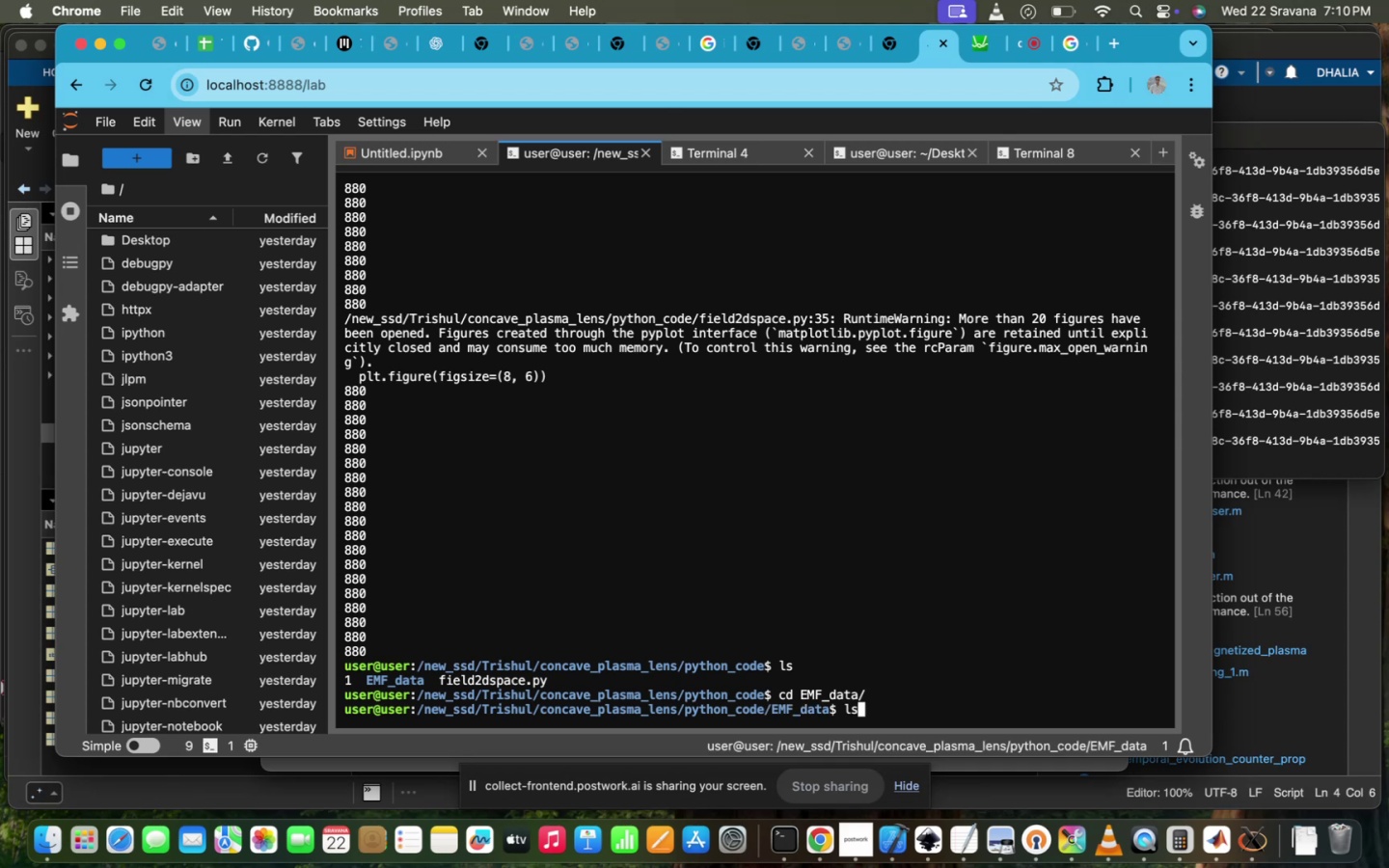 
key(Enter)
 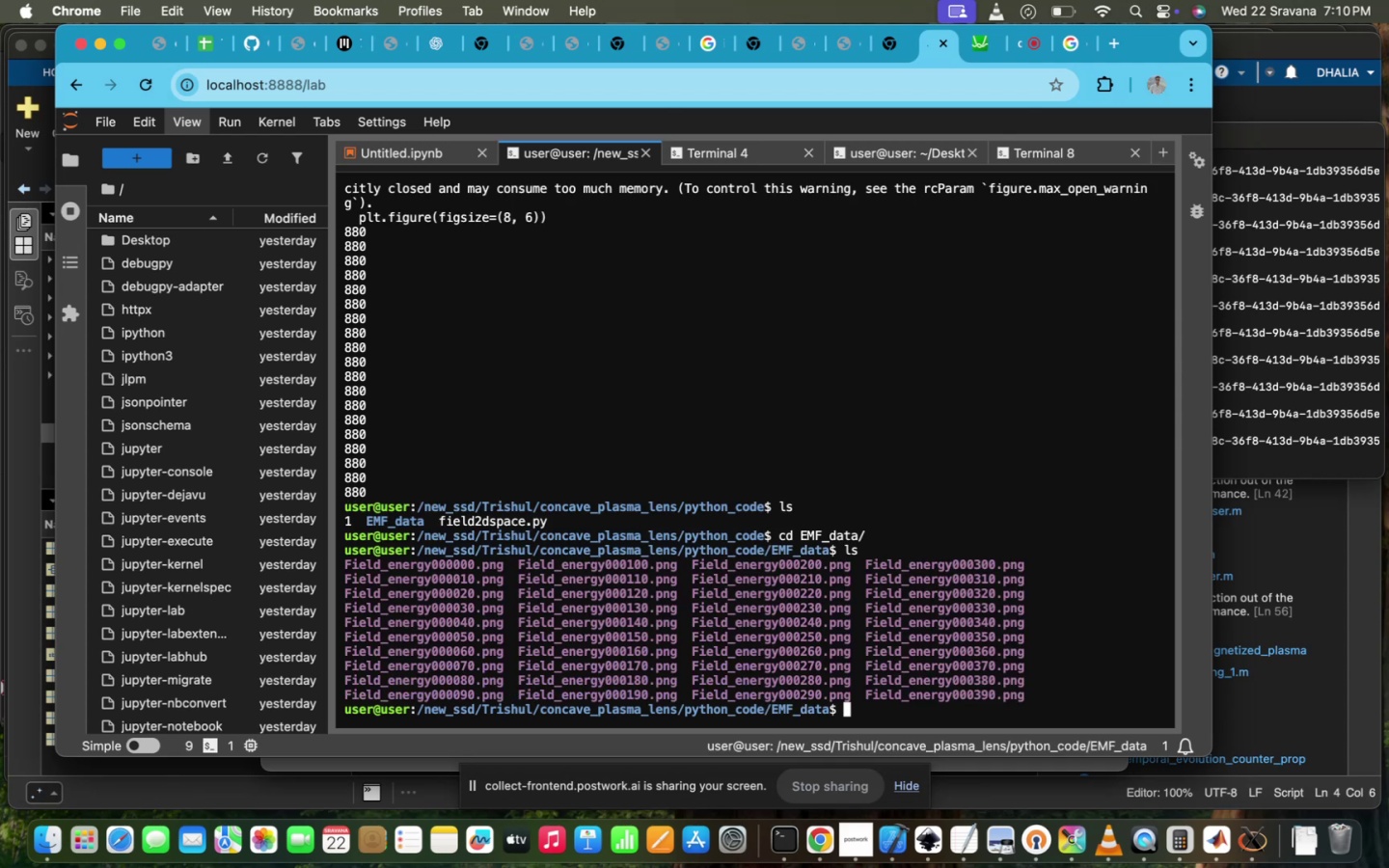 
type(dis)
key(Tab)
type(p)
key(Tab)
type( f)
key(Backspace)
type(FI)
key(Tab)
key(Backspace)
type(i)
key(Tab)
type(3)
key(Tab)
key(Tab)
type(90)
key(Tab)
 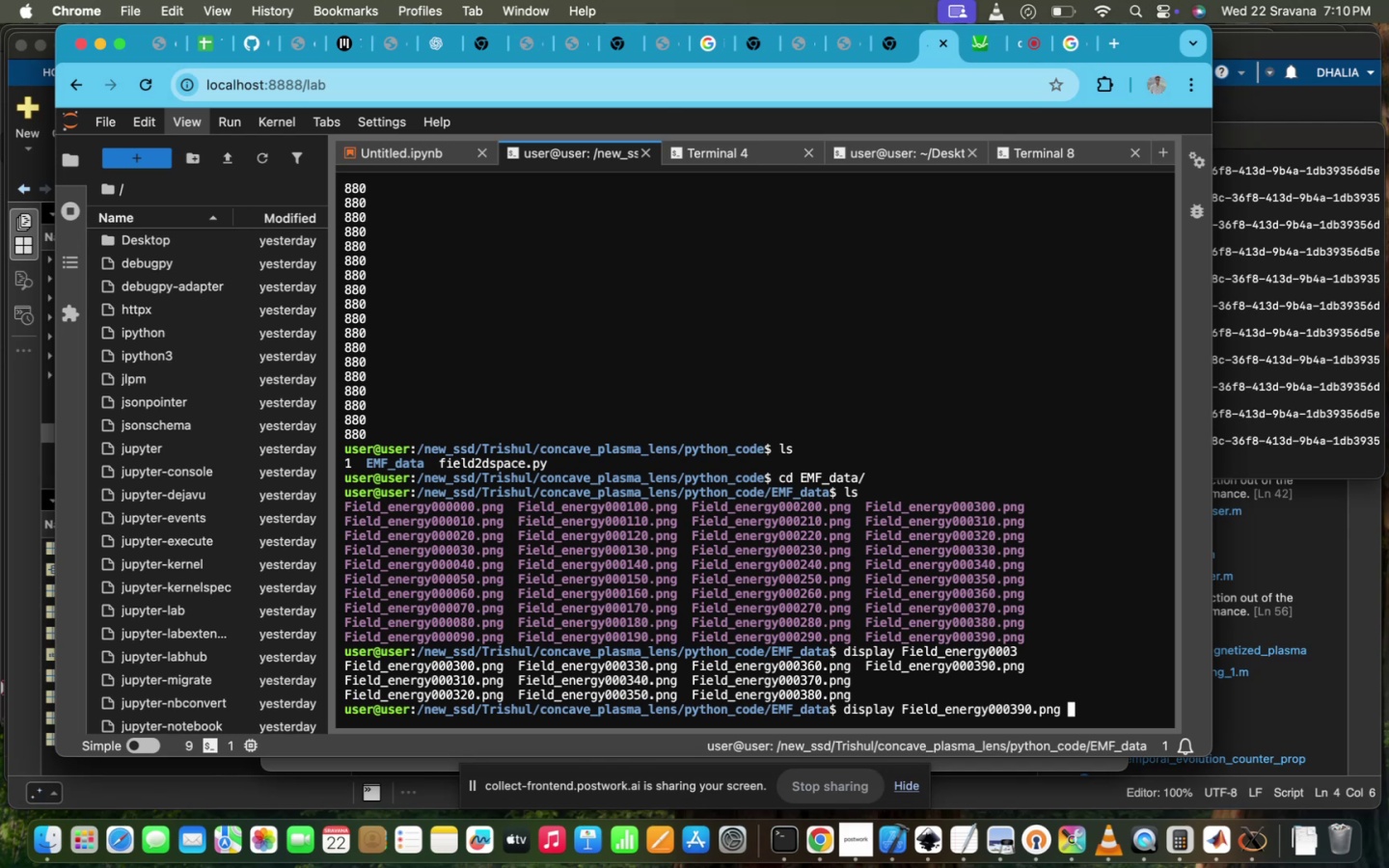 
key(Enter)
 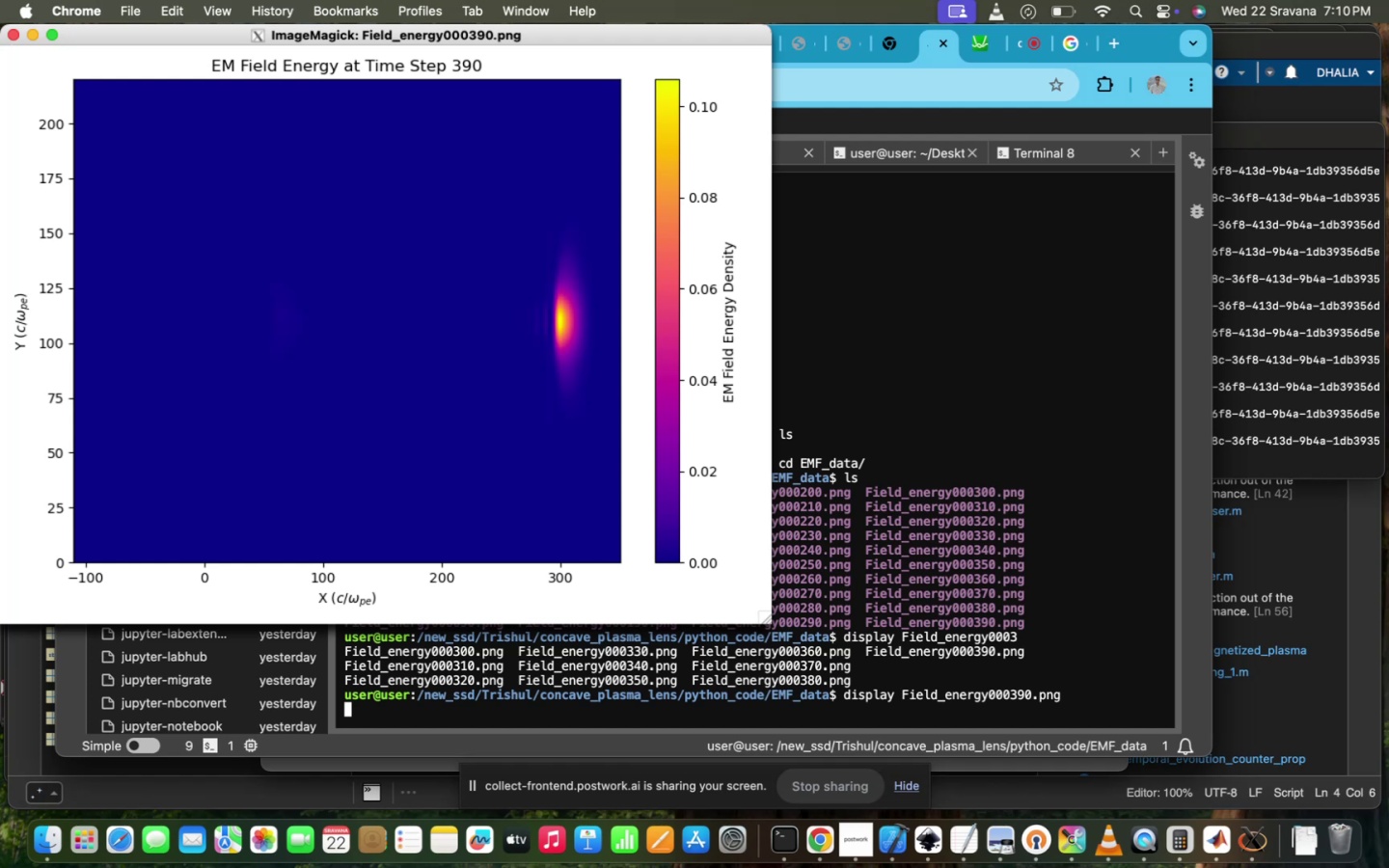 
wait(13.82)
 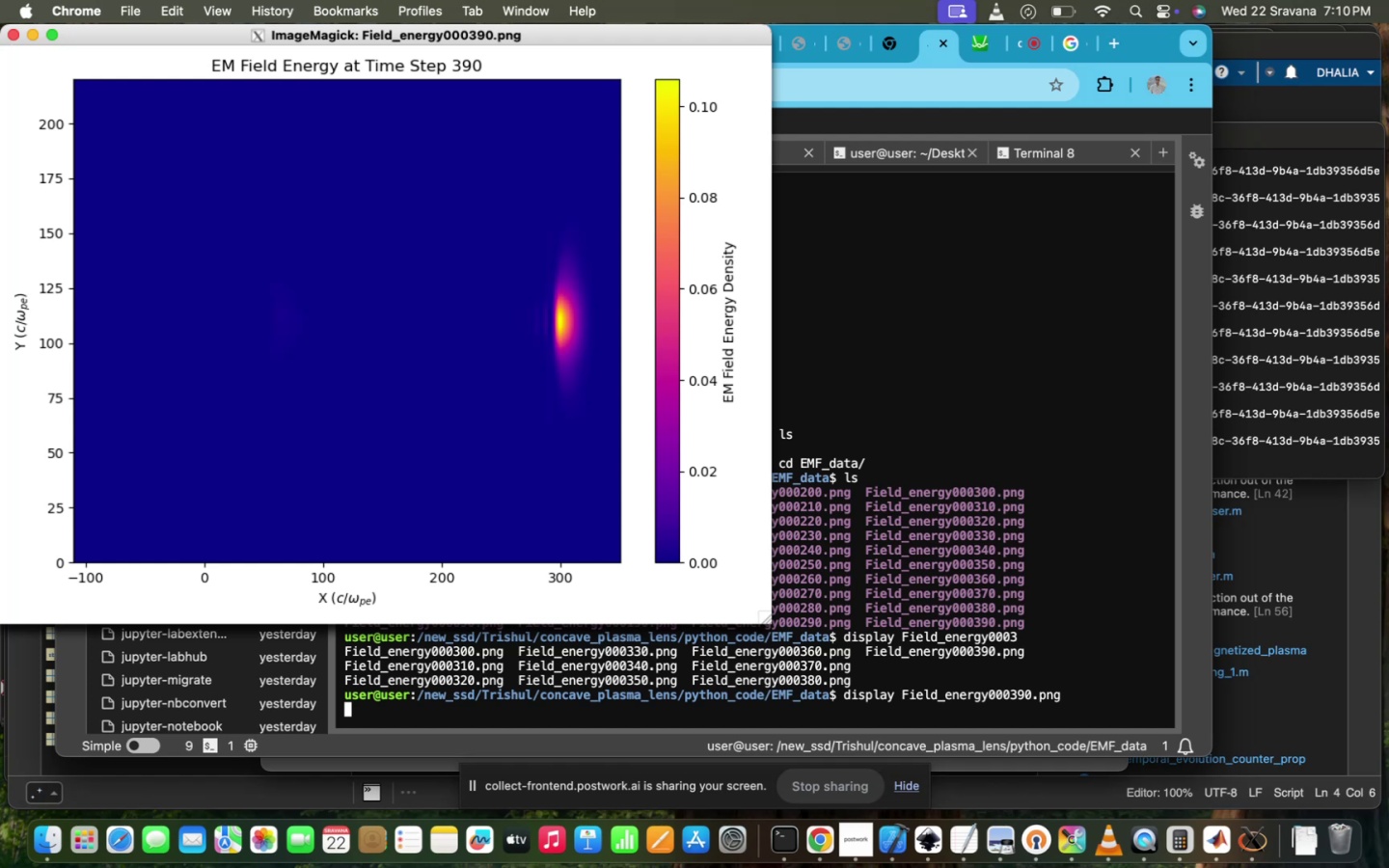 
left_click([767, 153])
 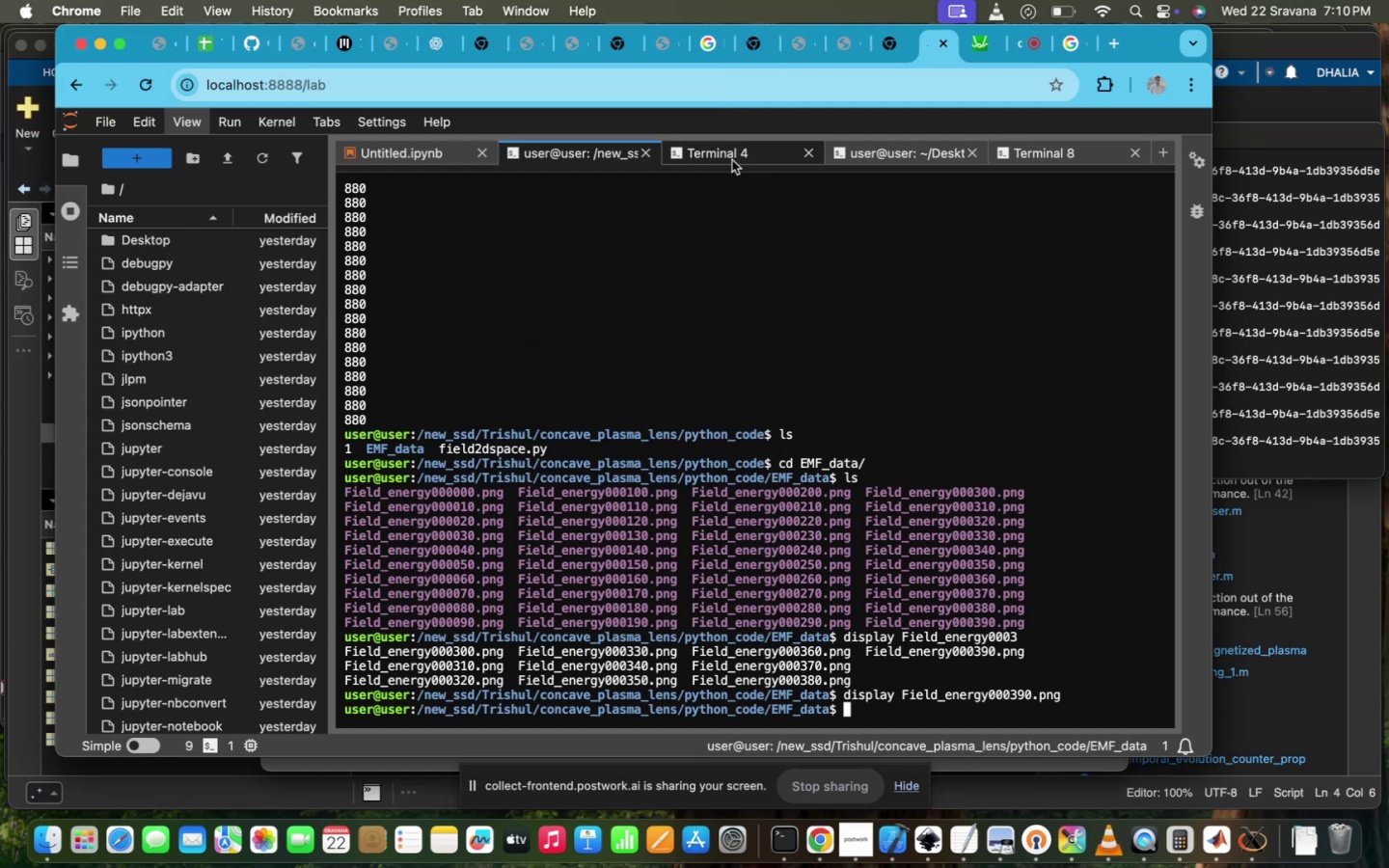 
double_click([732, 160])
 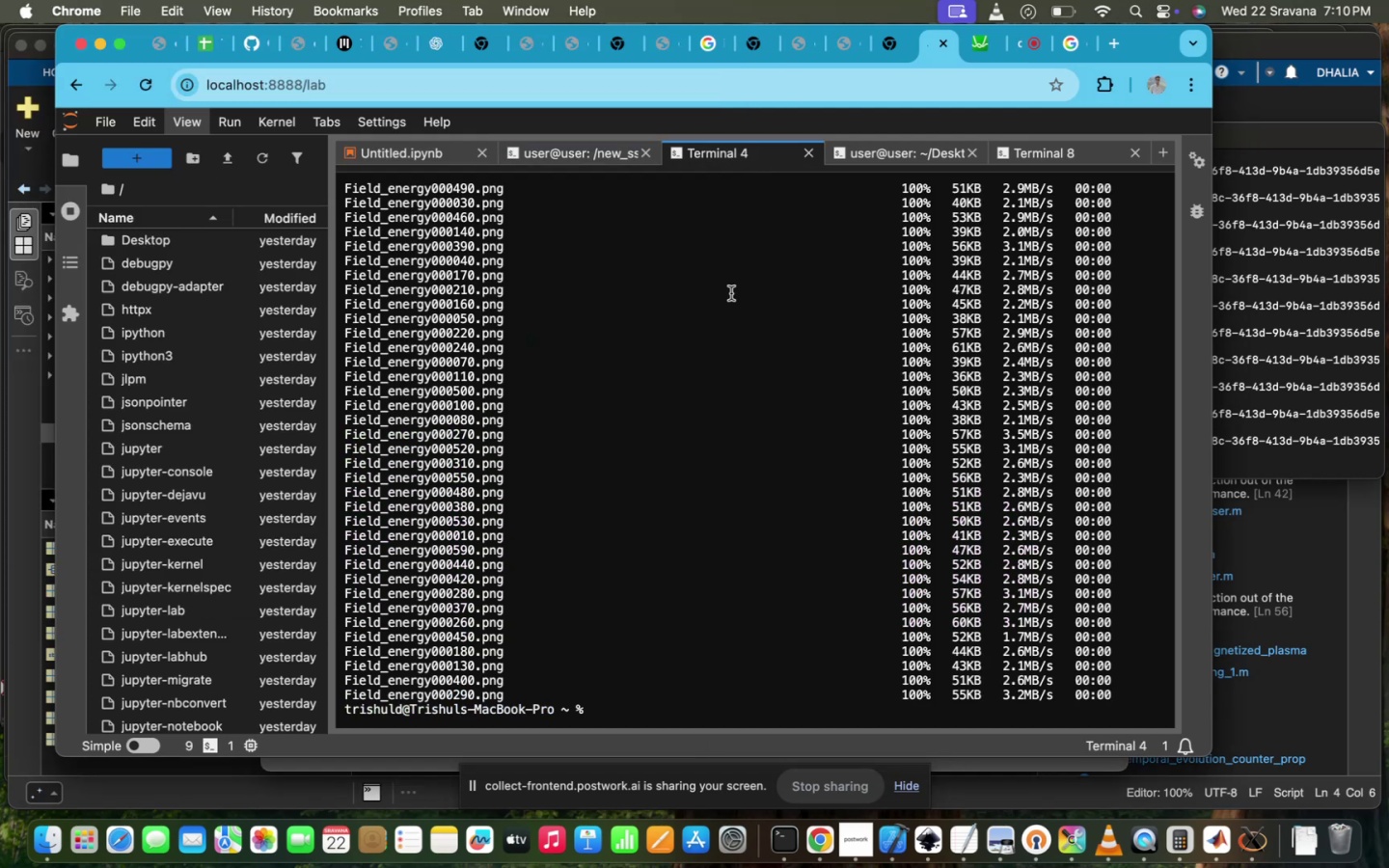 
type(ls)
 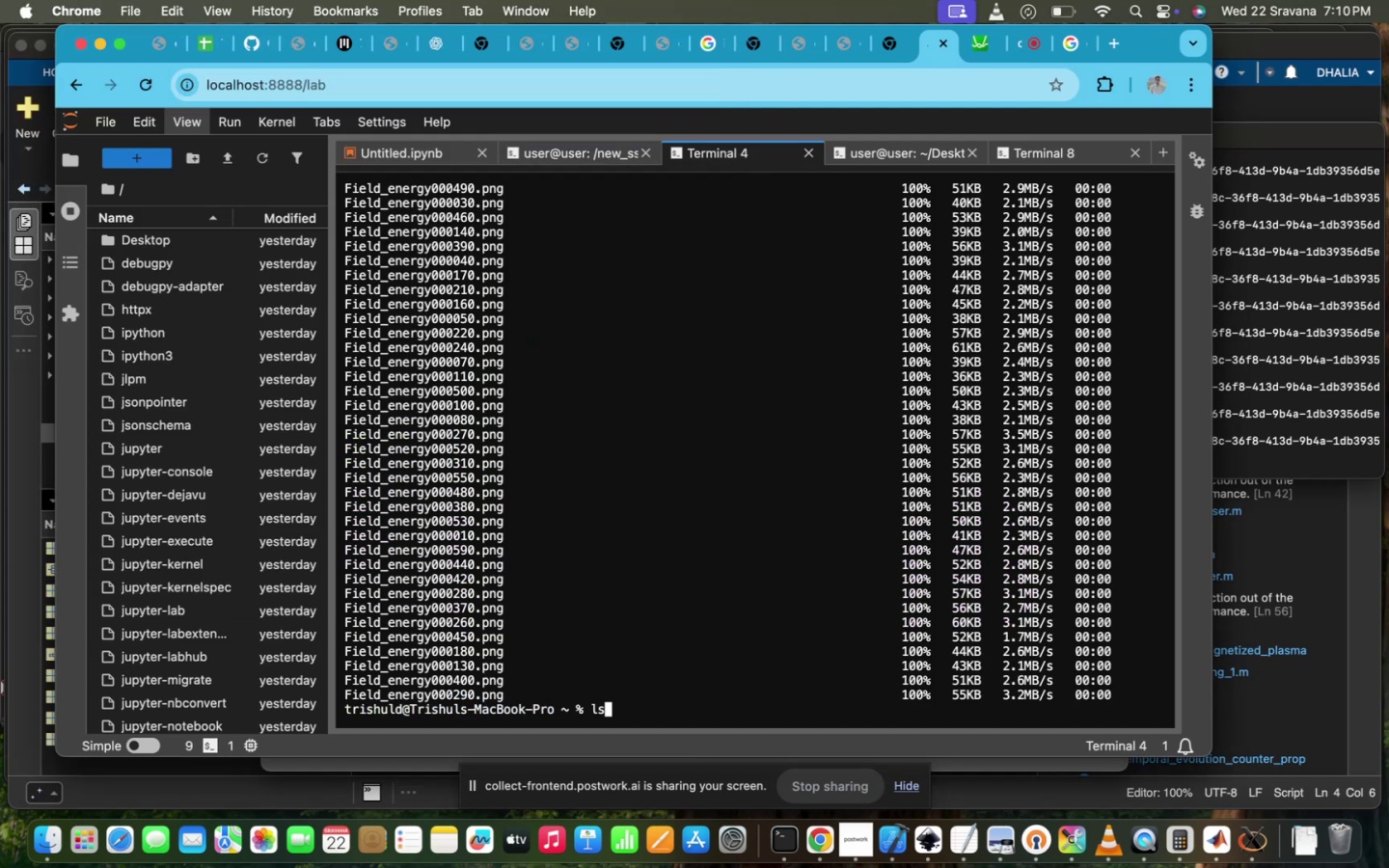 
key(Enter)
 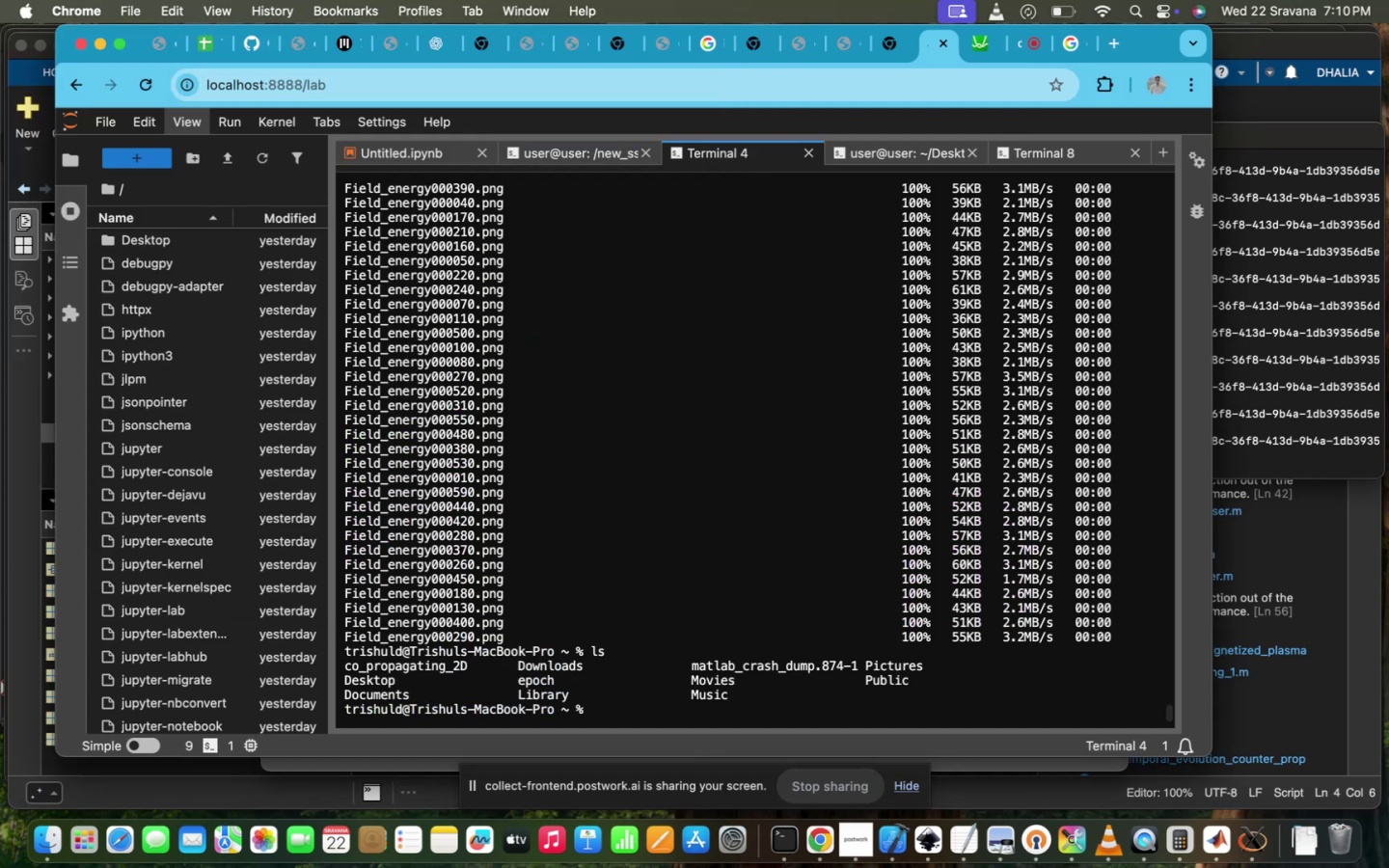 
type(vi )
key(Backspace)
key(Backspace)
key(Backspace)
key(Backspace)
type(cd De)
key(Tab)
 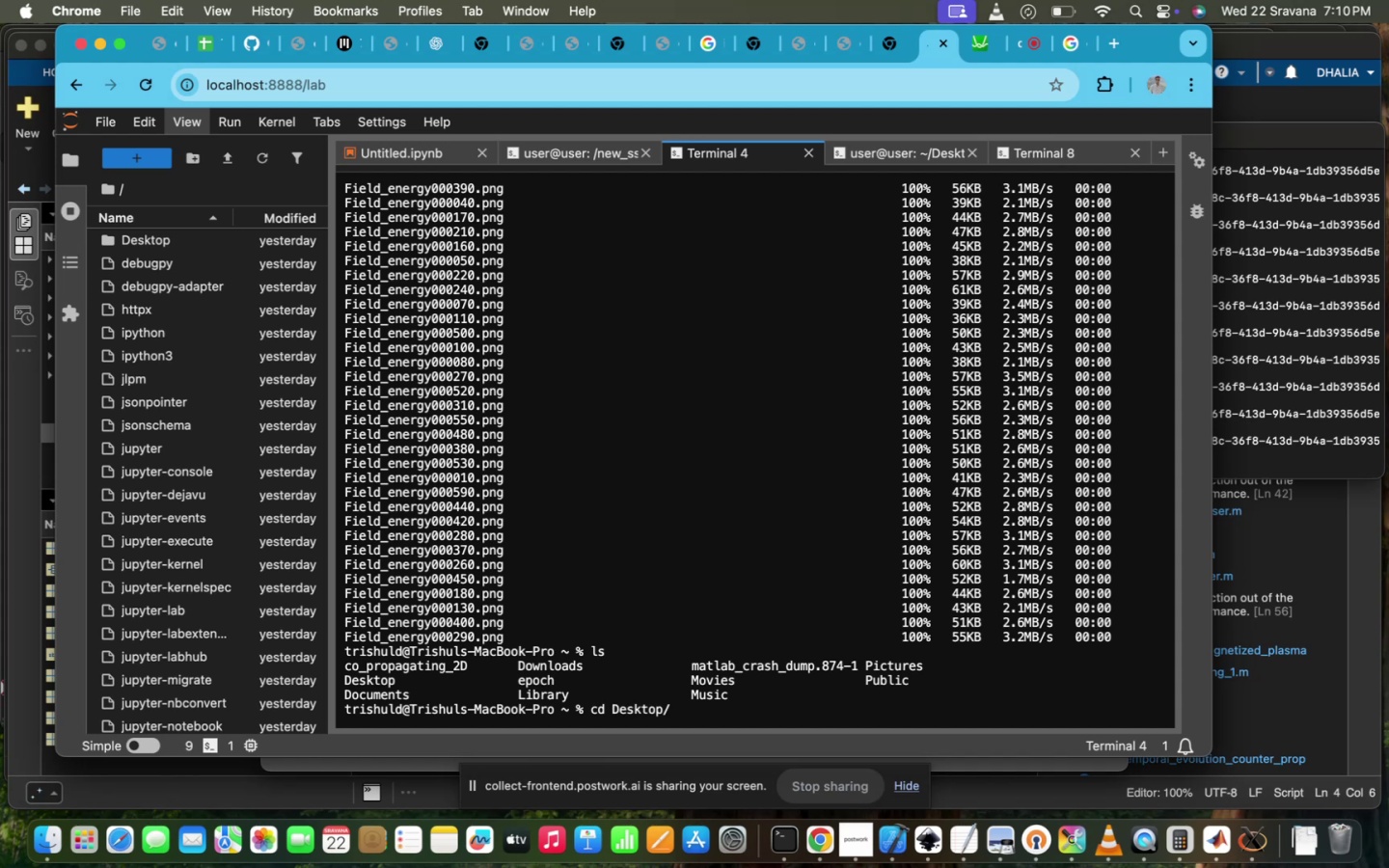 
key(Enter)
 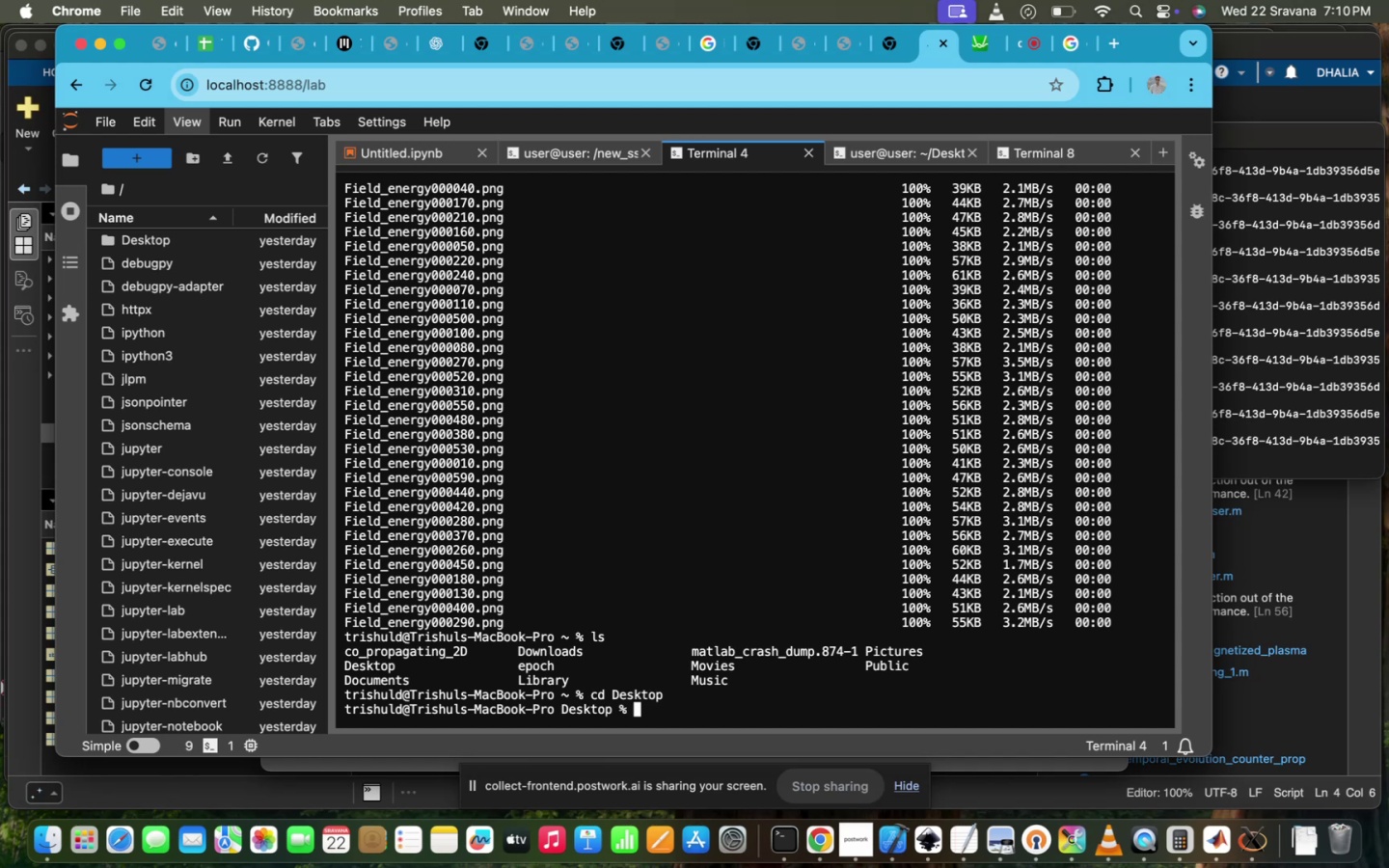 
type(ls)
 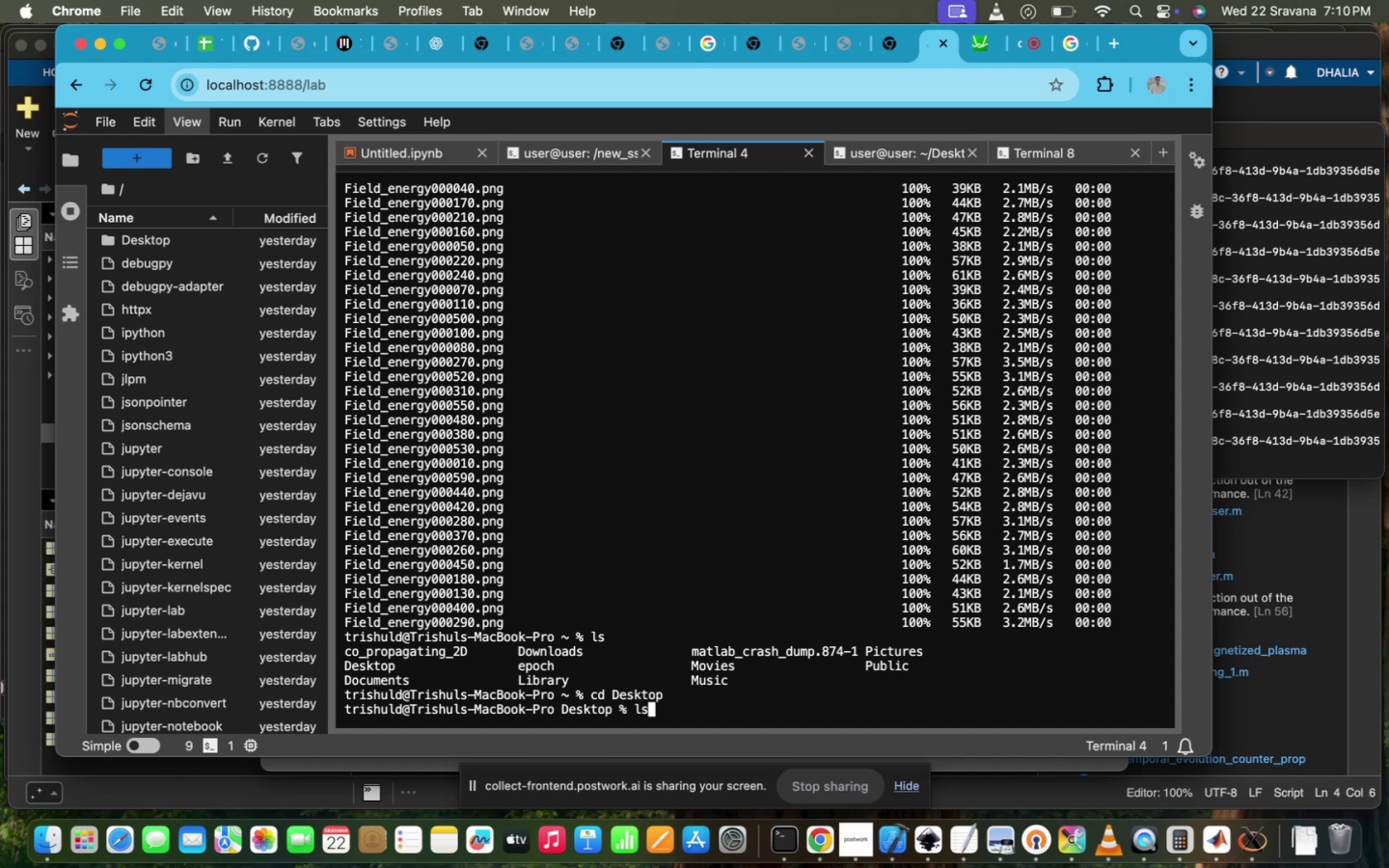 
key(Enter)
 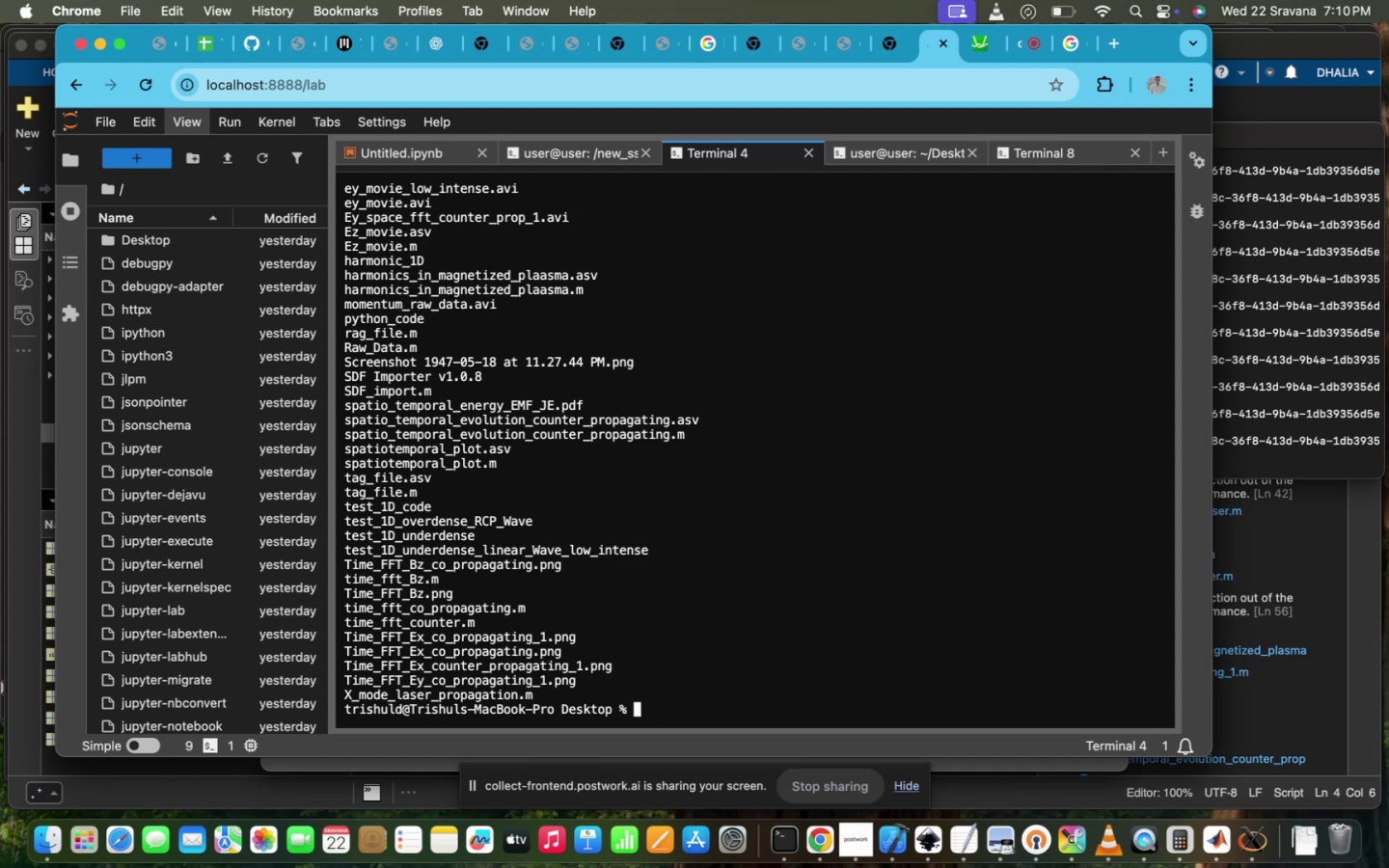 
type(mkd)
key(Backspace)
key(Backspace)
key(Backspace)
 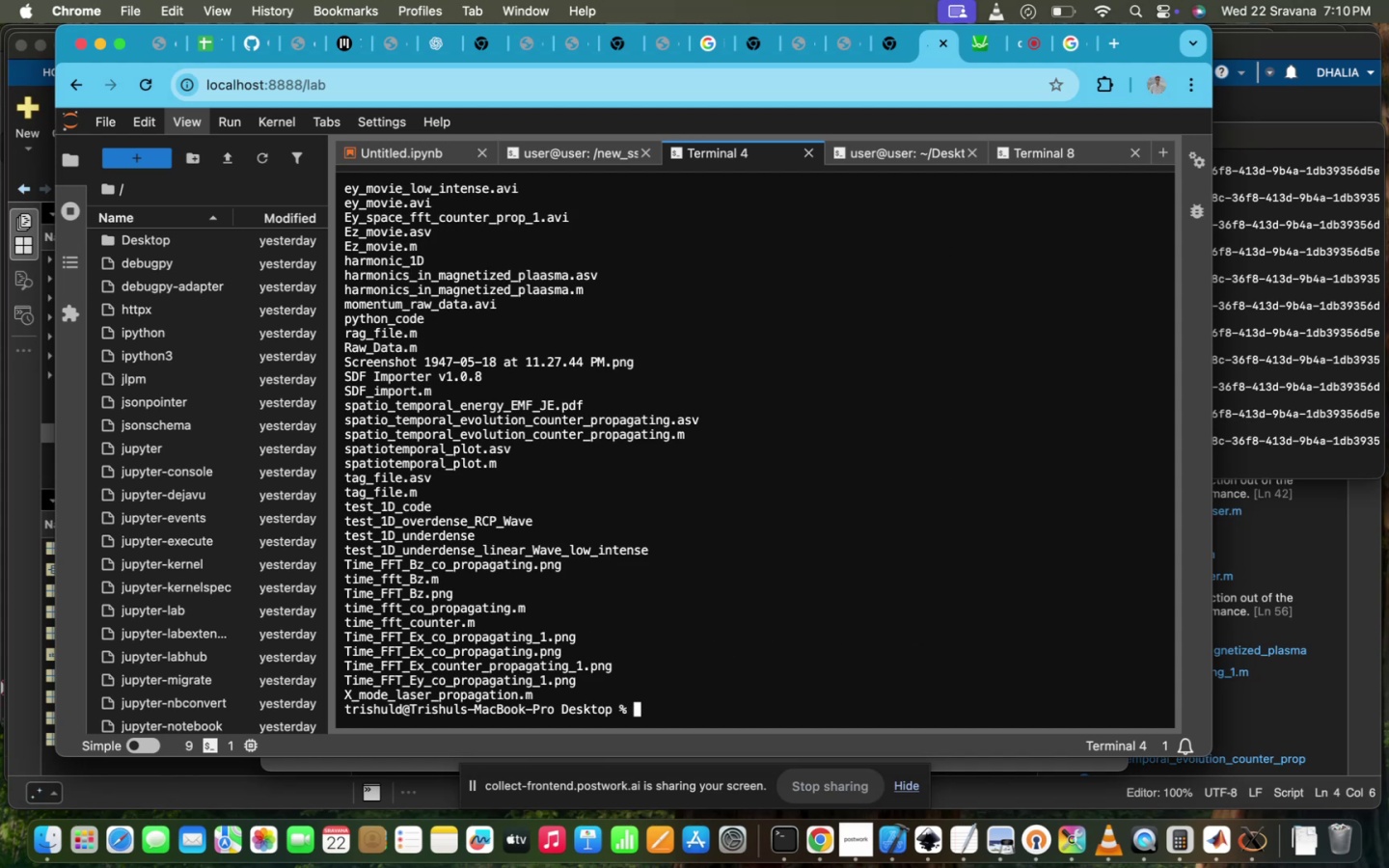 
key(ArrowUp)
 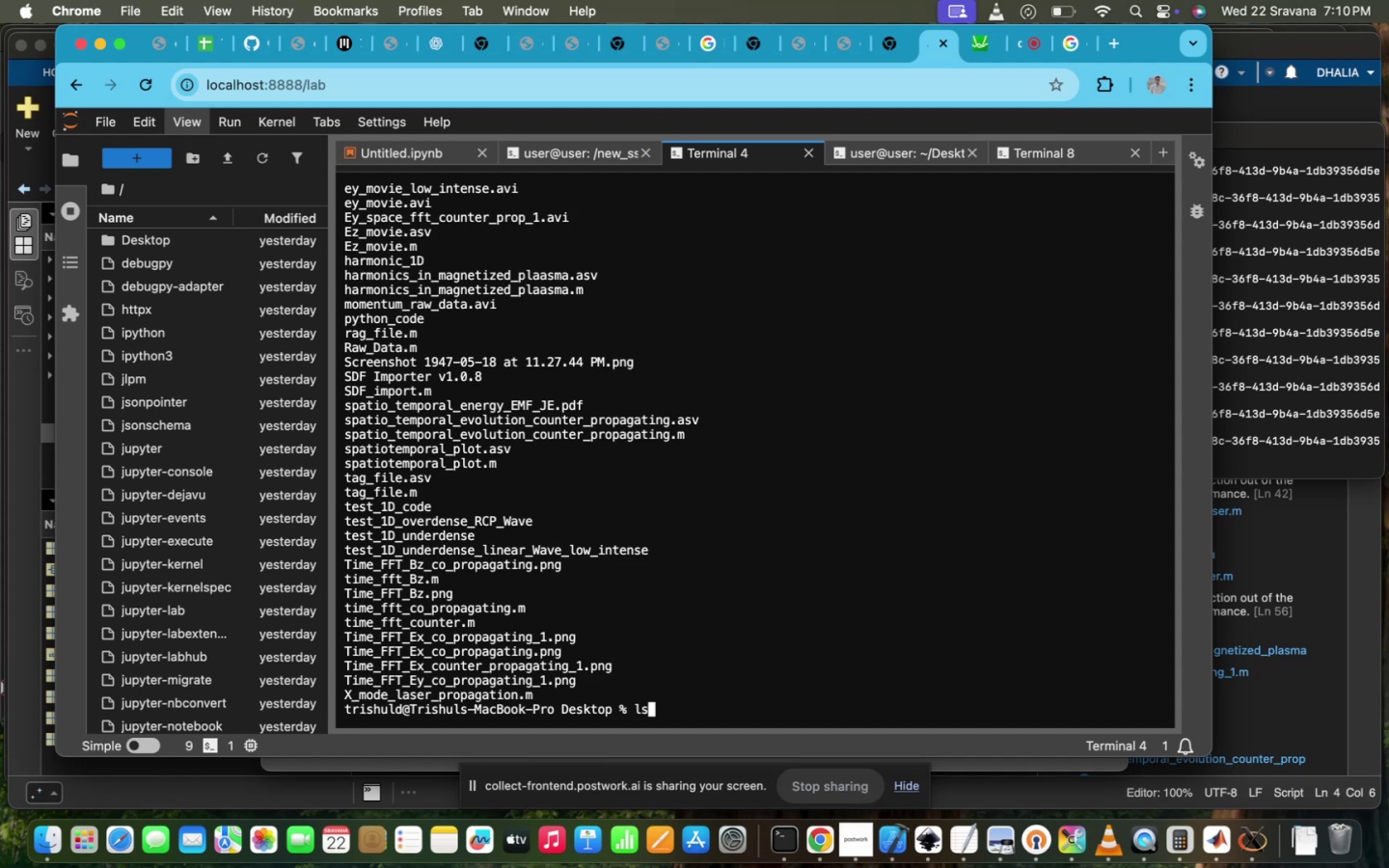 
key(ArrowUp)
 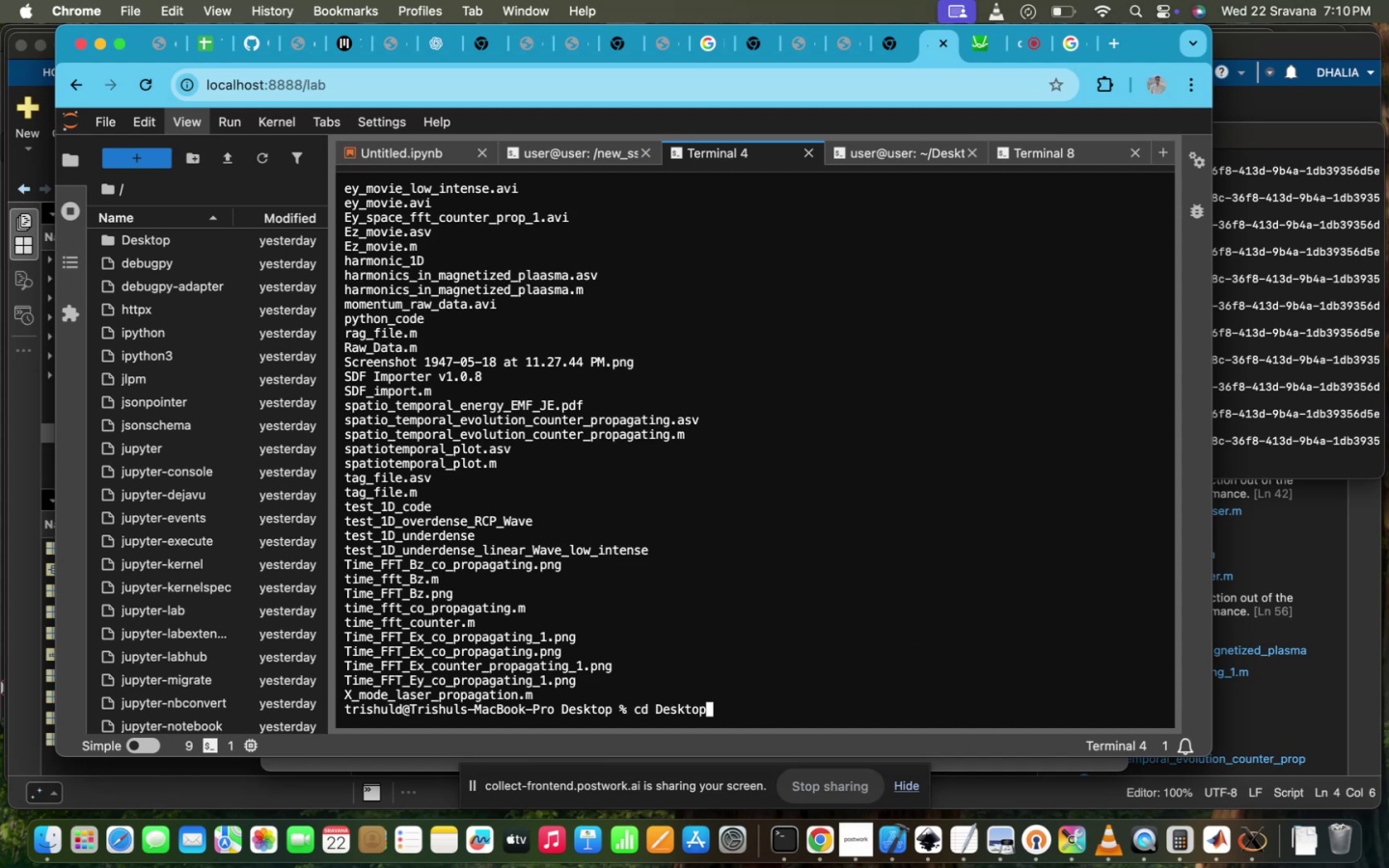 
key(ArrowUp)
 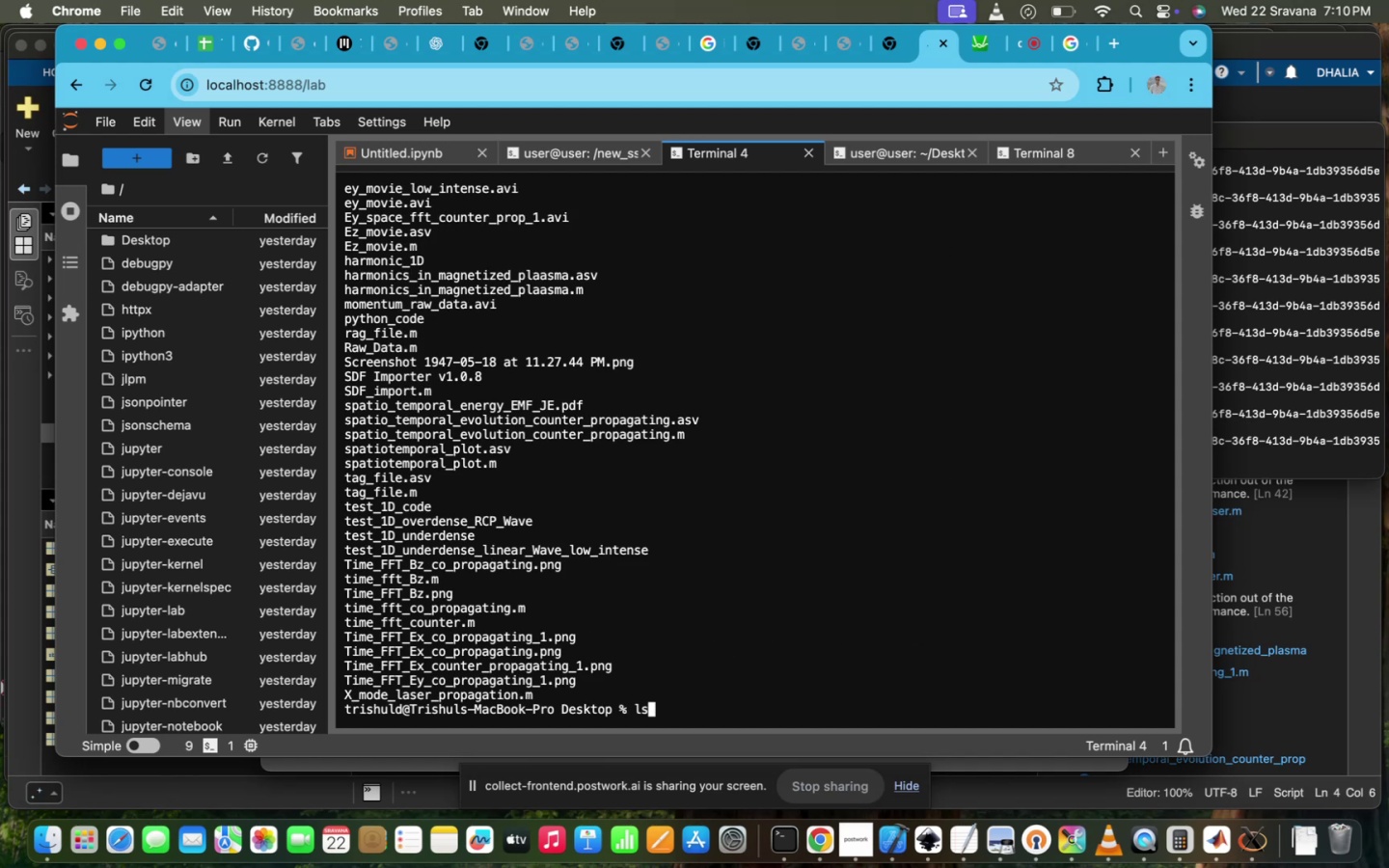 
key(ArrowUp)
 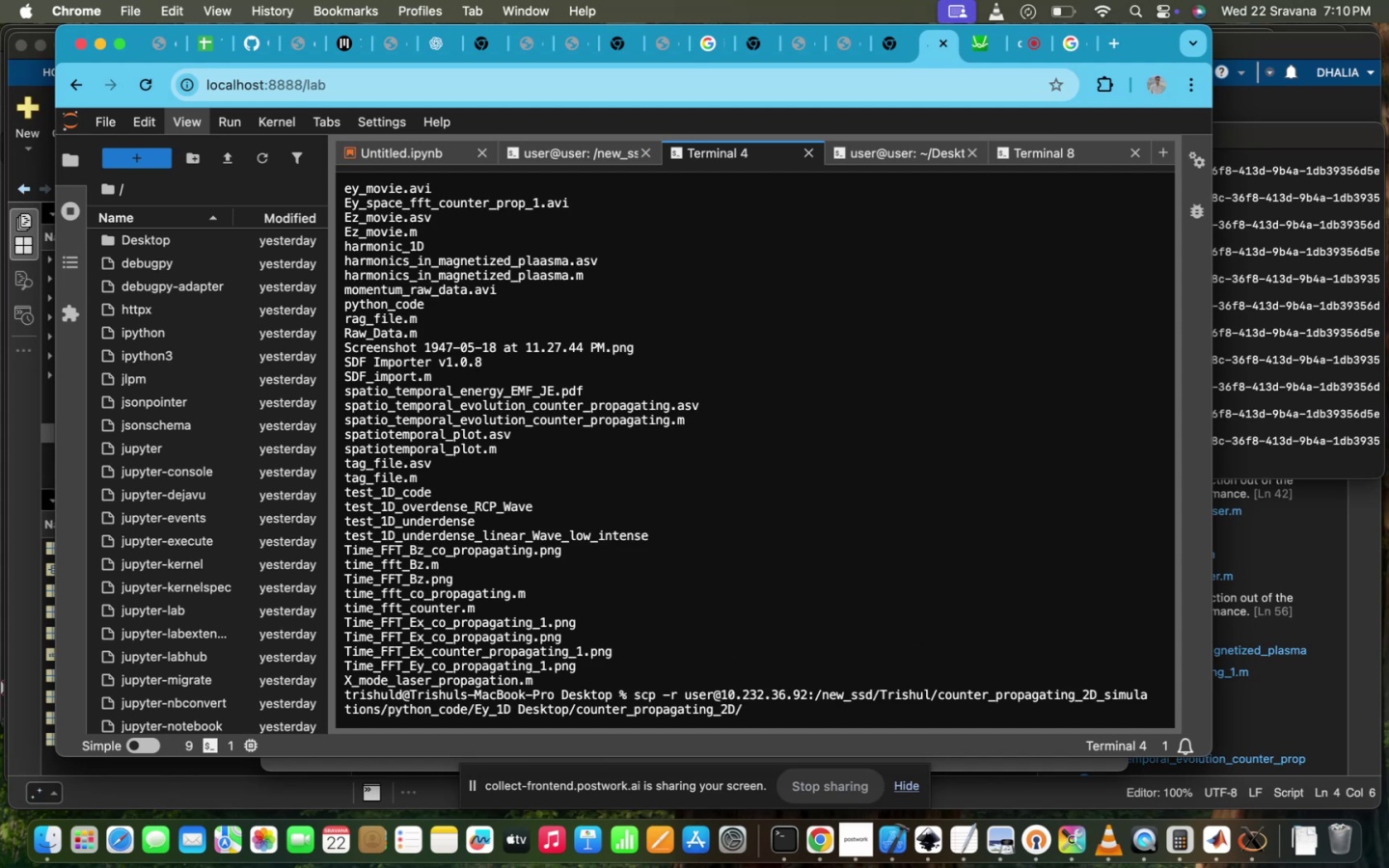 
hold_key(key=ArrowLeft, duration=0.71)
 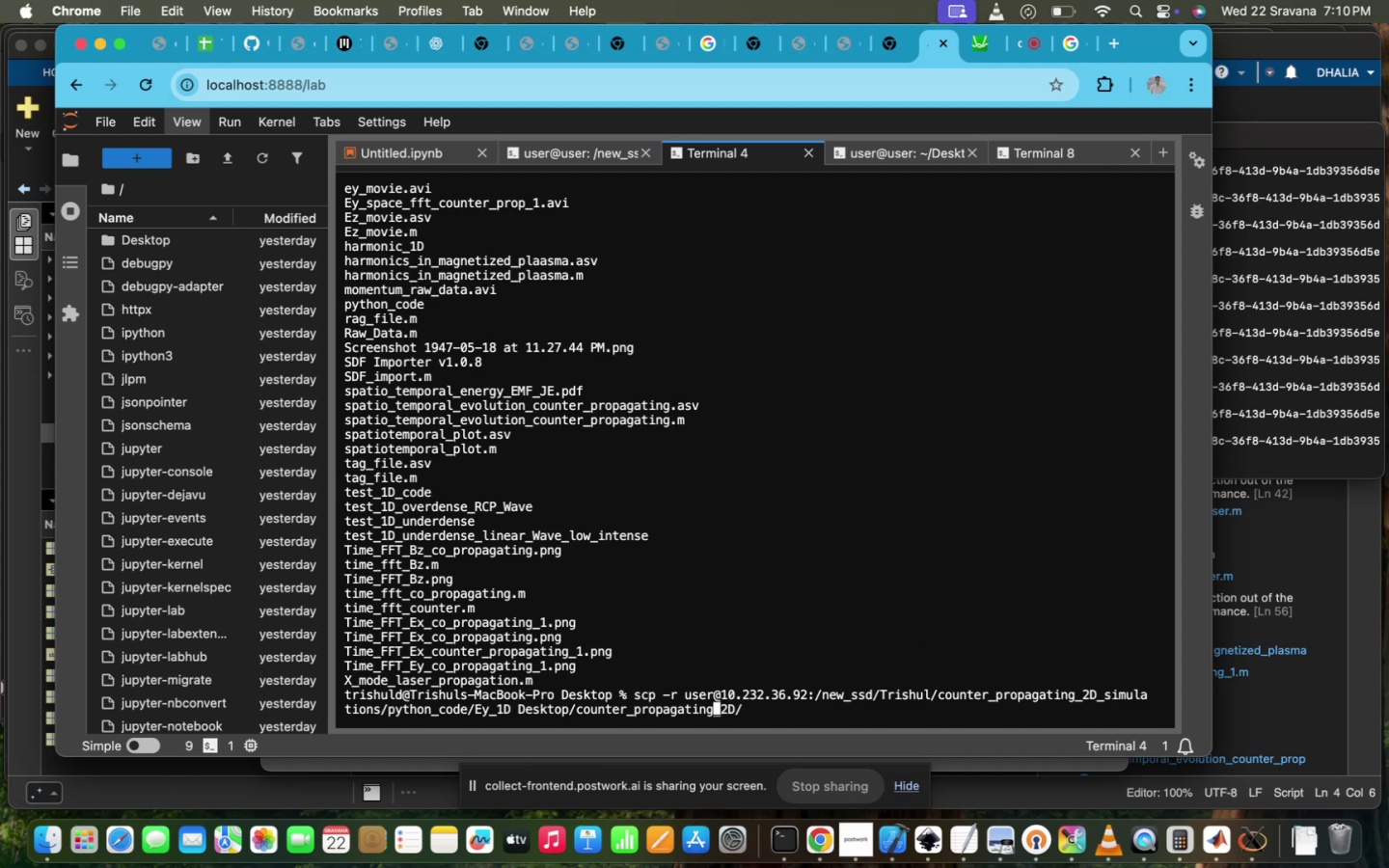 
key(ArrowRight)
 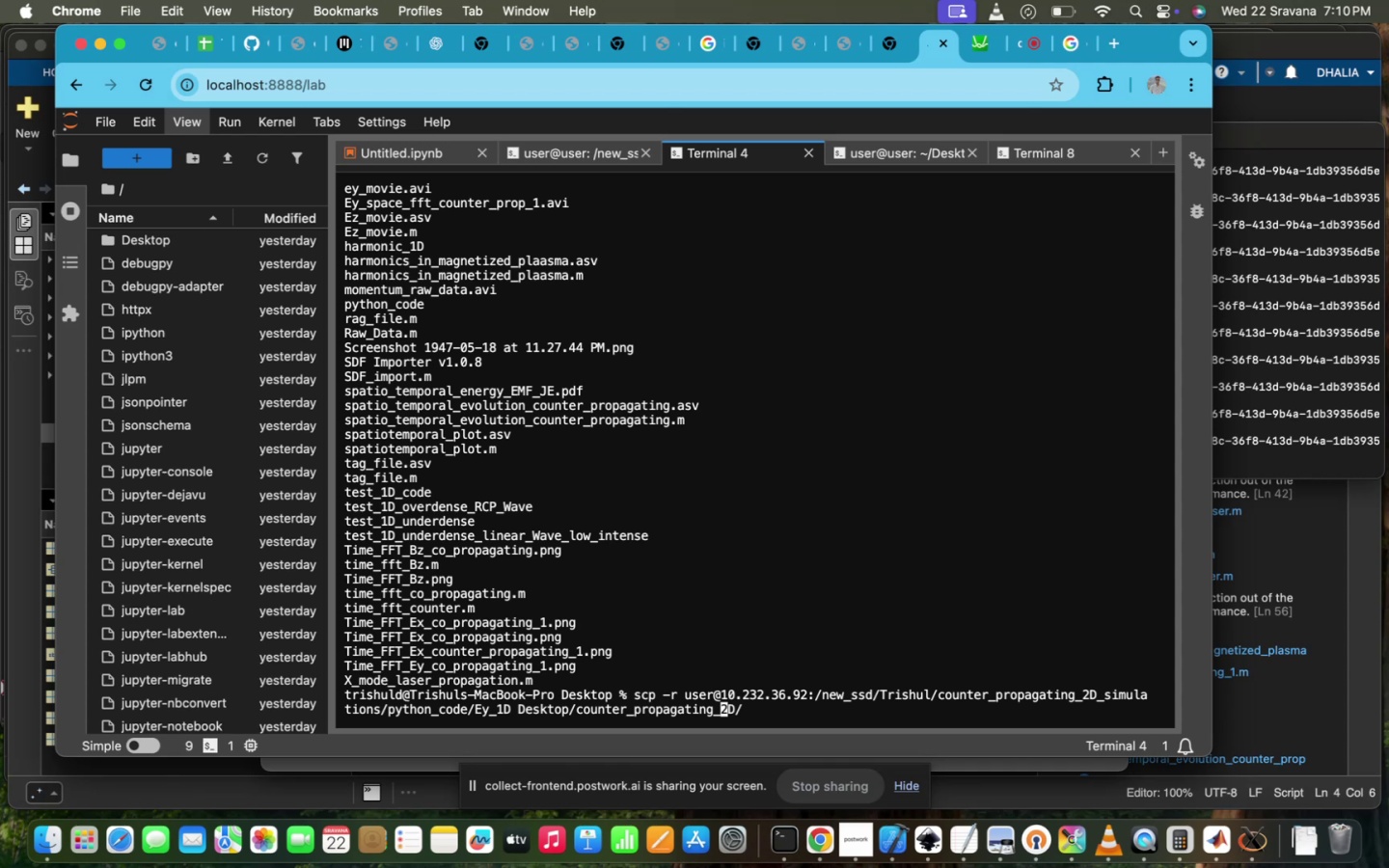 
hold_key(key=ArrowRight, duration=0.69)
 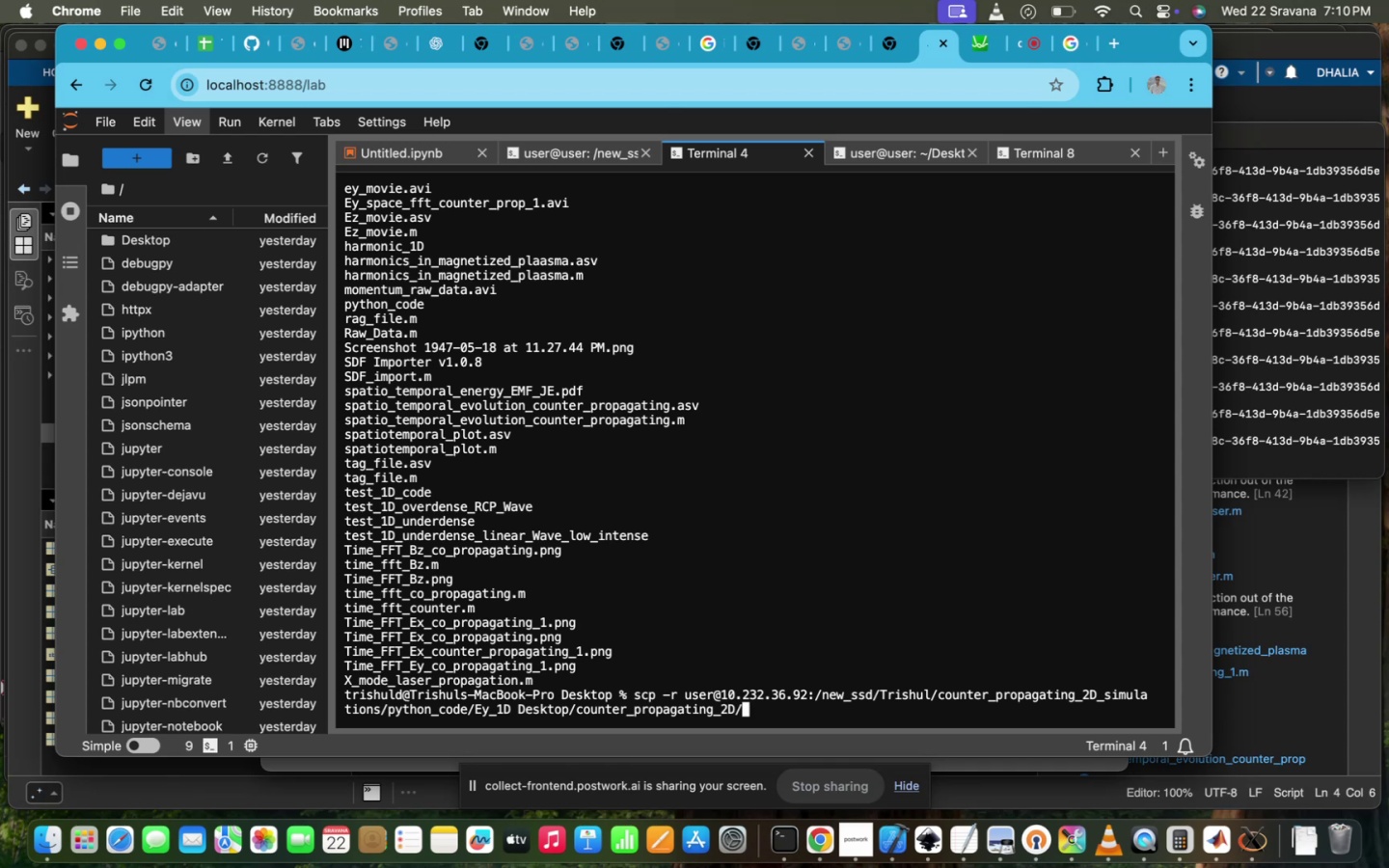 
hold_key(key=Backspace, duration=1.51)
 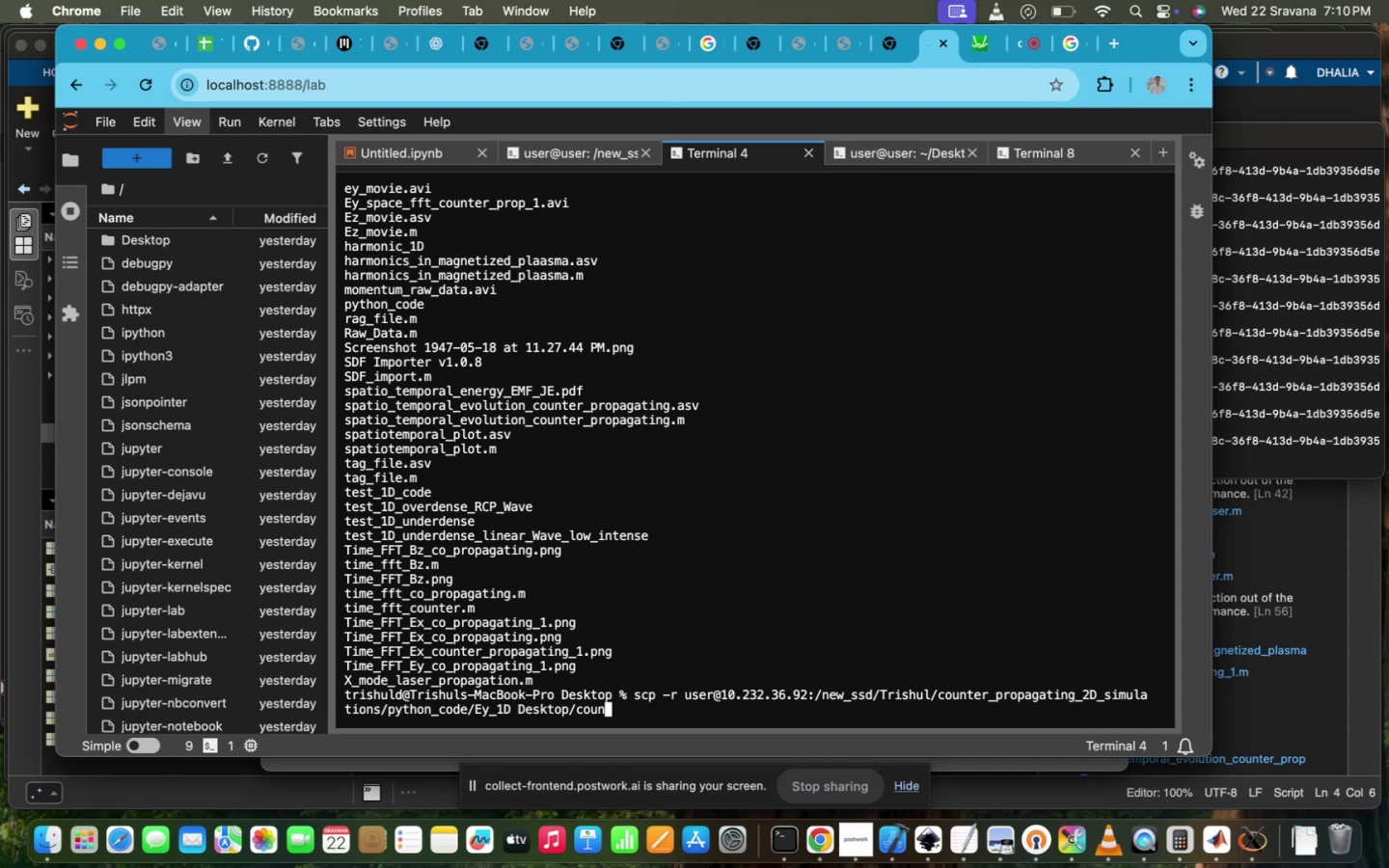 
hold_key(key=Backspace, duration=0.64)
 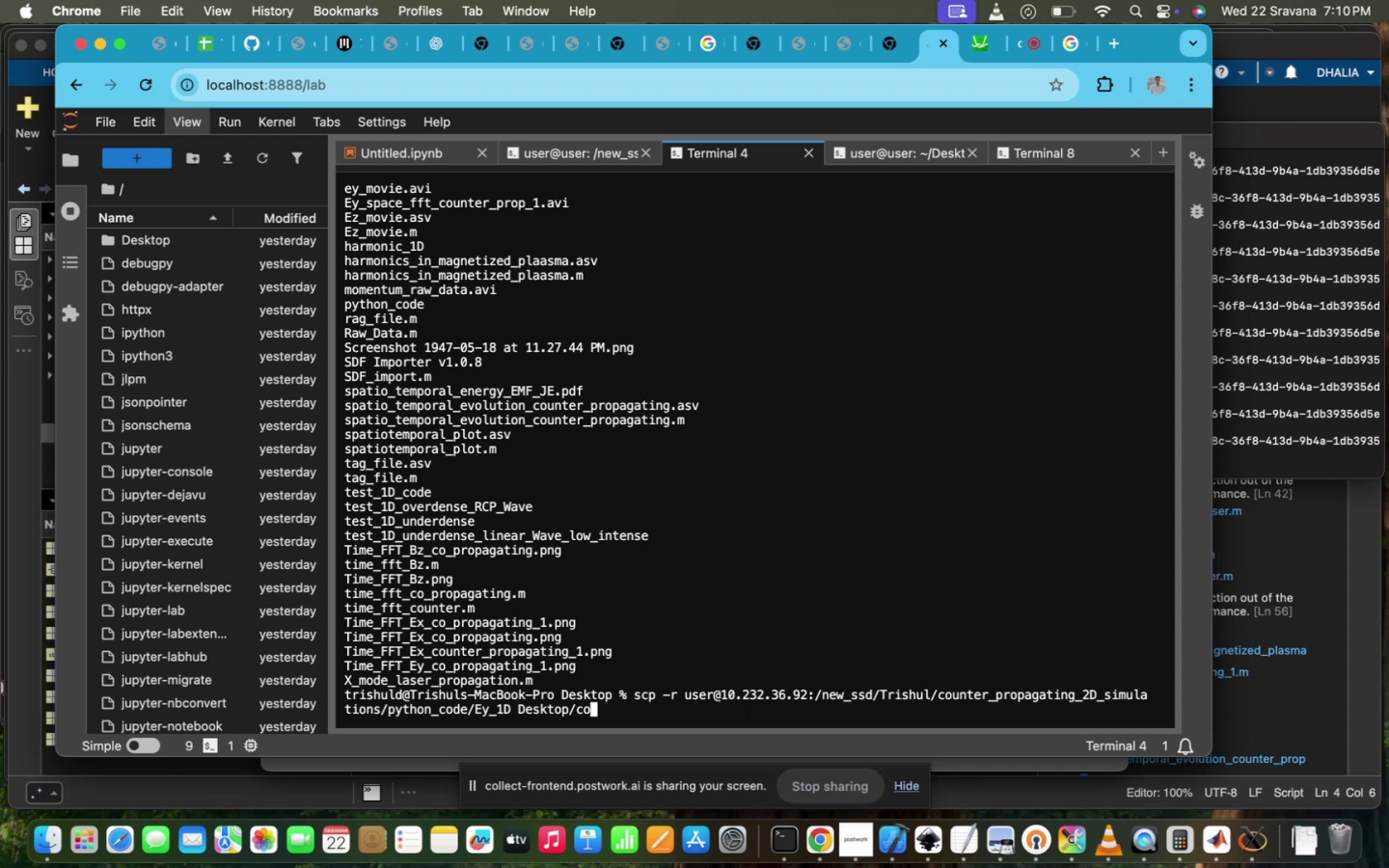 
key(Backspace)
key(Backspace)
type(co)
key(Tab)
 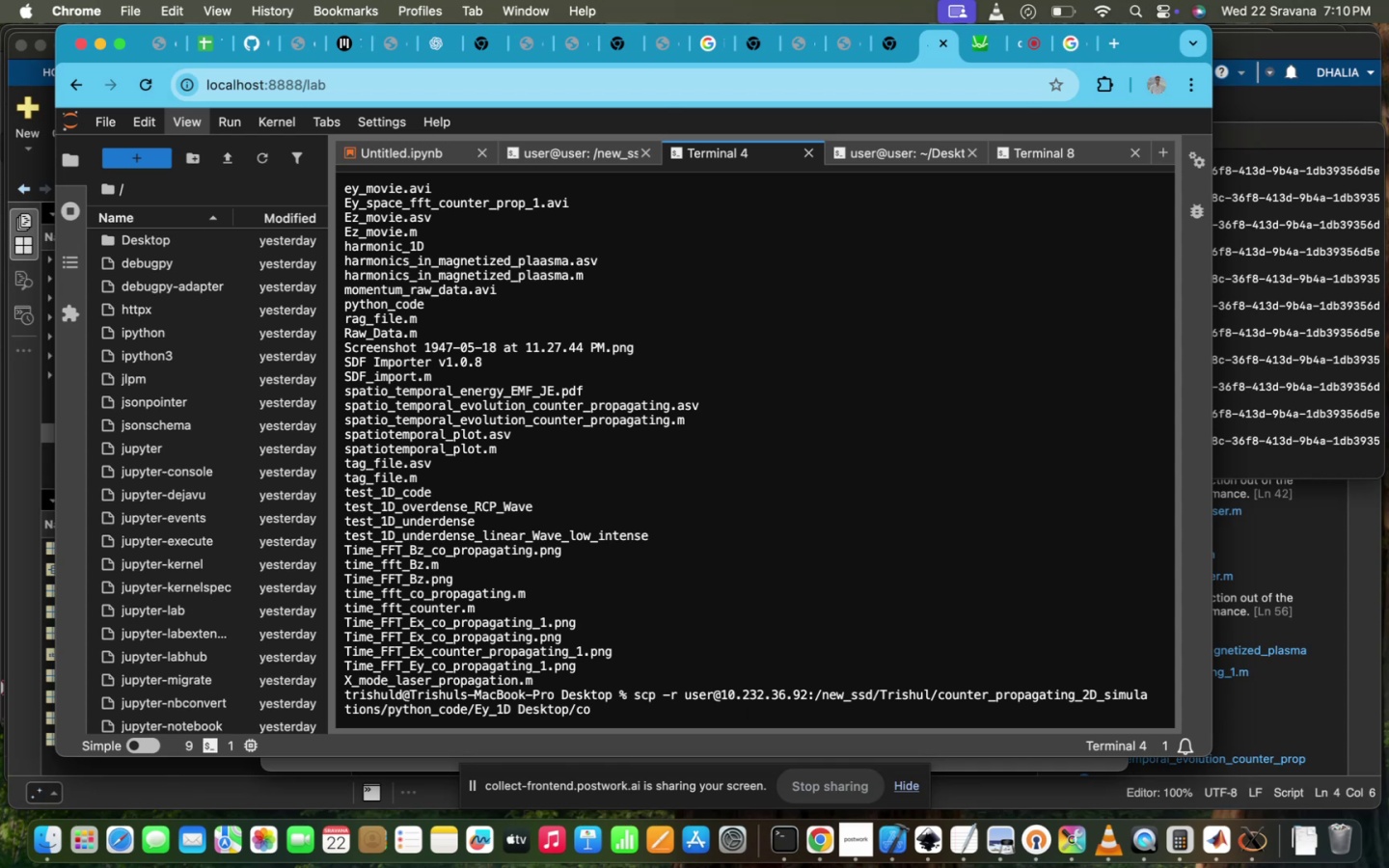 
hold_key(key=ArrowLeft, duration=1.58)
 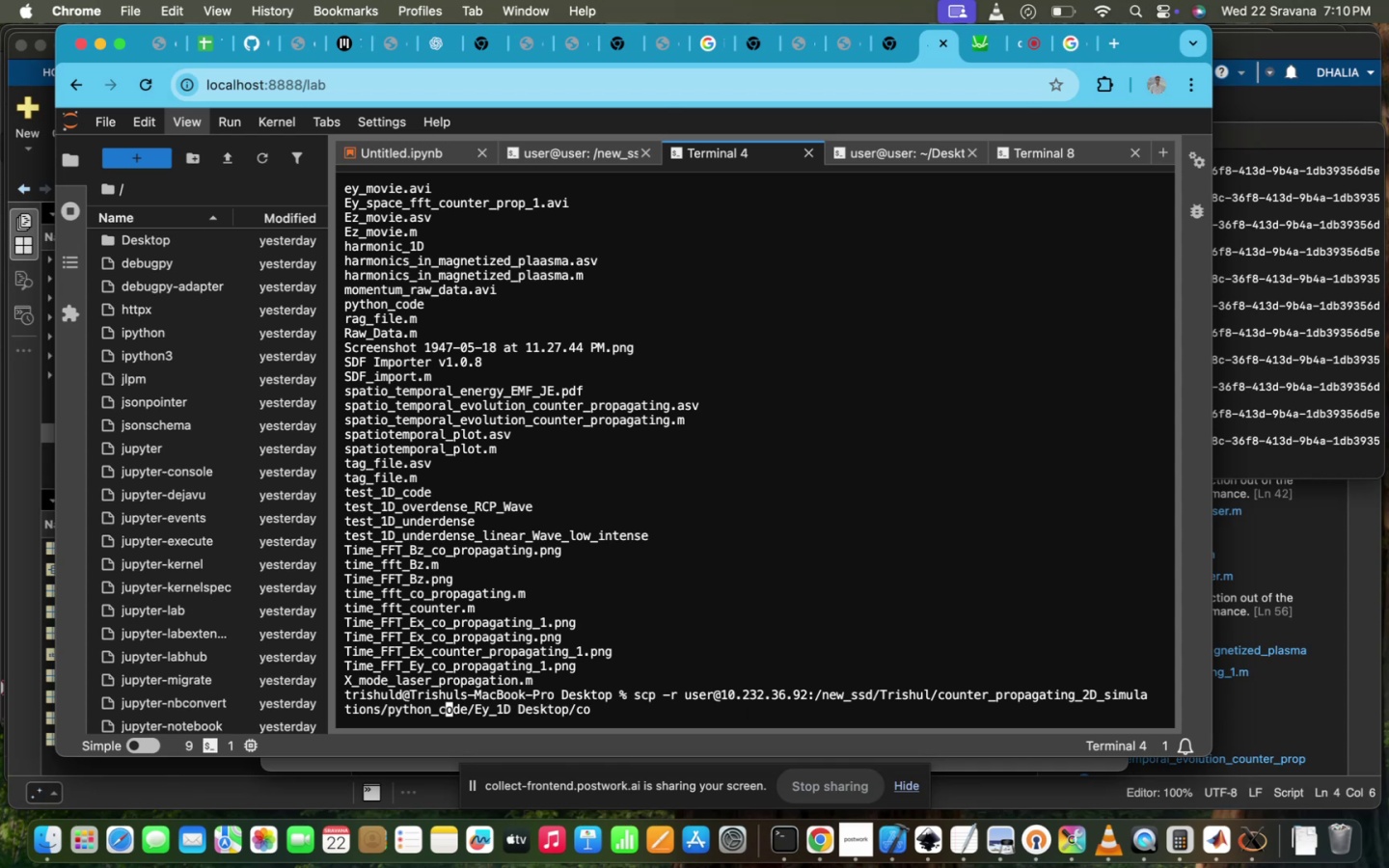 
hold_key(key=ArrowLeft, duration=1.08)
 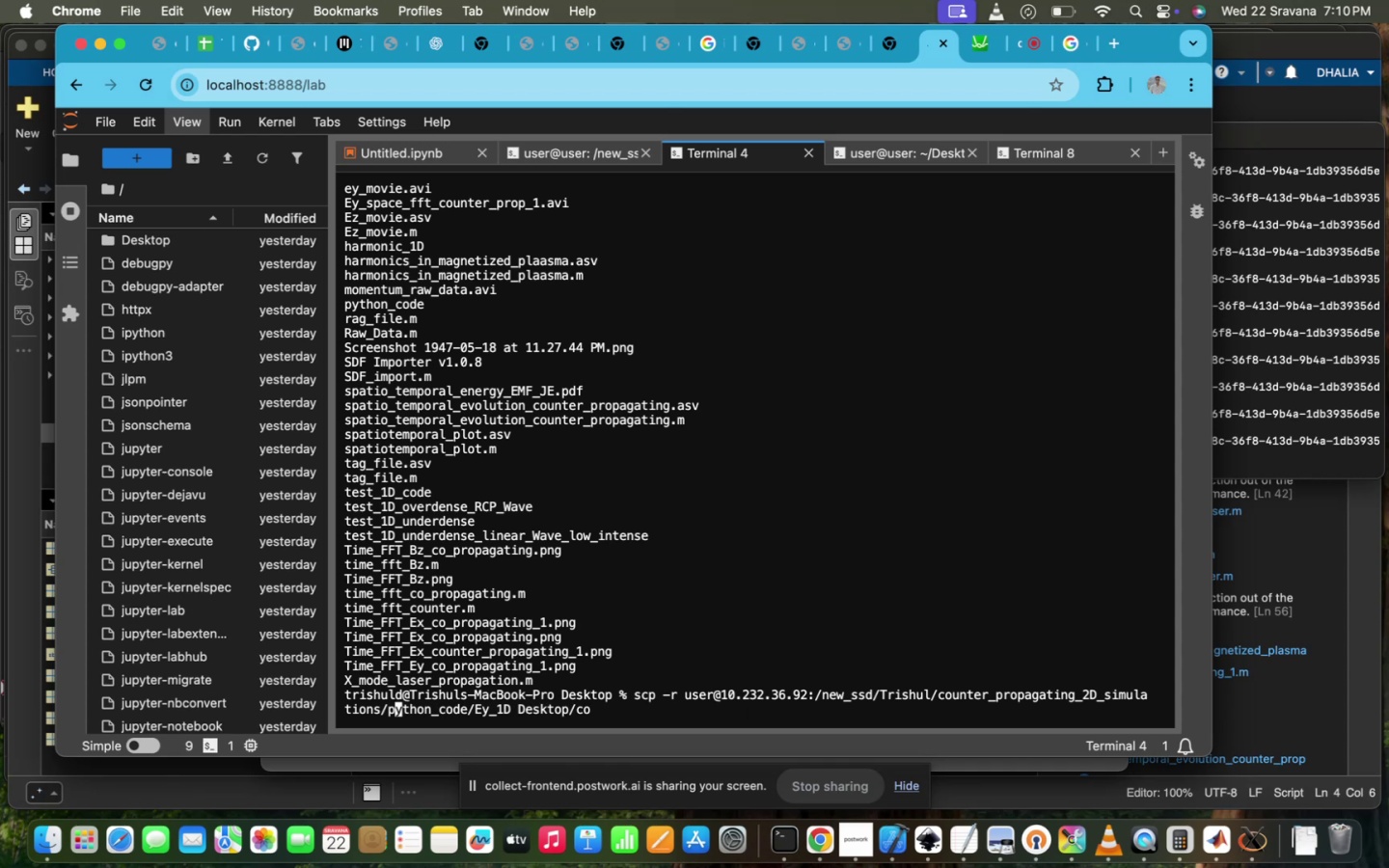 
key(ArrowLeft)
 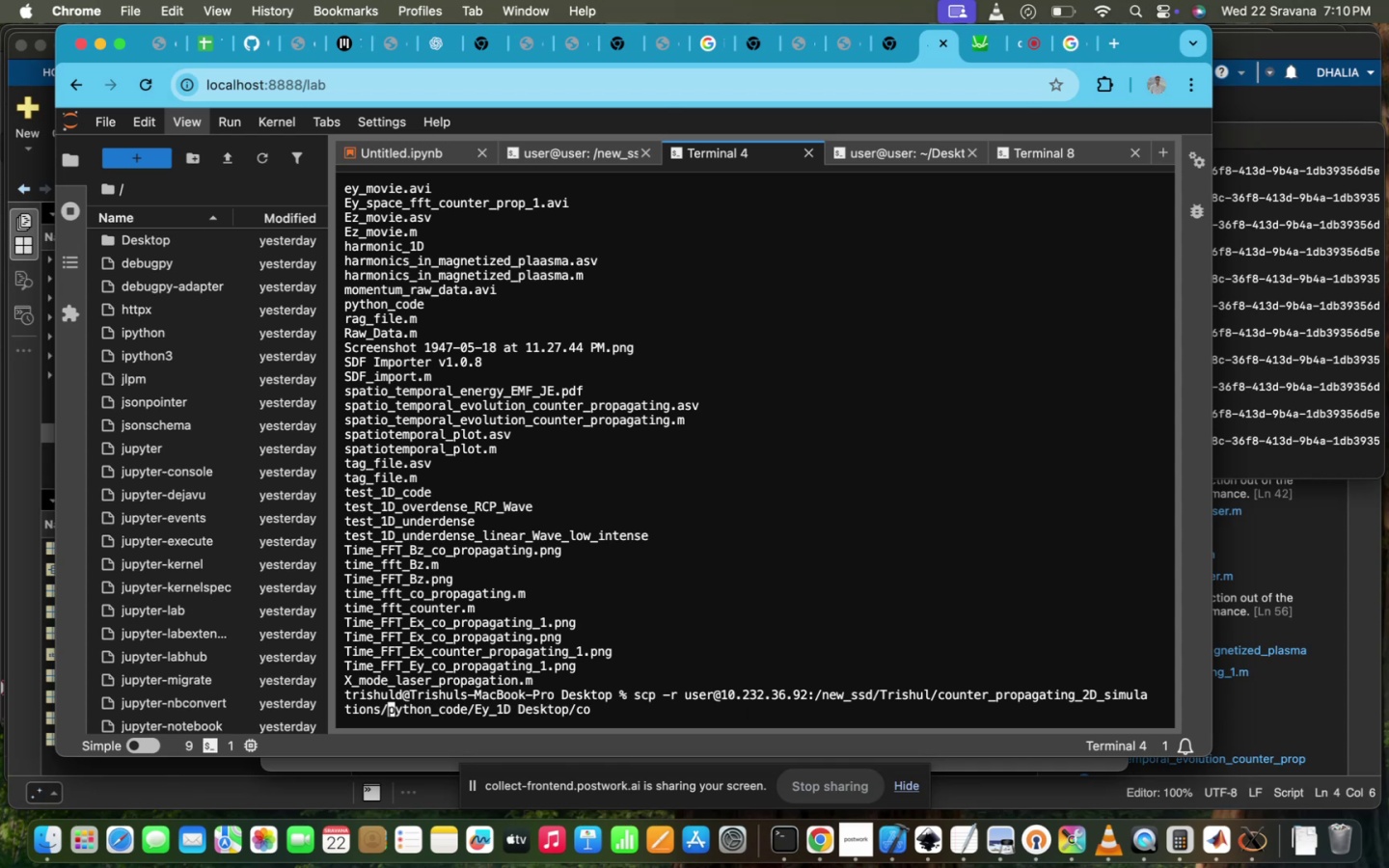 
key(ArrowLeft)
 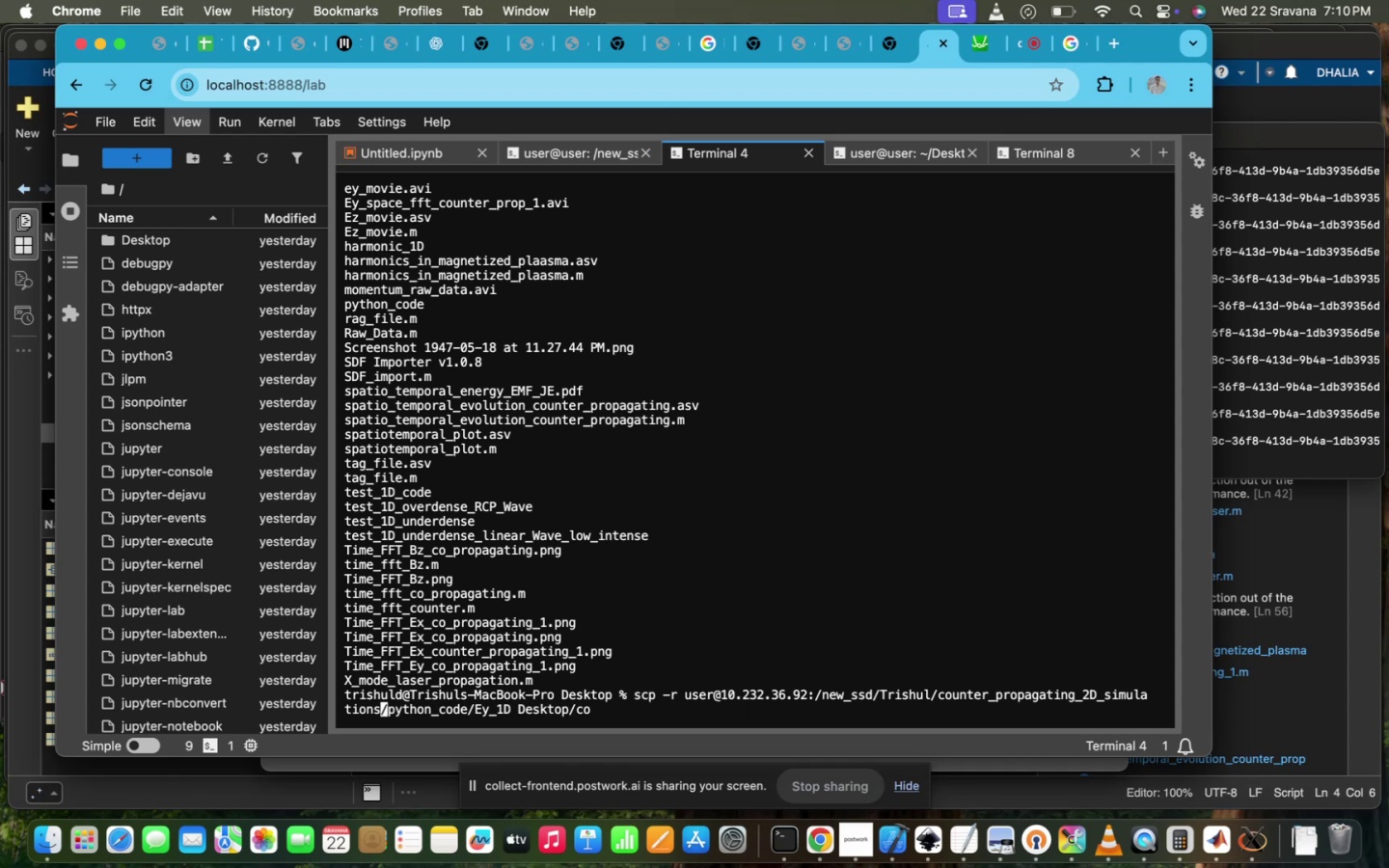 
hold_key(key=Backspace, duration=0.94)
 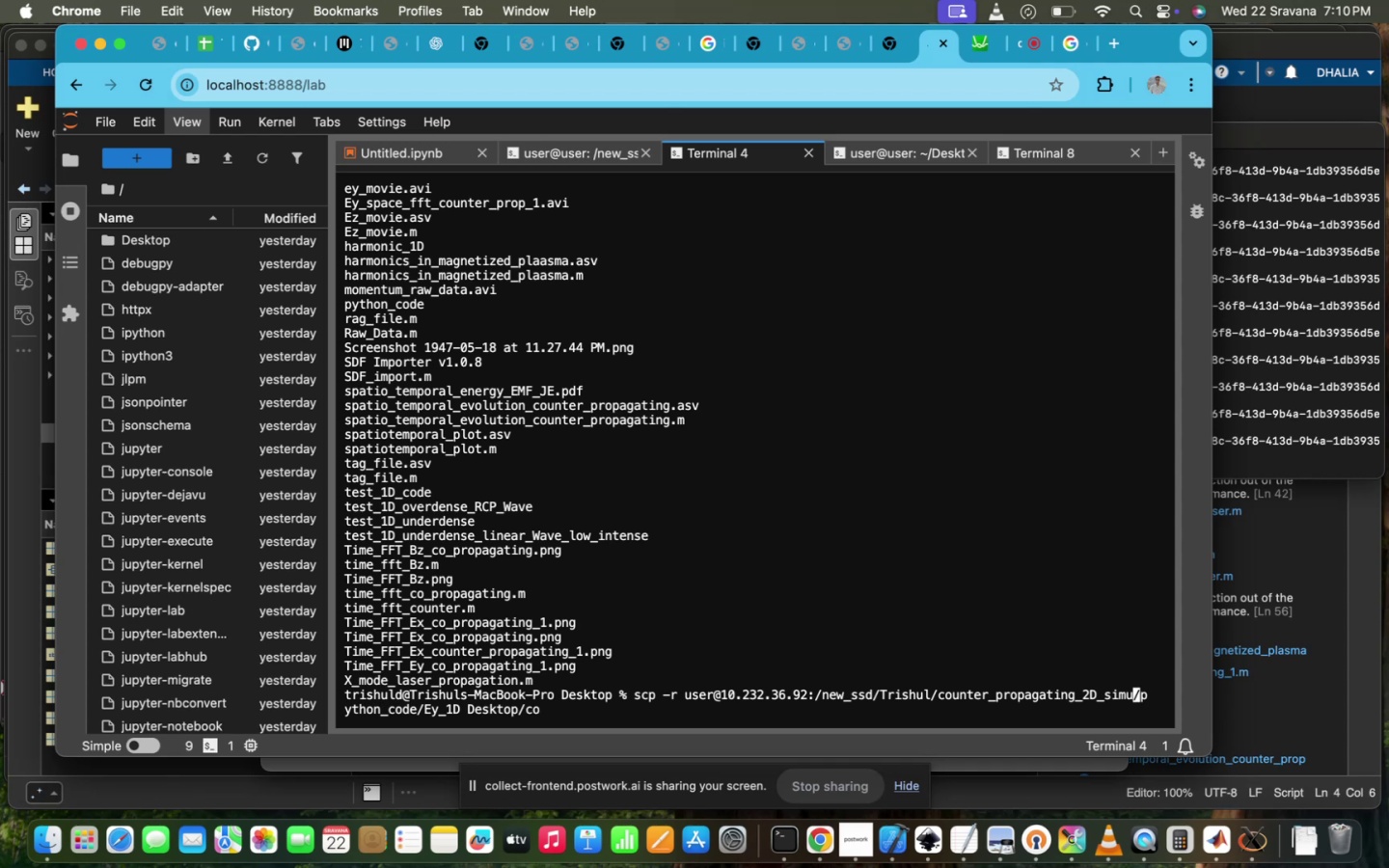 
key(Backspace)
 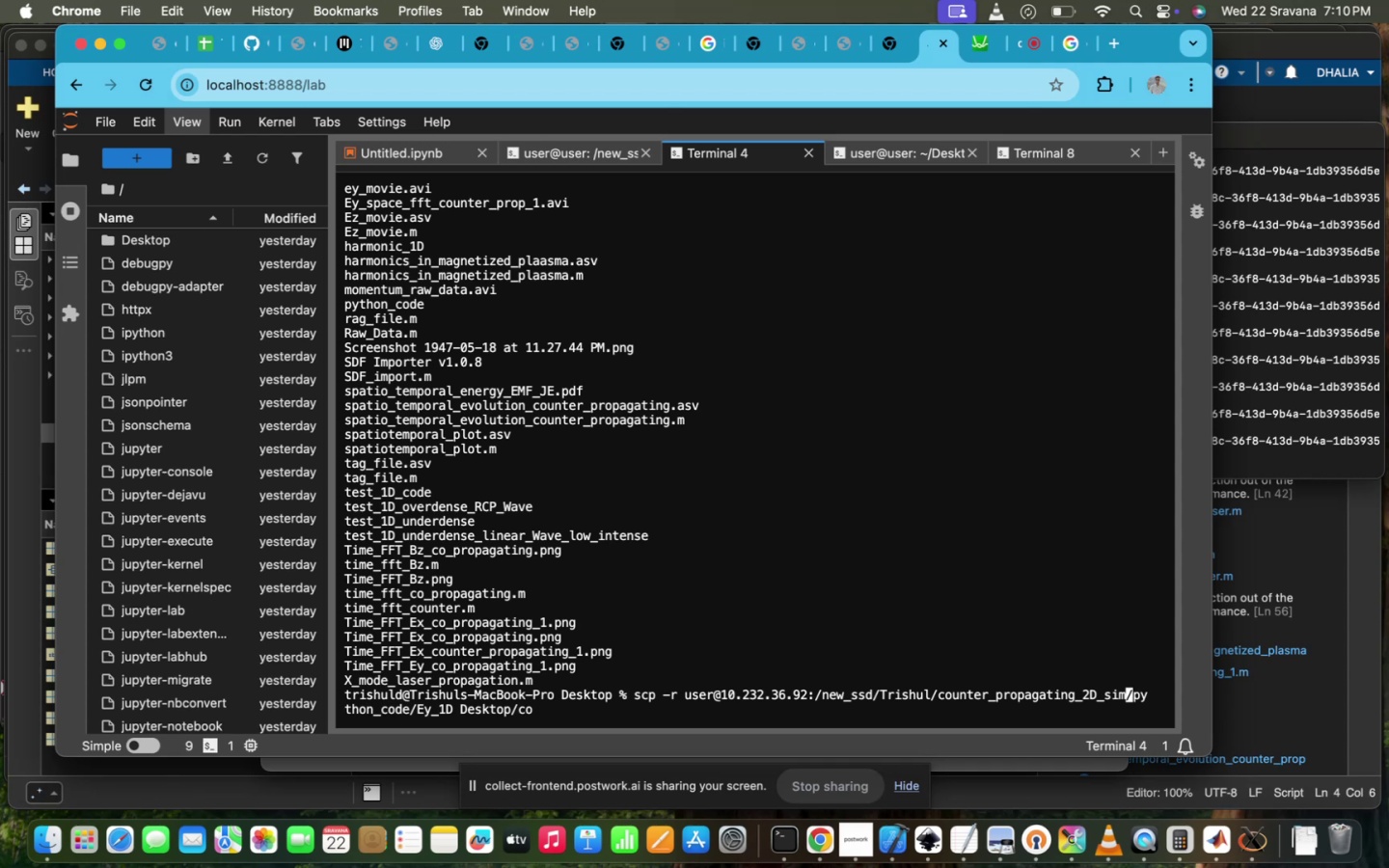 
hold_key(key=Backspace, duration=1.58)
 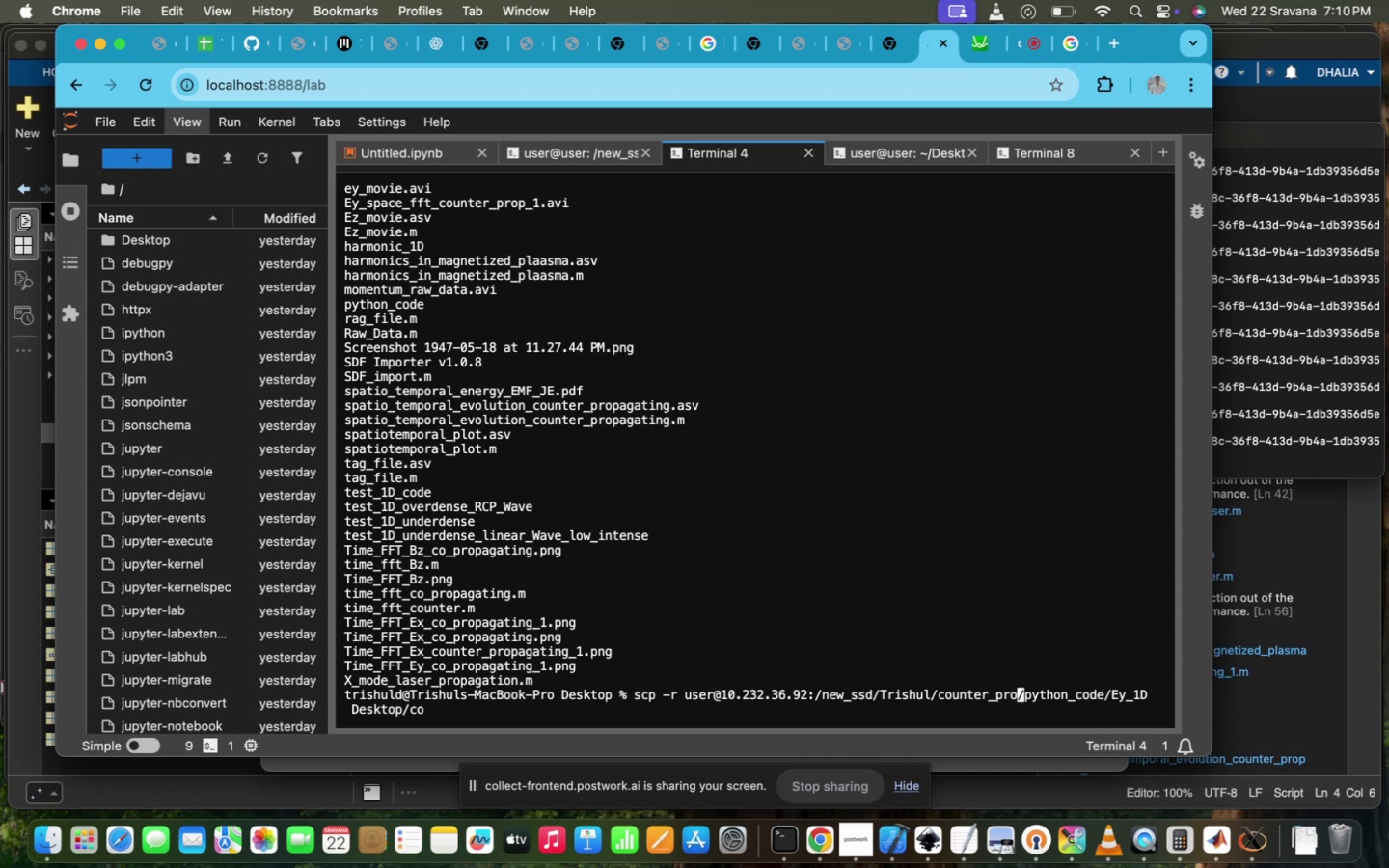 
key(Backspace)
 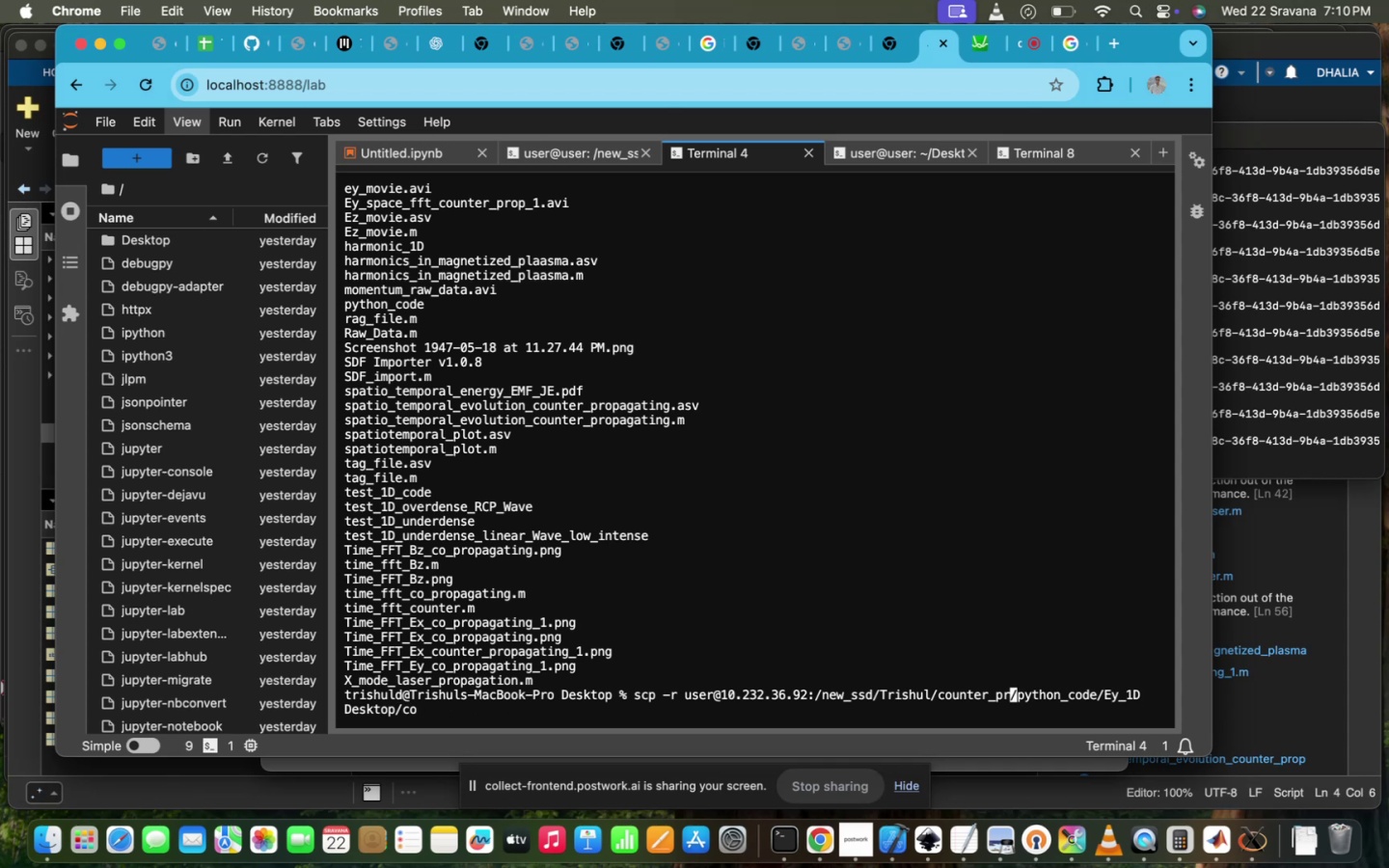 
key(Backspace)
 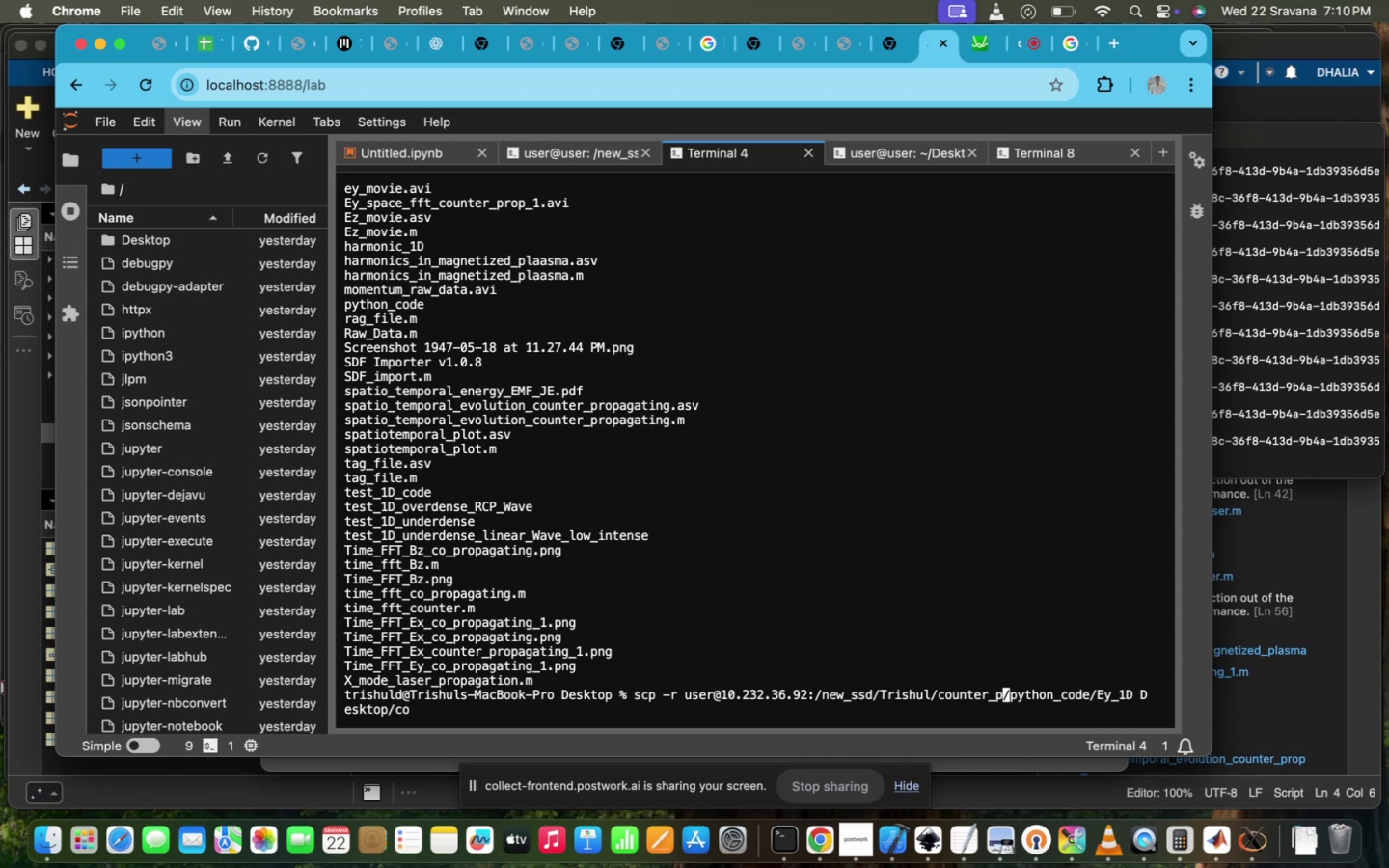 
key(Backspace)
 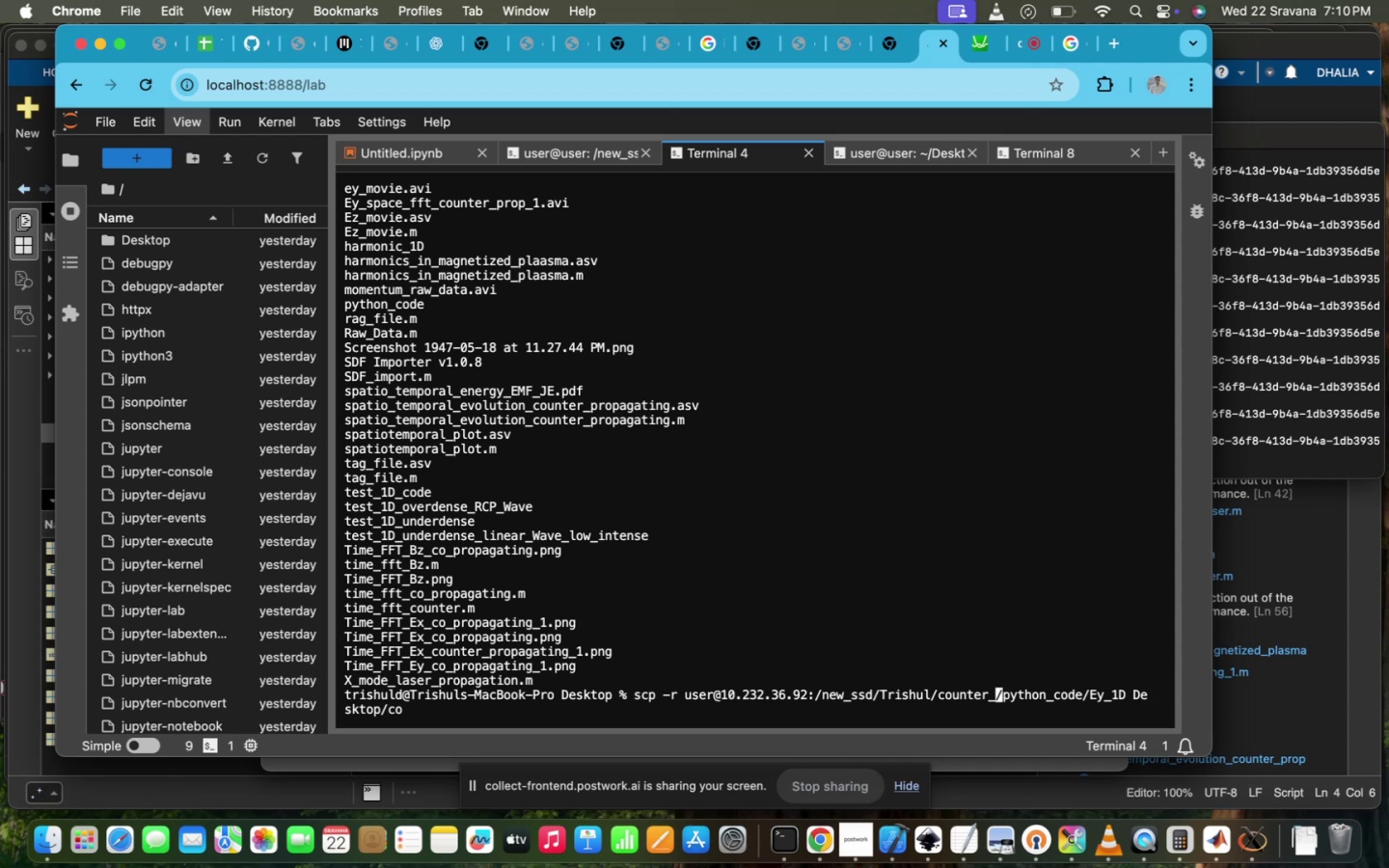 
wait(9.18)
 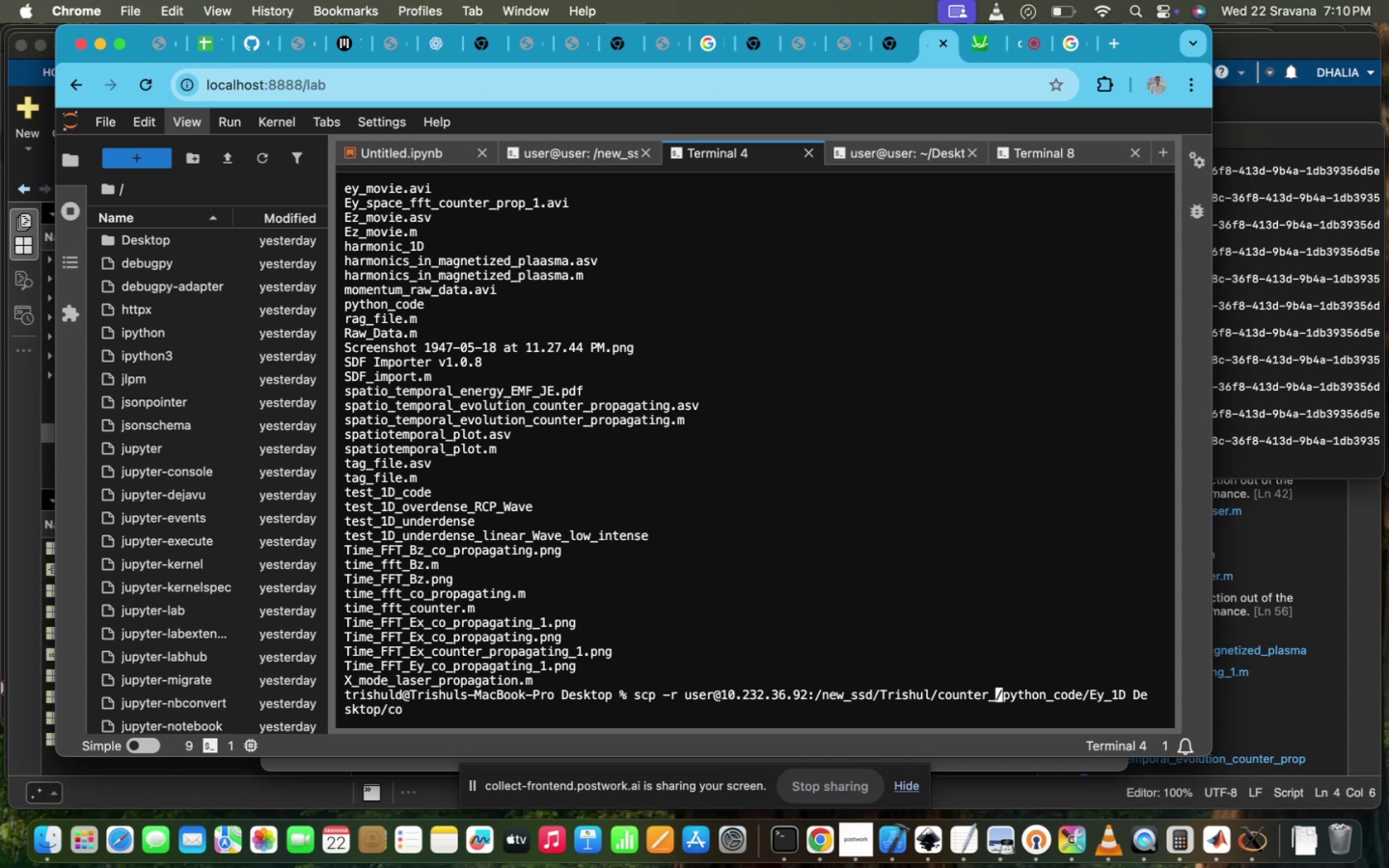 
type(2D)
key(Tab)
 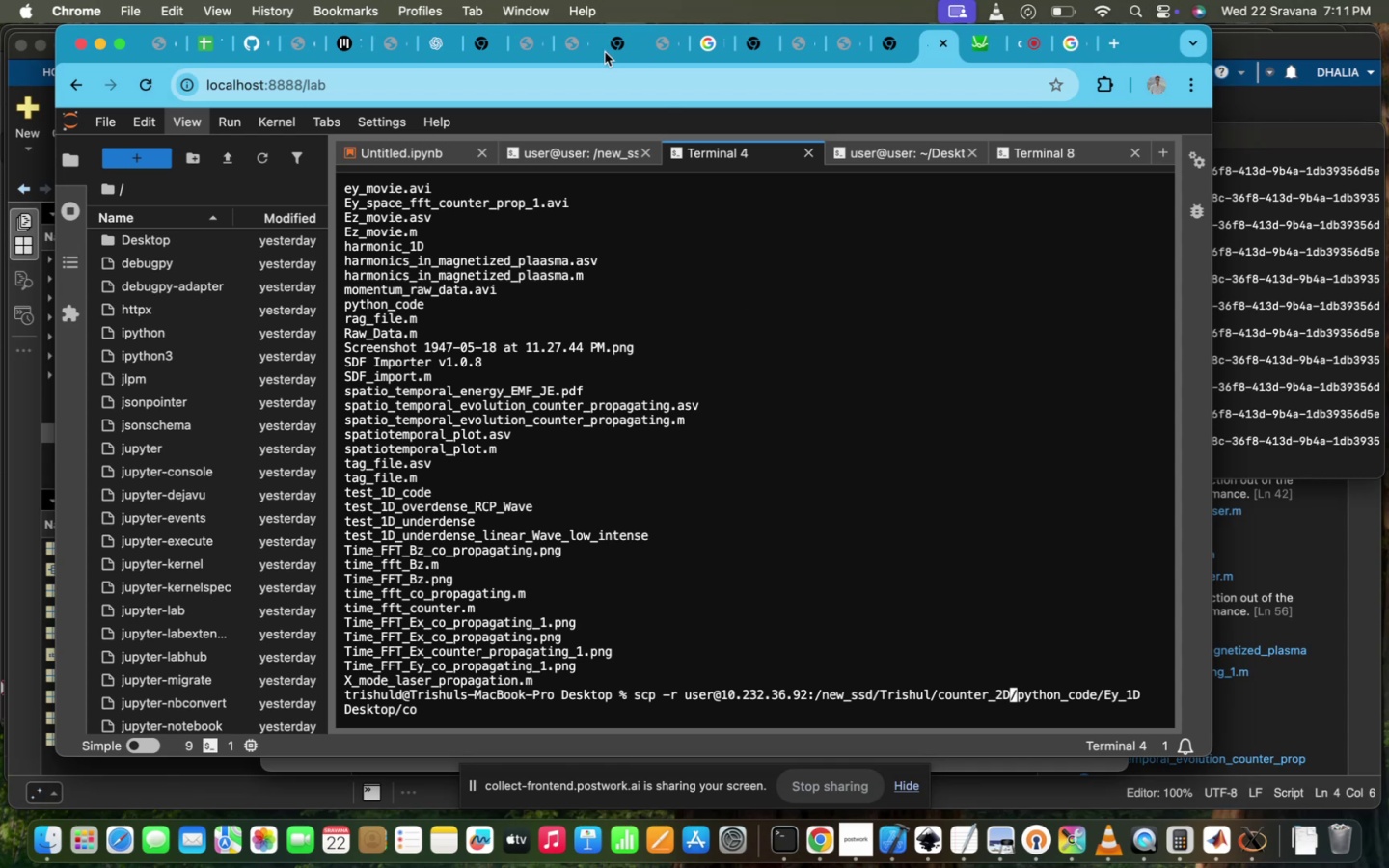 
left_click([575, 155])
 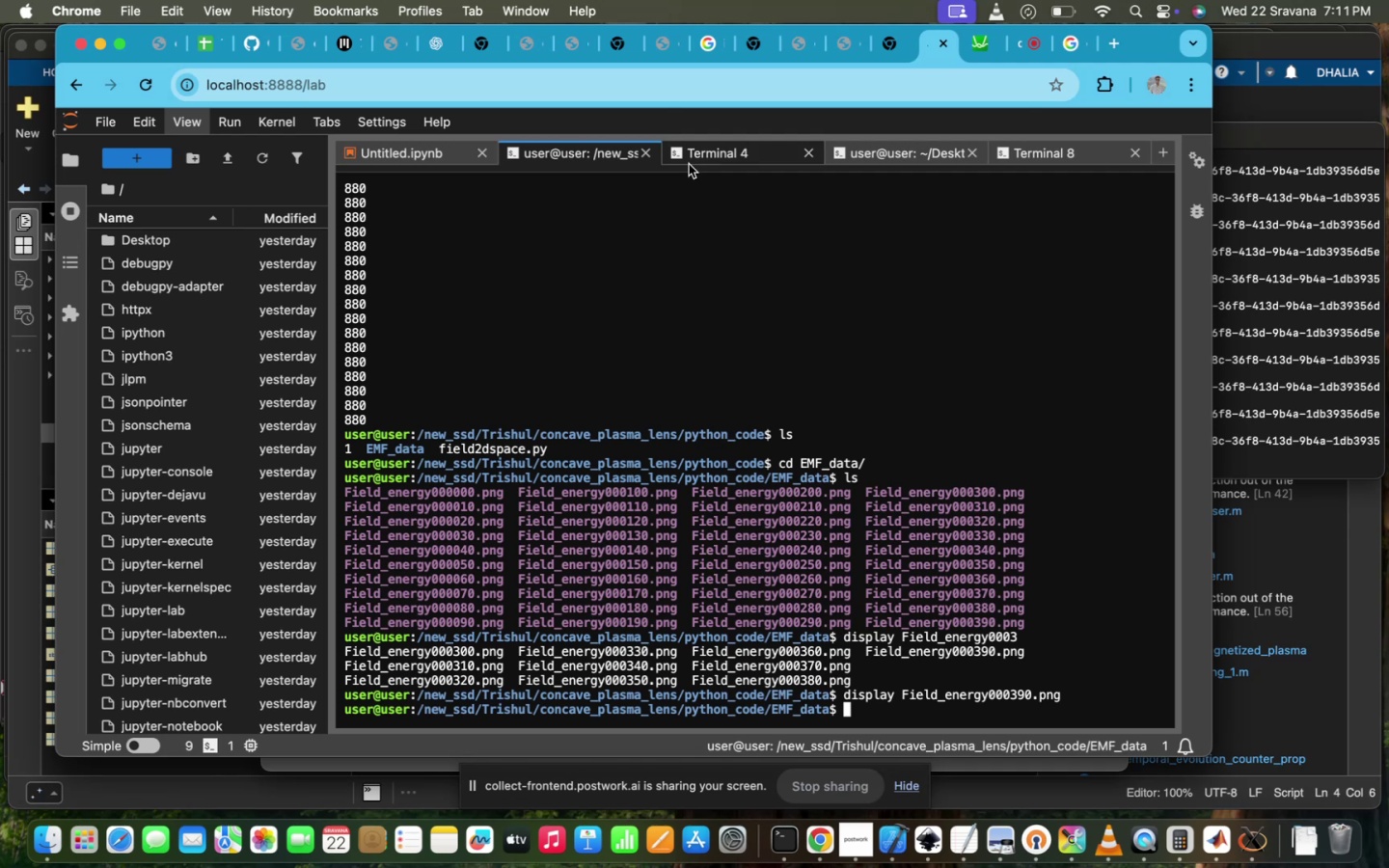 
wait(5.27)
 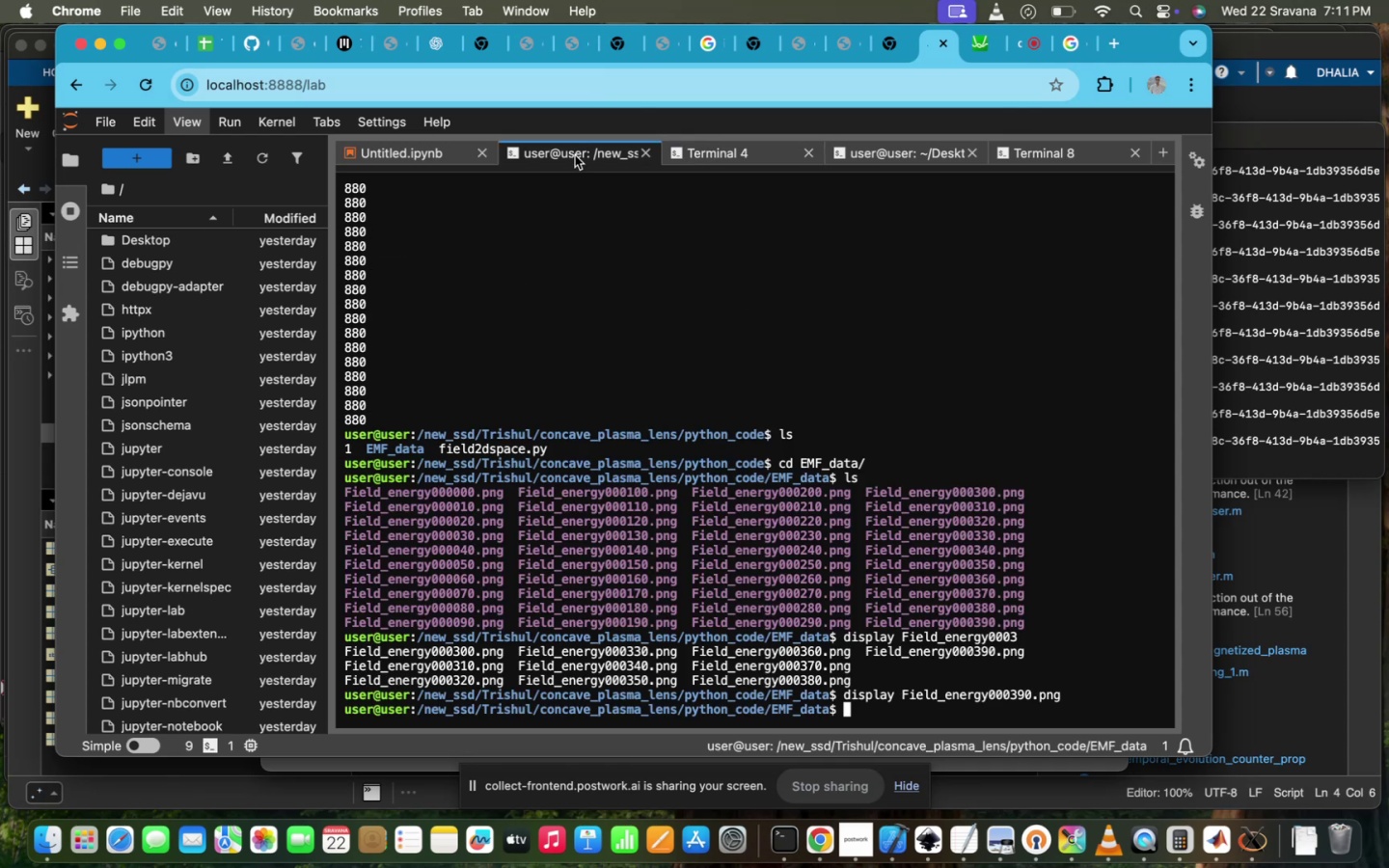 
left_click([710, 152])
 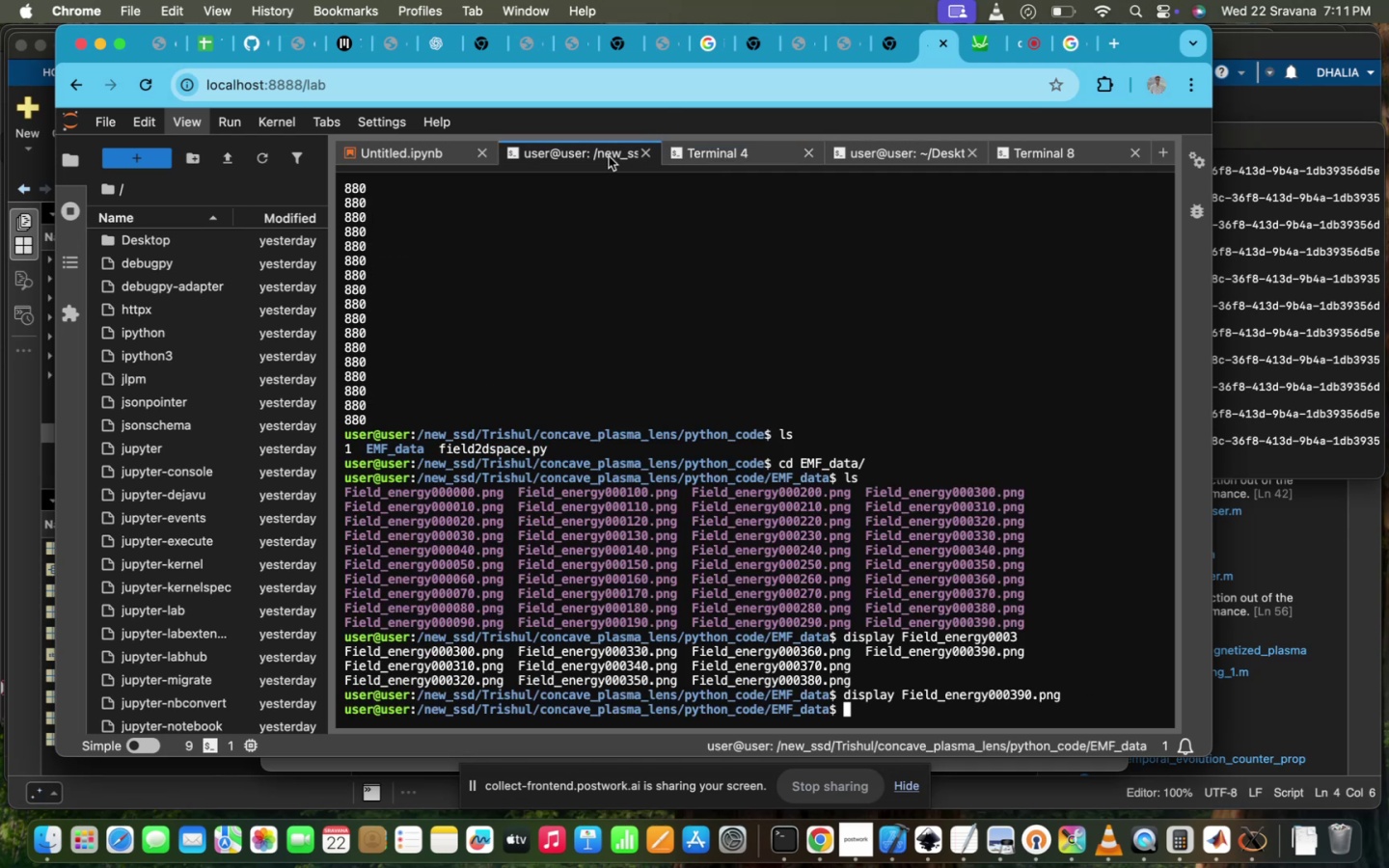 
left_click([694, 145])
 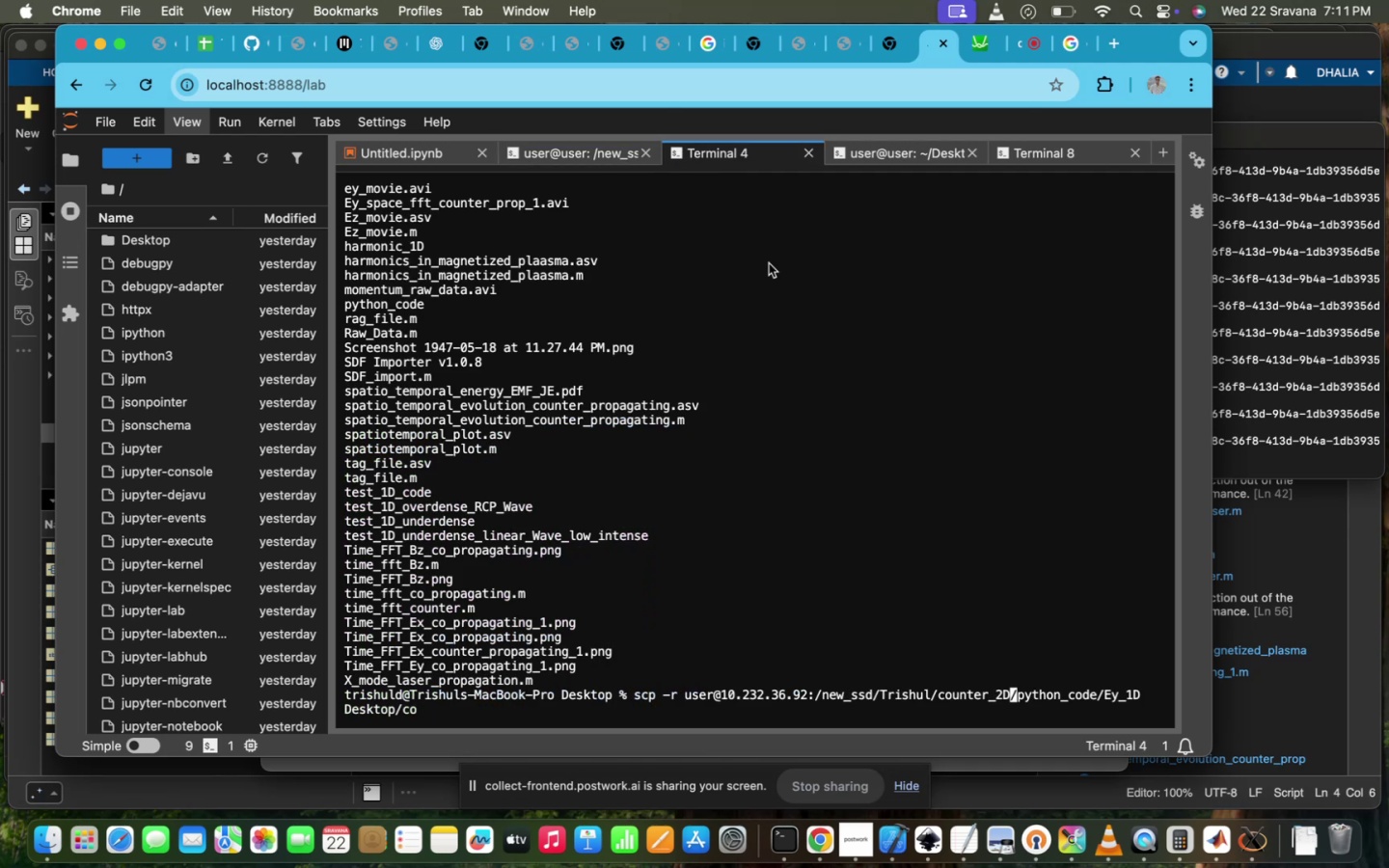 
key(Backspace)
 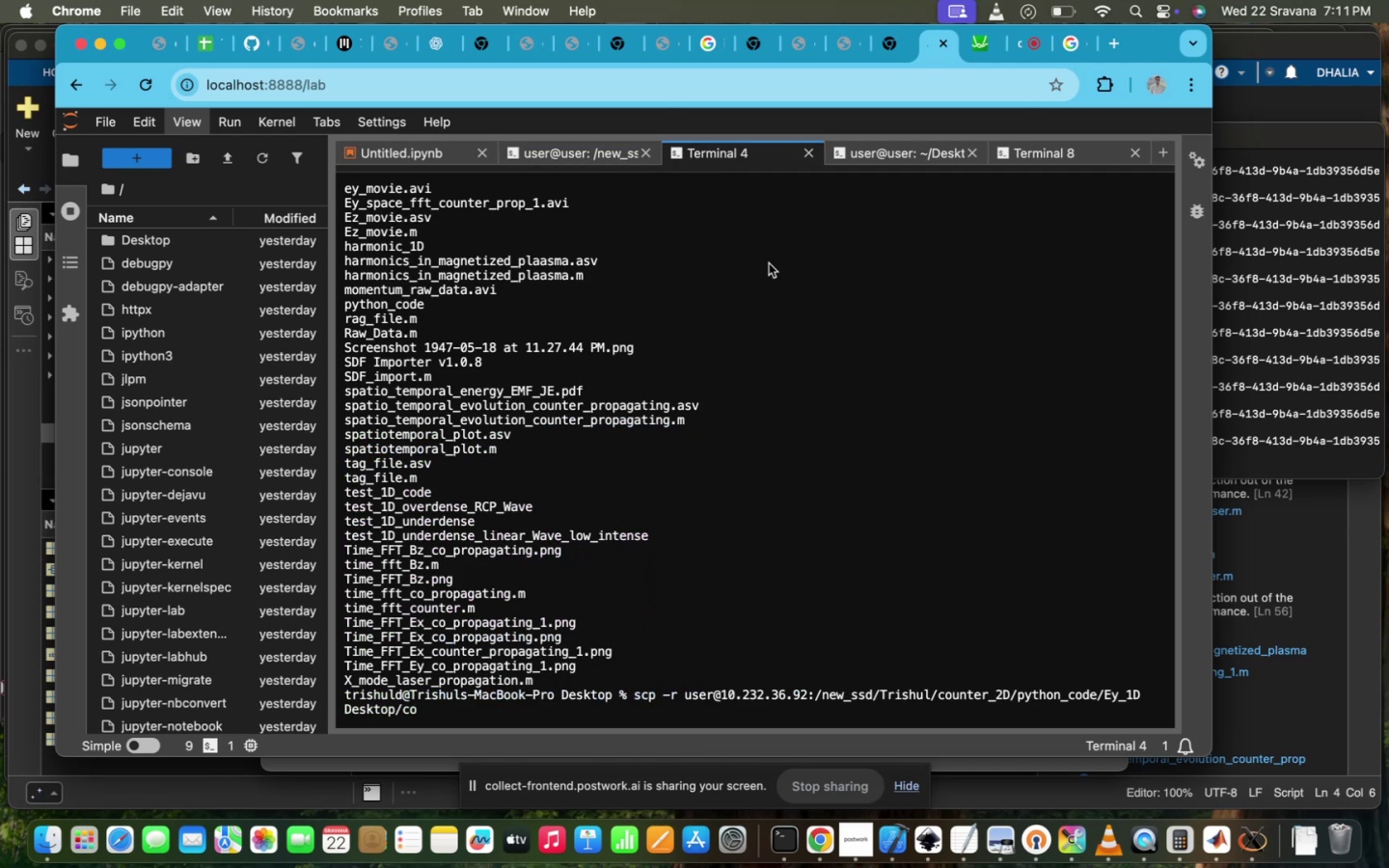 
key(Backspace)
 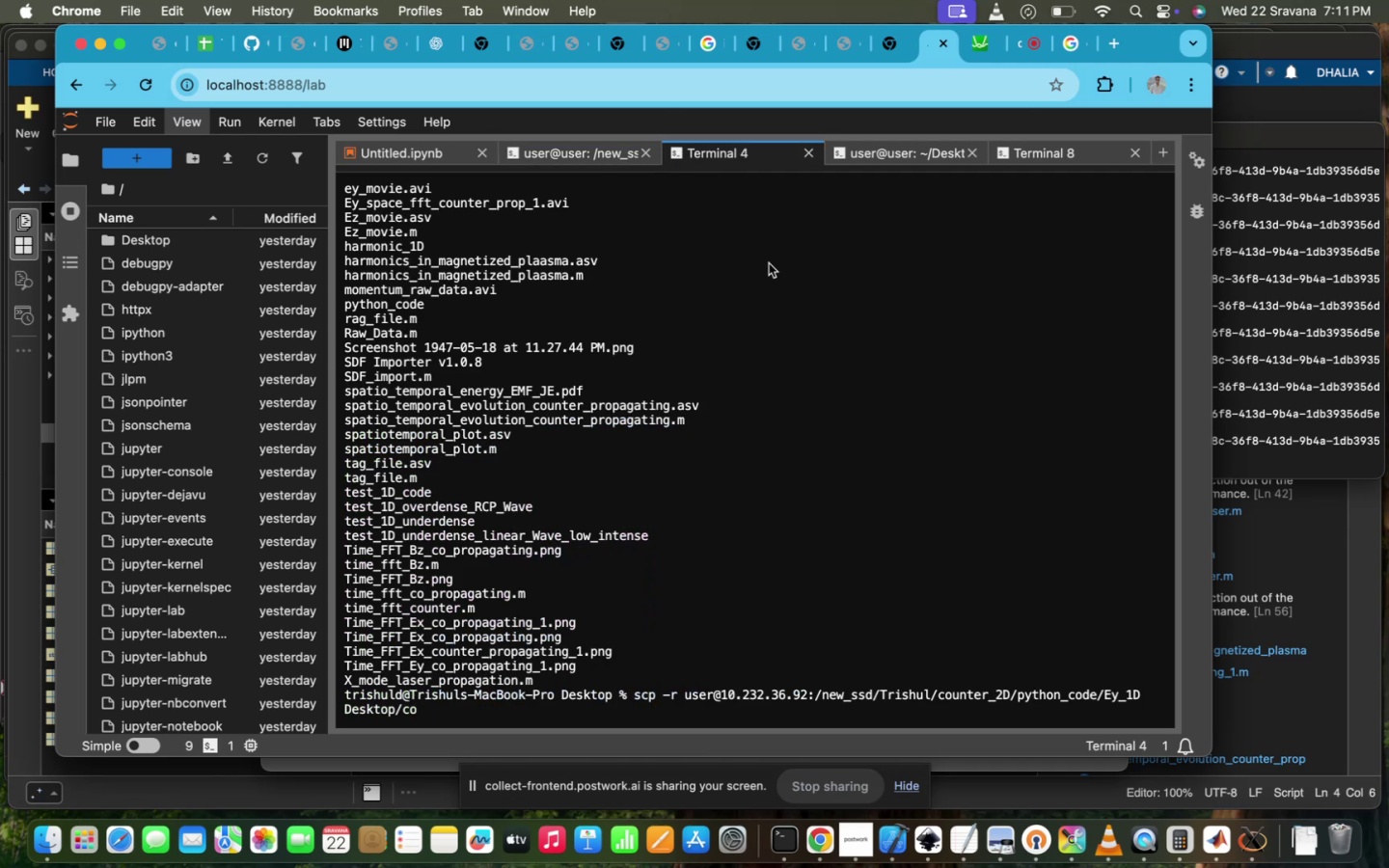 
key(Backspace)
 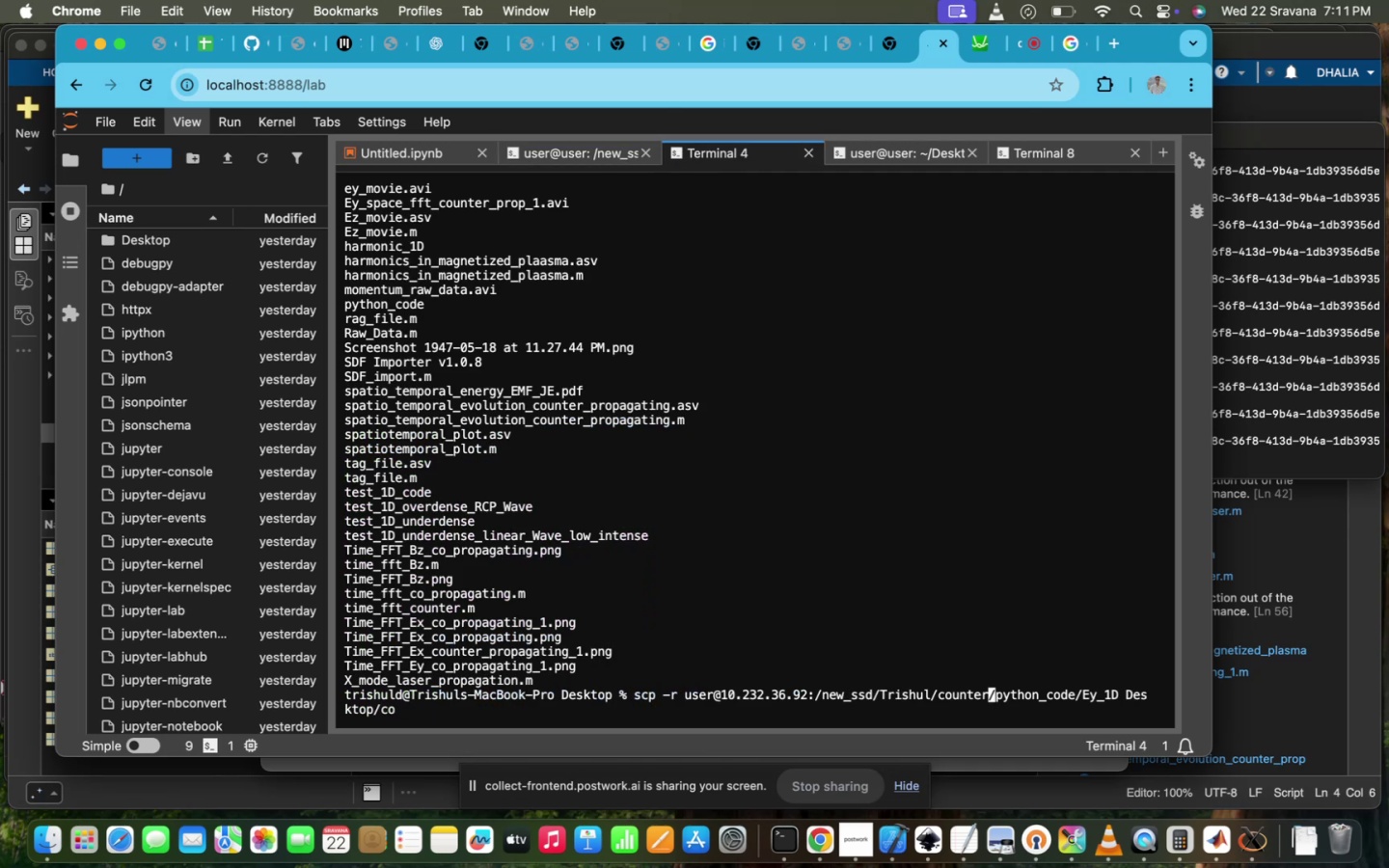 
key(Backspace)
 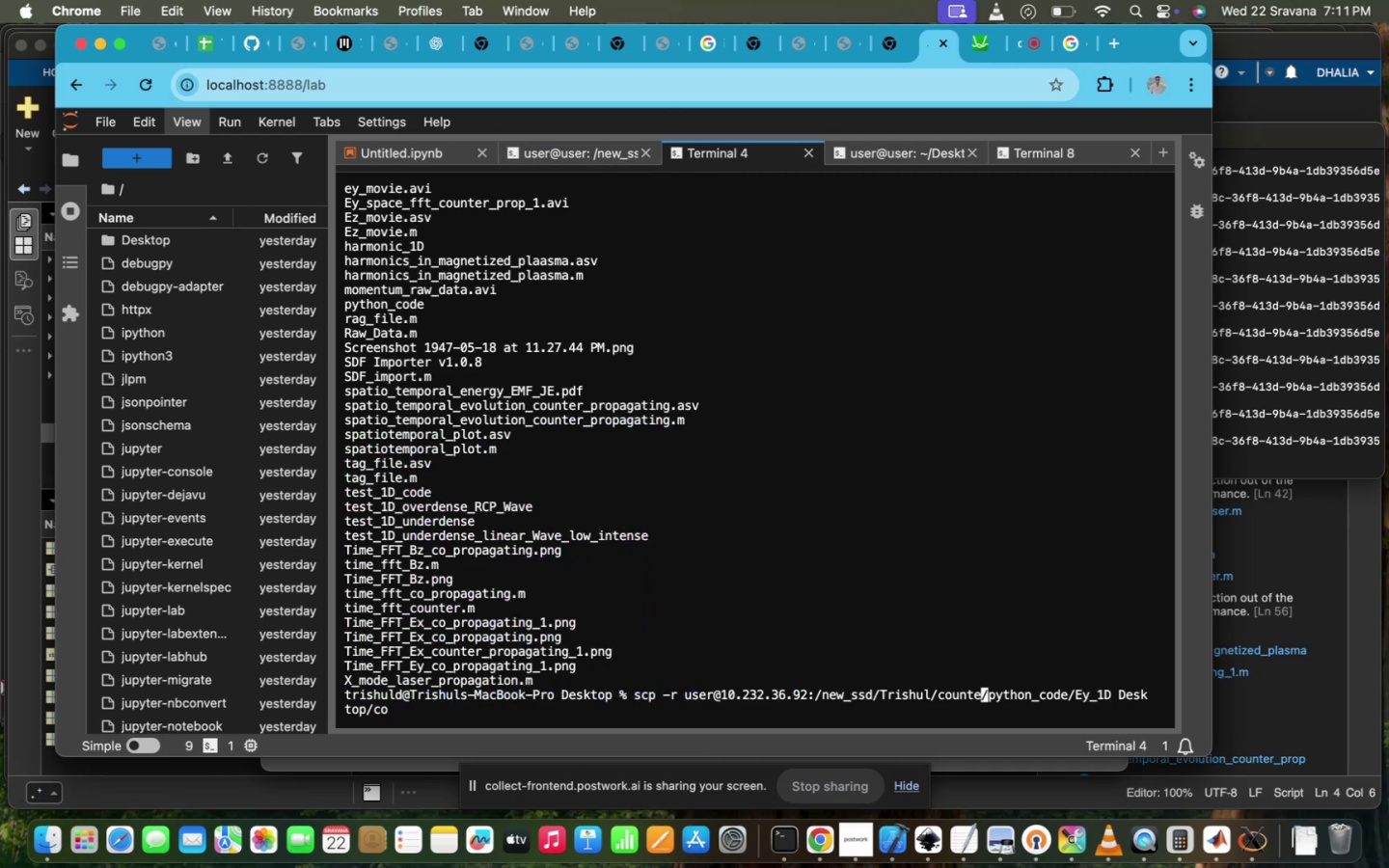 
key(Backspace)
 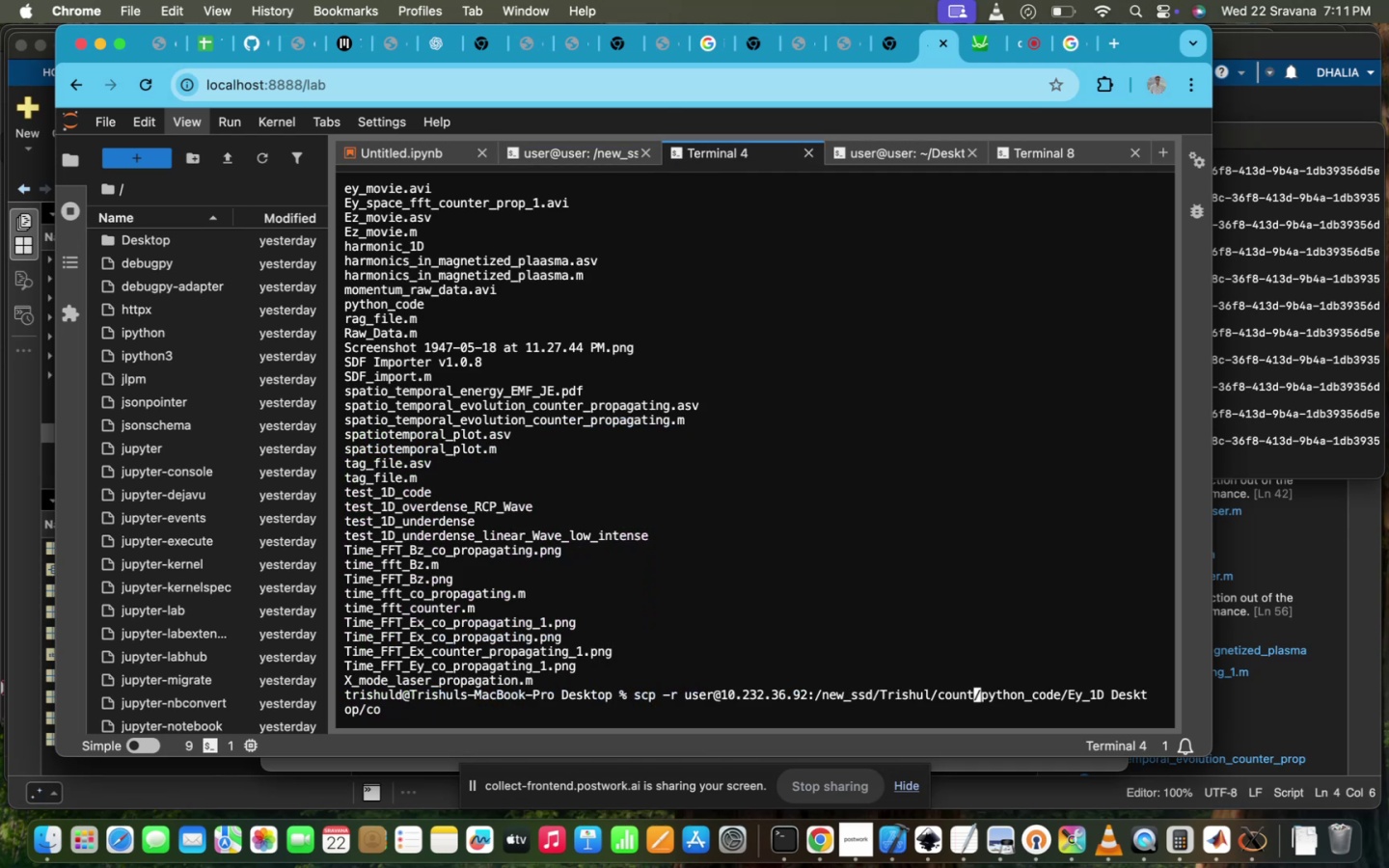 
key(Backspace)
 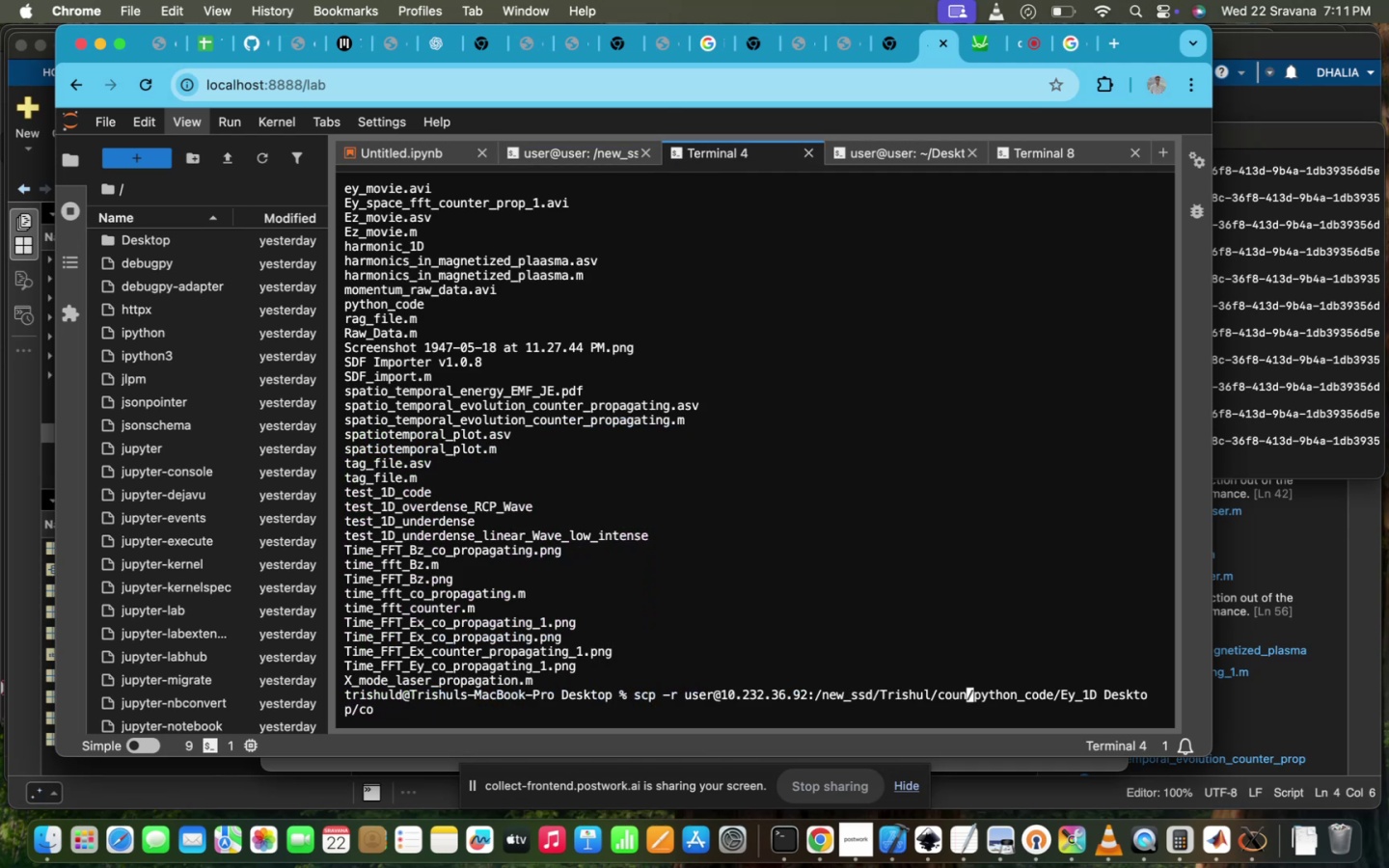 
key(Backspace)
 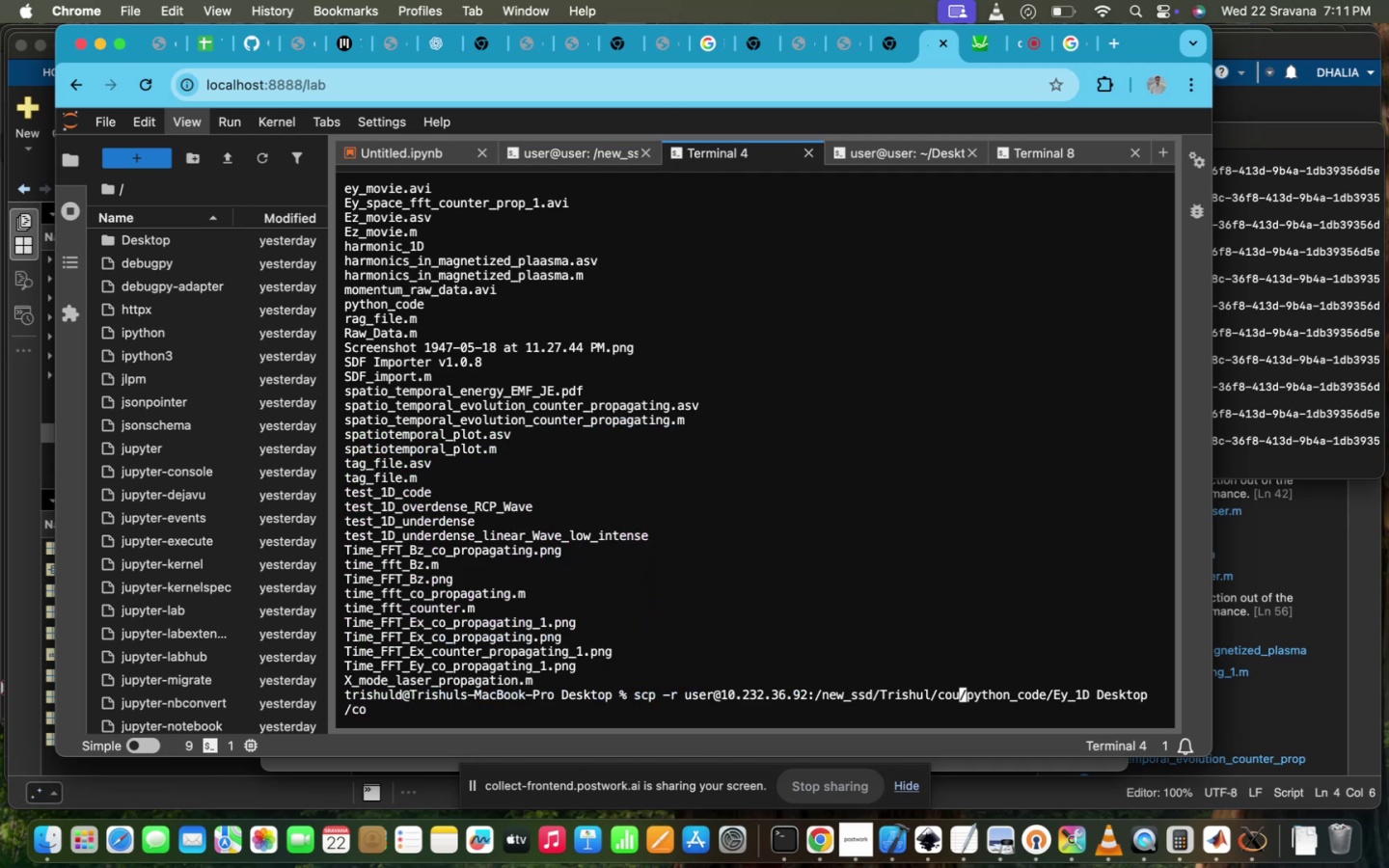 
key(Backspace)
 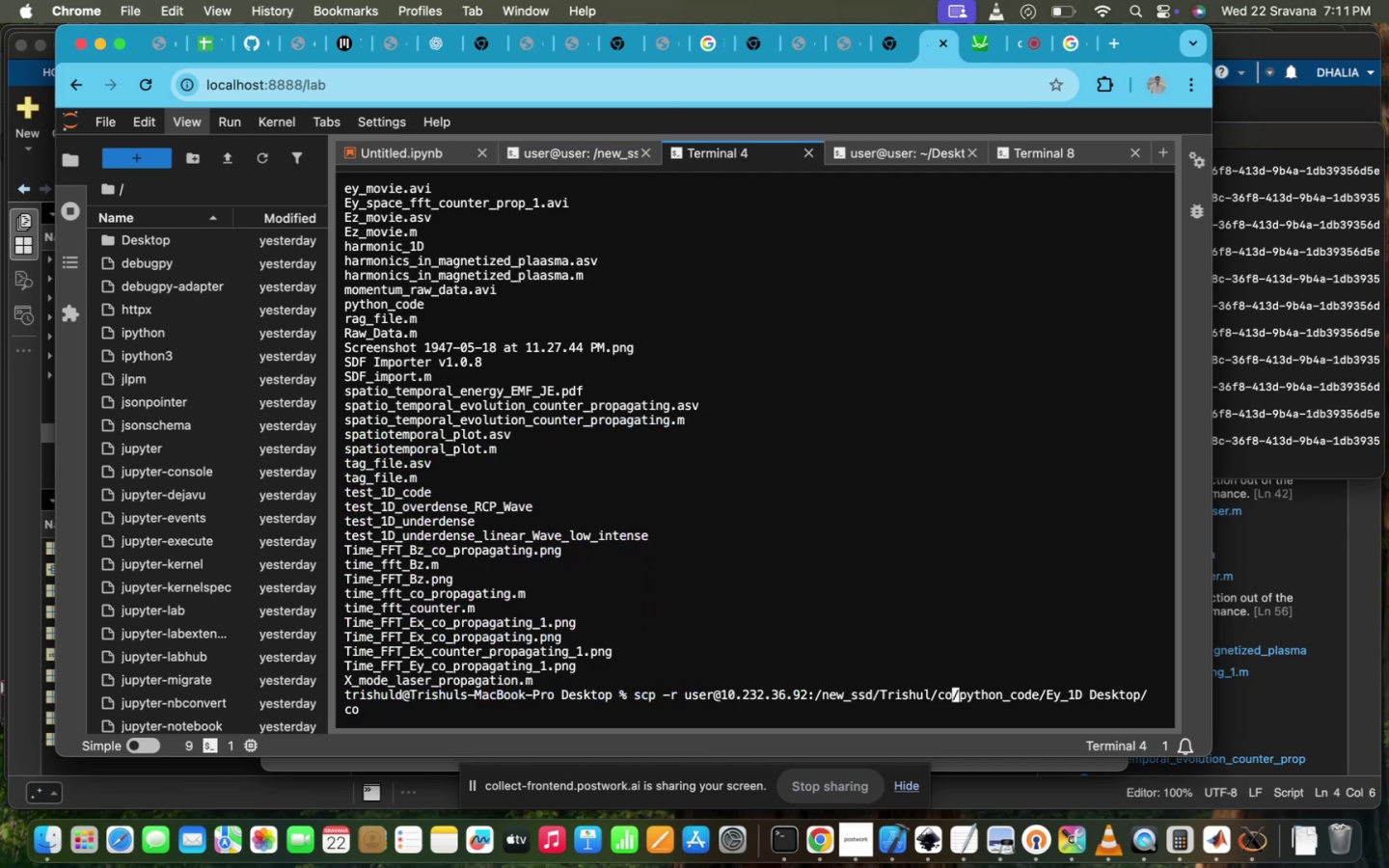 
key(Backspace)
 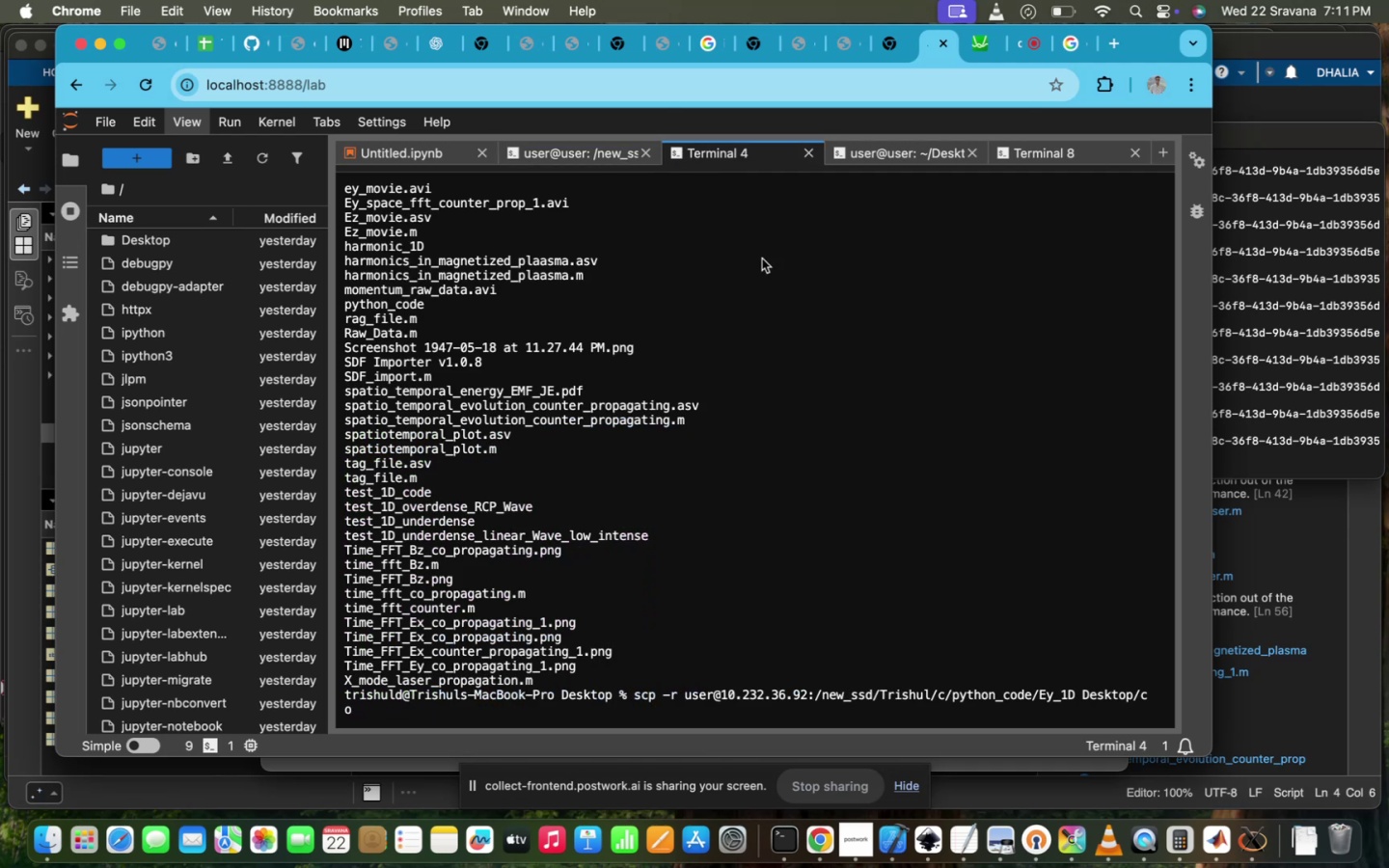 
left_click([610, 157])
 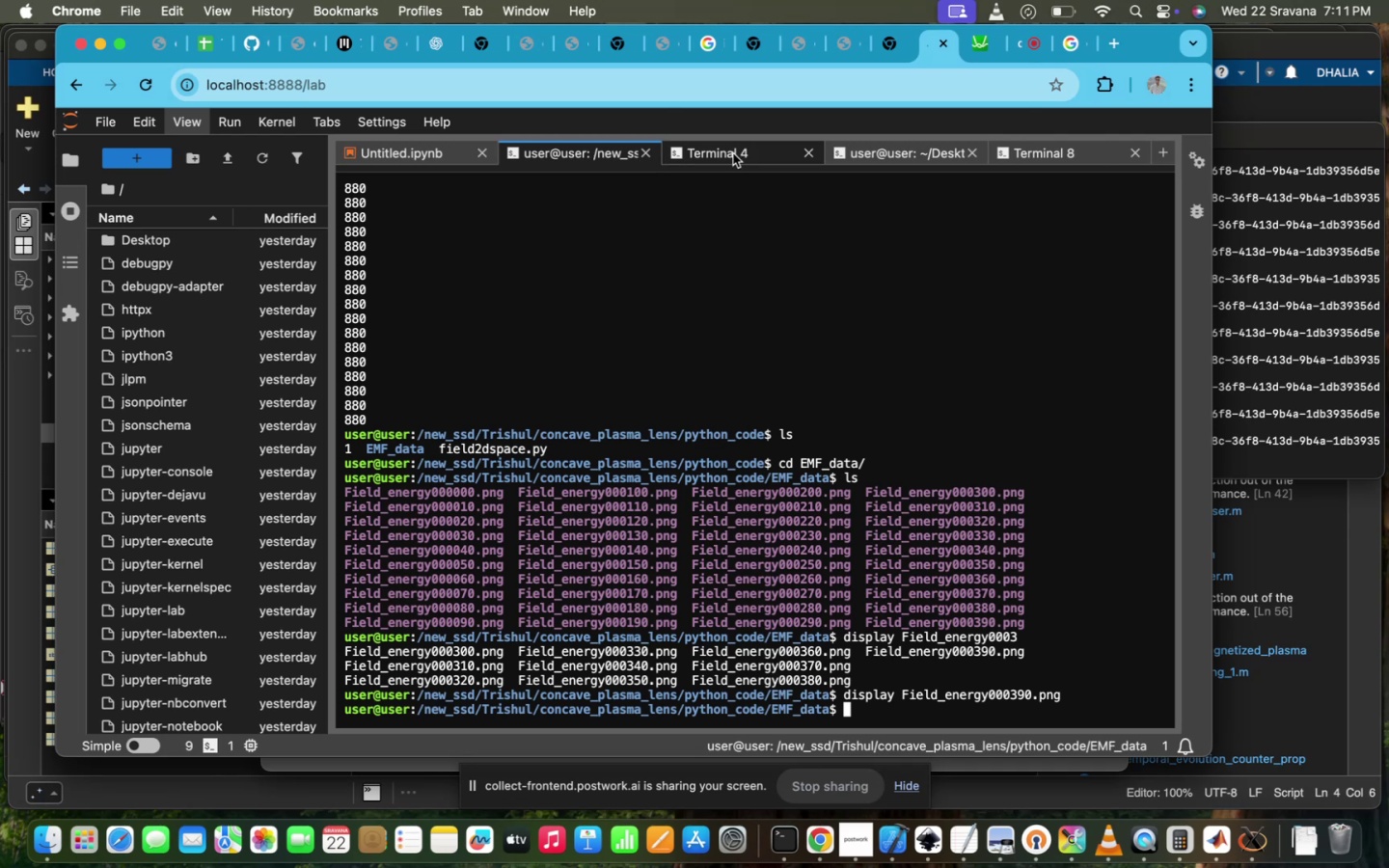 
left_click([747, 149])
 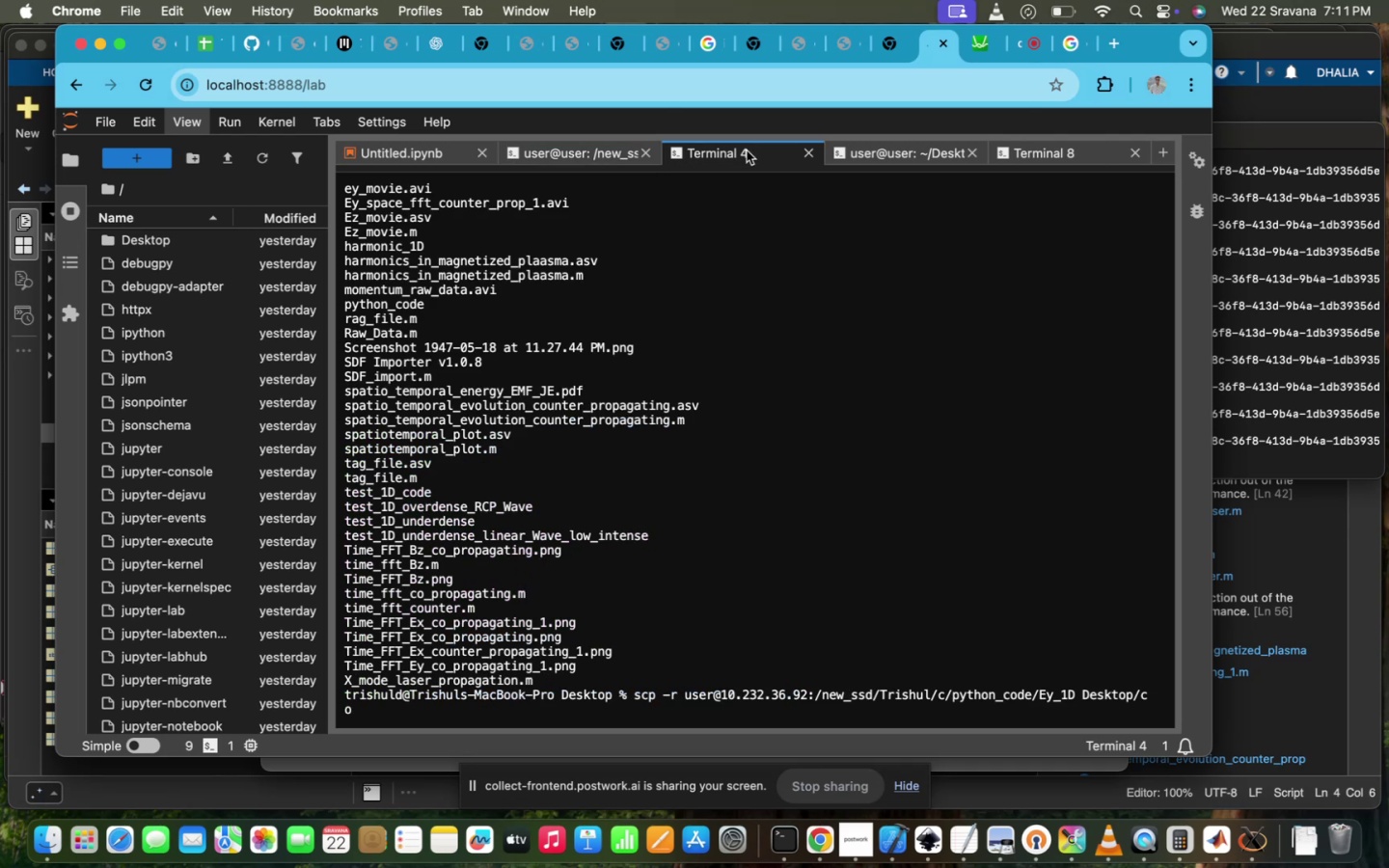 
type(ONCAVE)
key(Backspace)
key(Backspace)
key(Backspace)
key(Backspace)
key(Backspace)
key(Backspace)
type(oncave)
 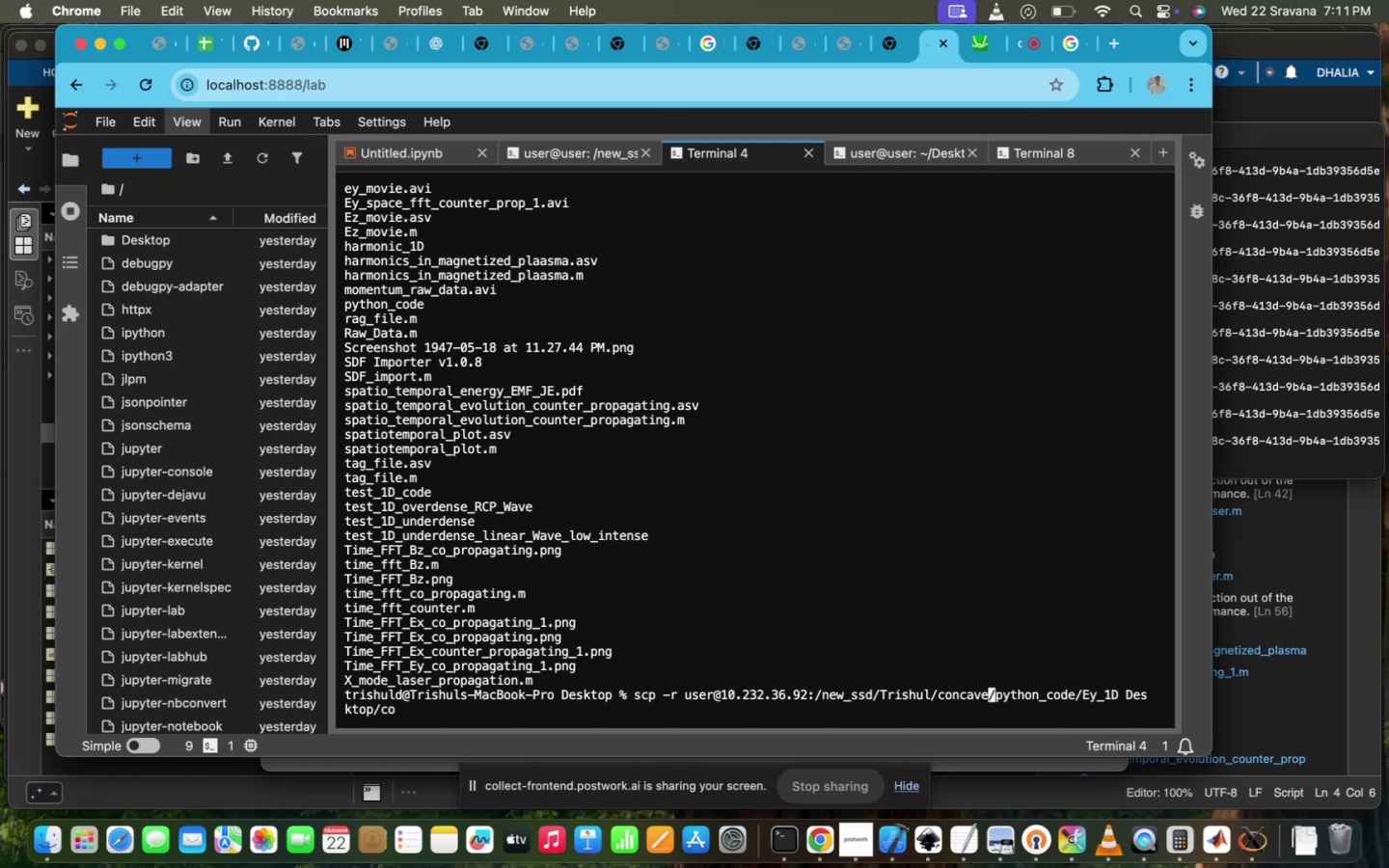 
type(_plasma_le s)
key(Backspace)
key(Backspace)
type(ns)
 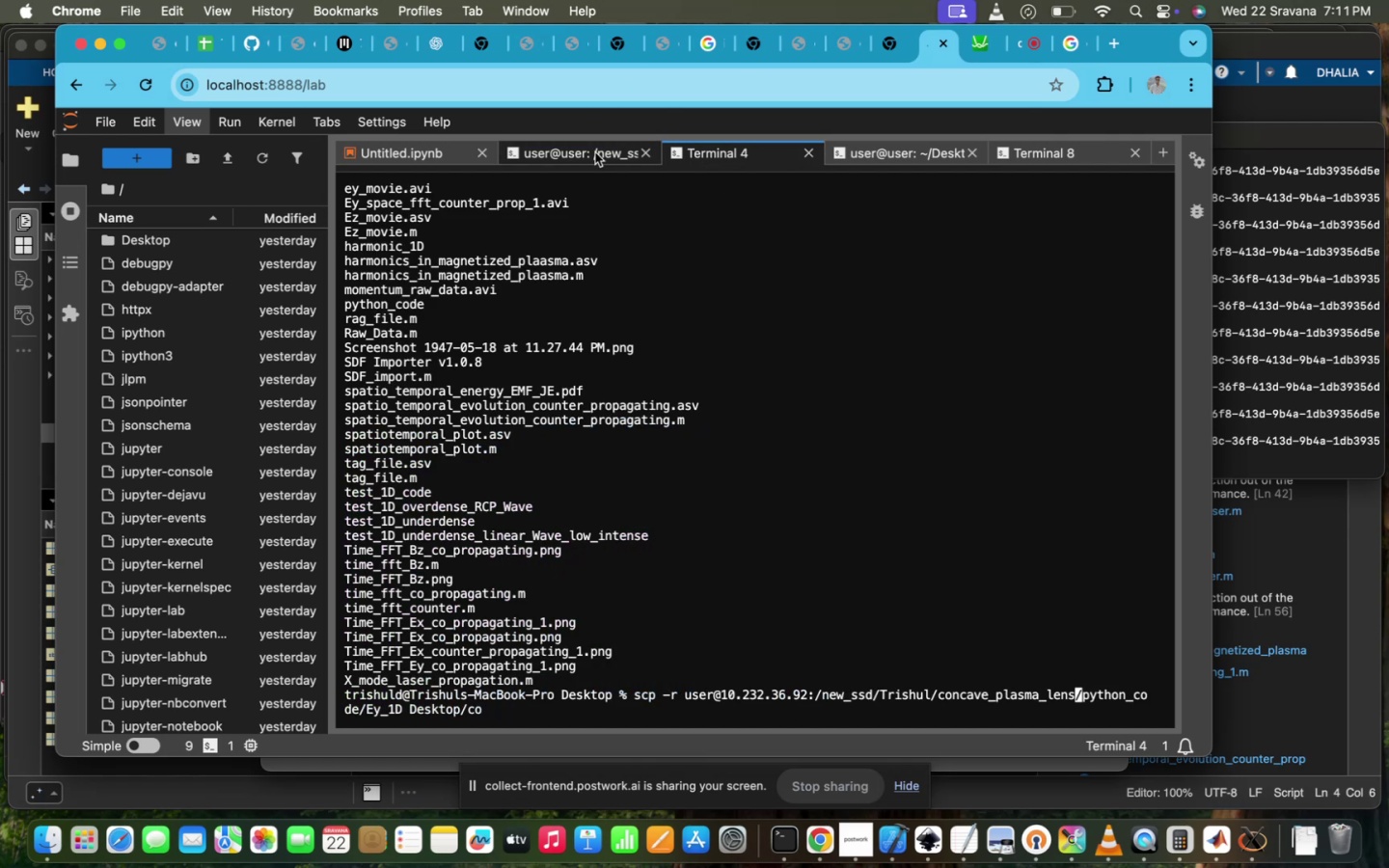 
wait(6.03)
 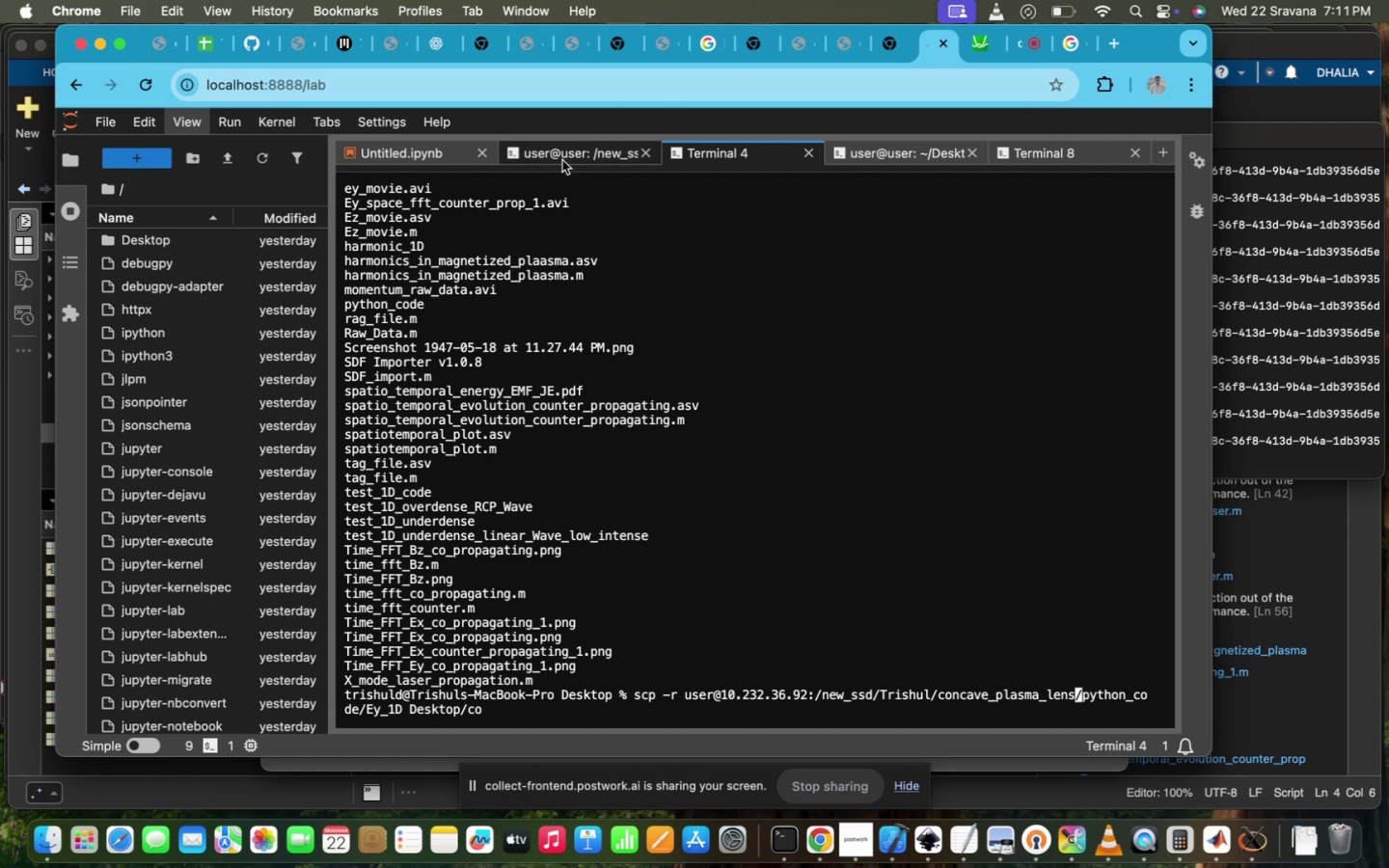 
left_click([685, 156])
 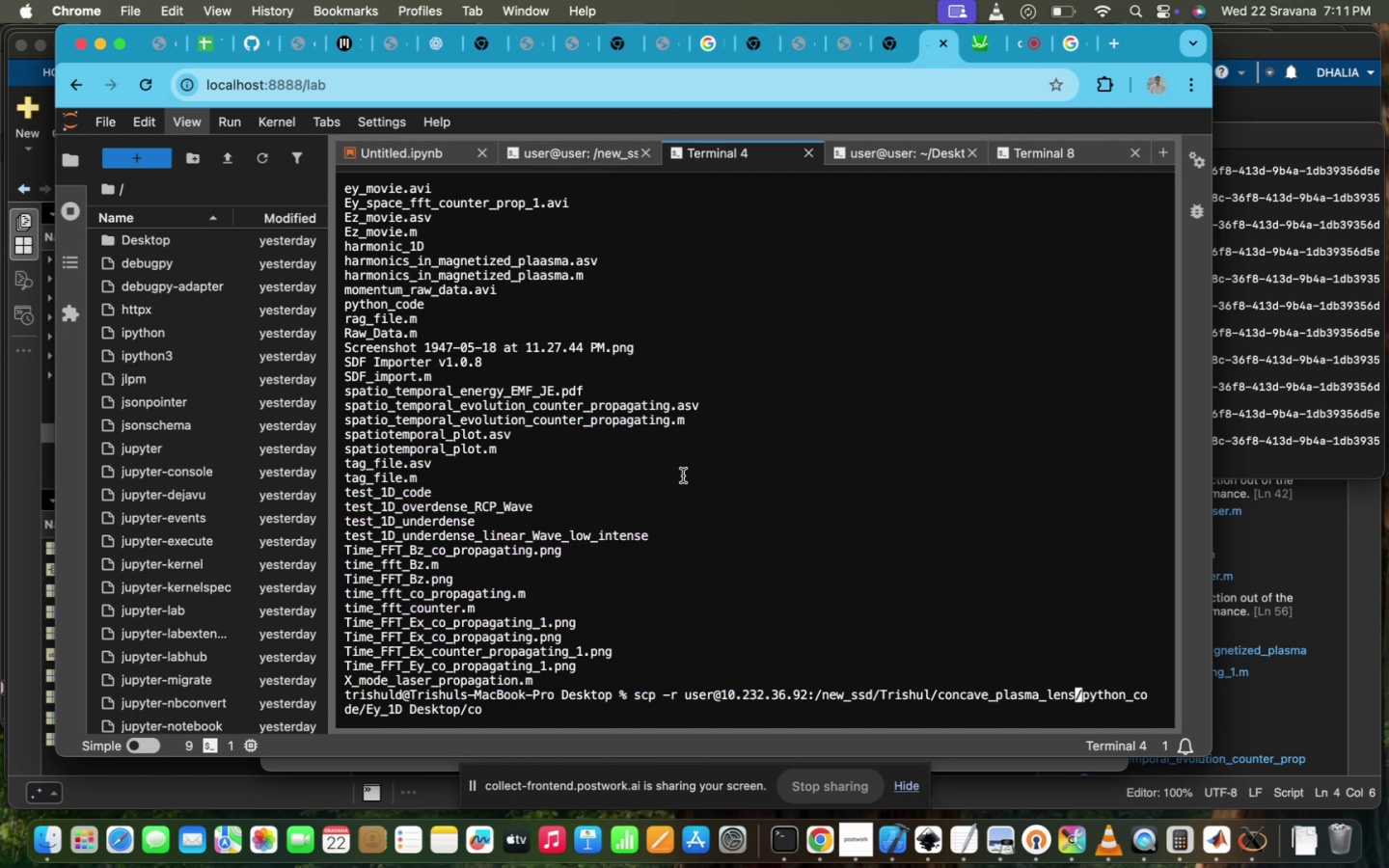 
hold_key(key=ArrowRight, duration=1.5)
 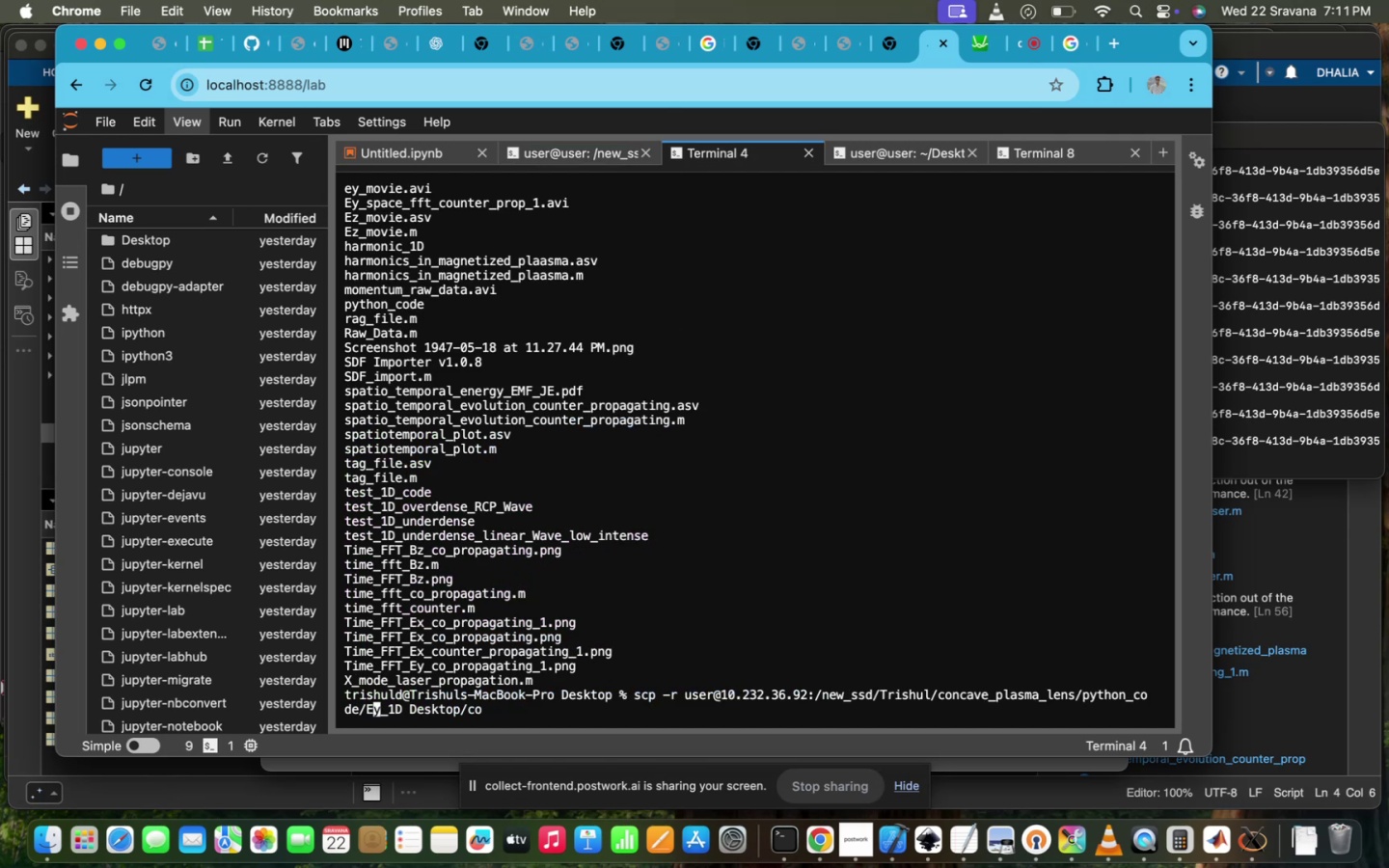 
key(ArrowRight)
 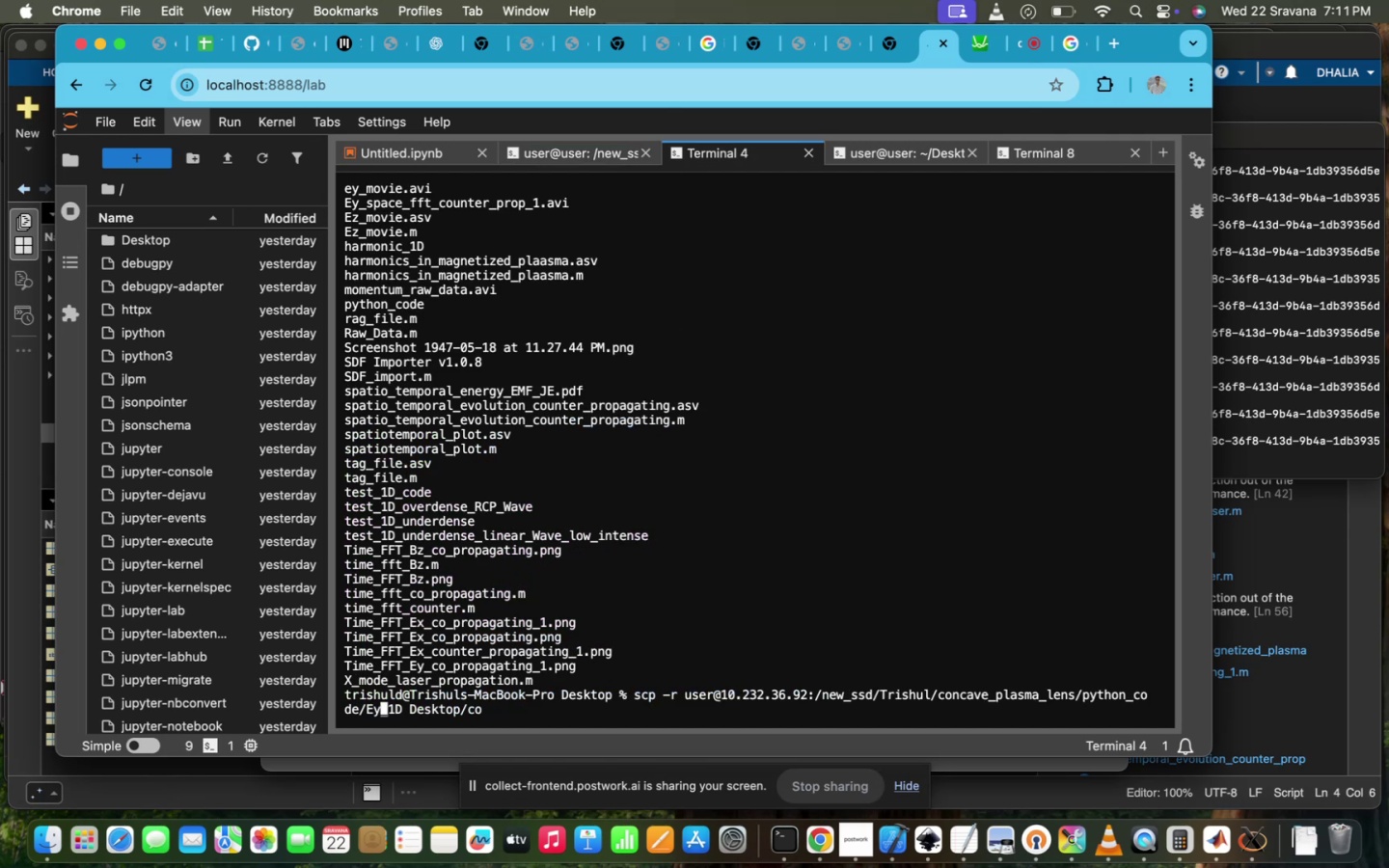 
key(Backspace)
type(MF_data)
 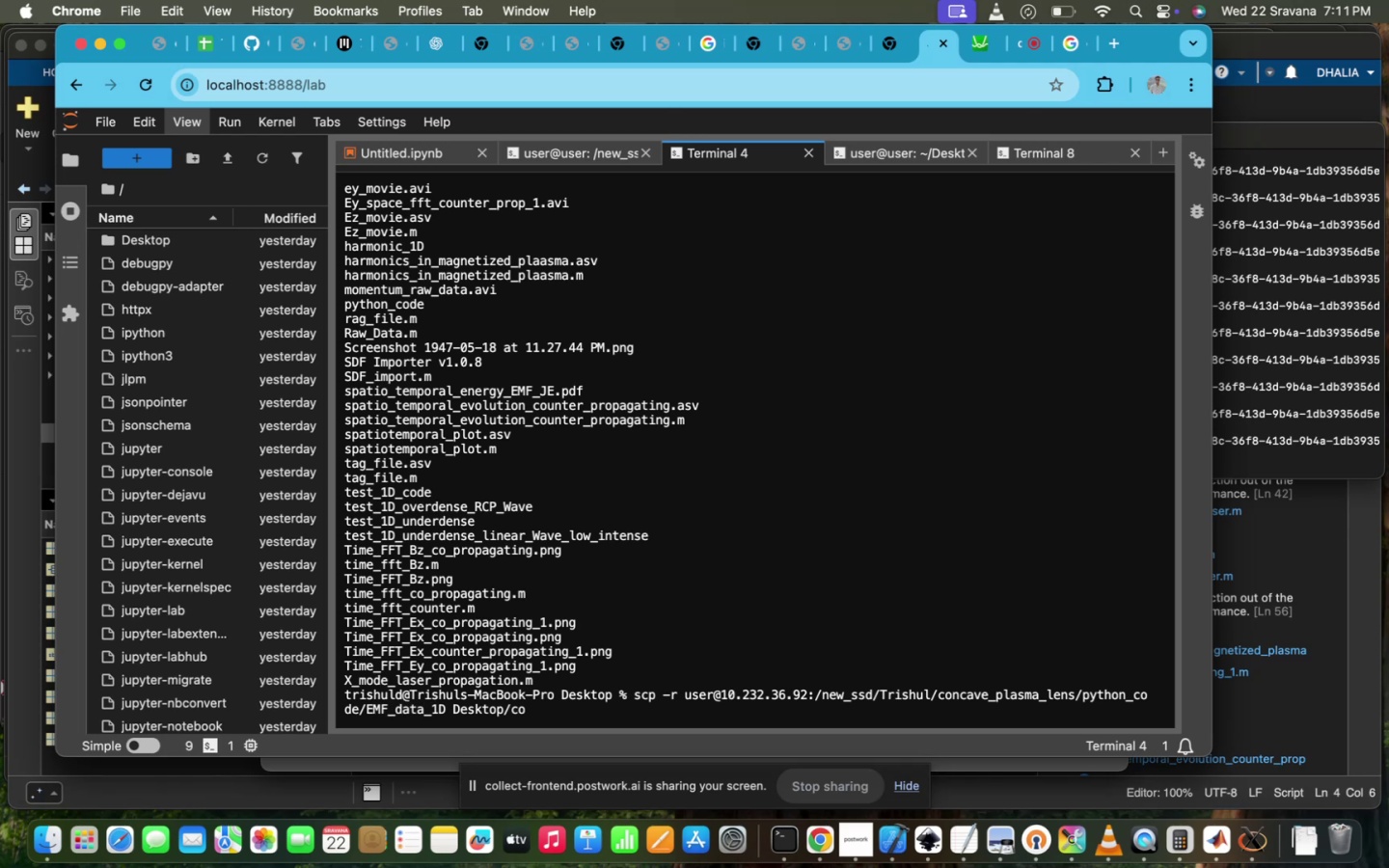 
hold_key(key=ArrowRight, duration=0.54)
 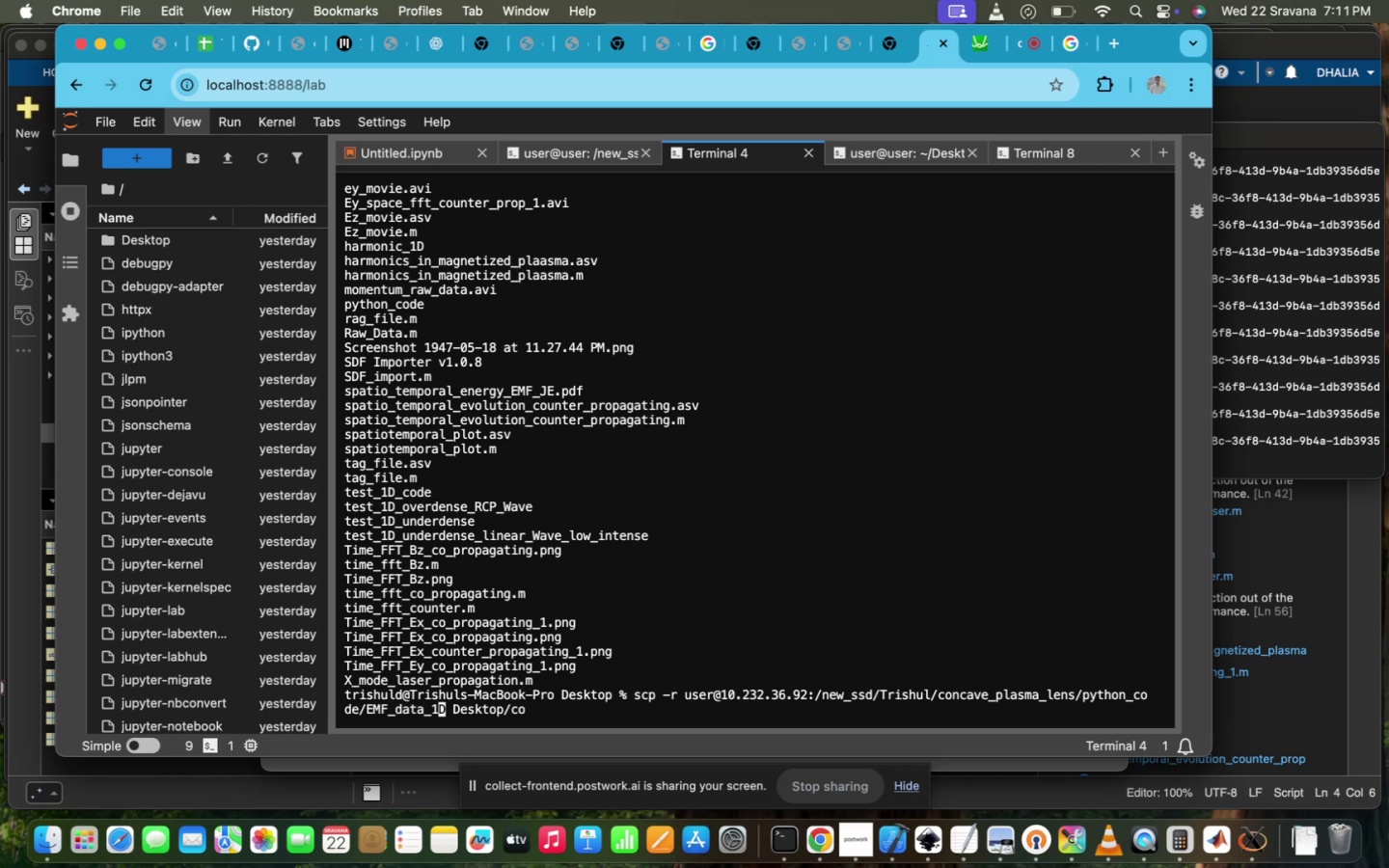 
key(ArrowRight)
 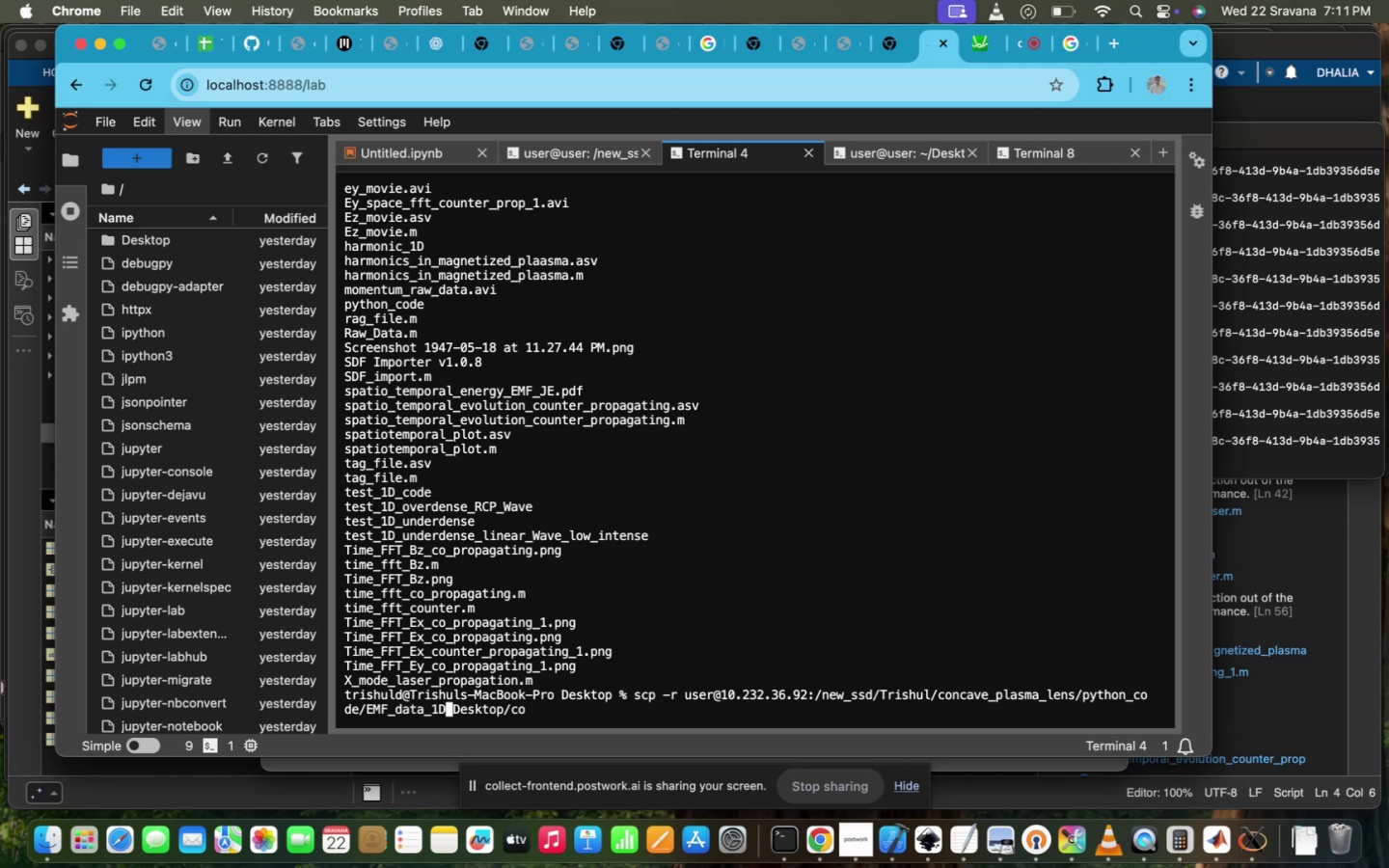 
key(Backspace)
 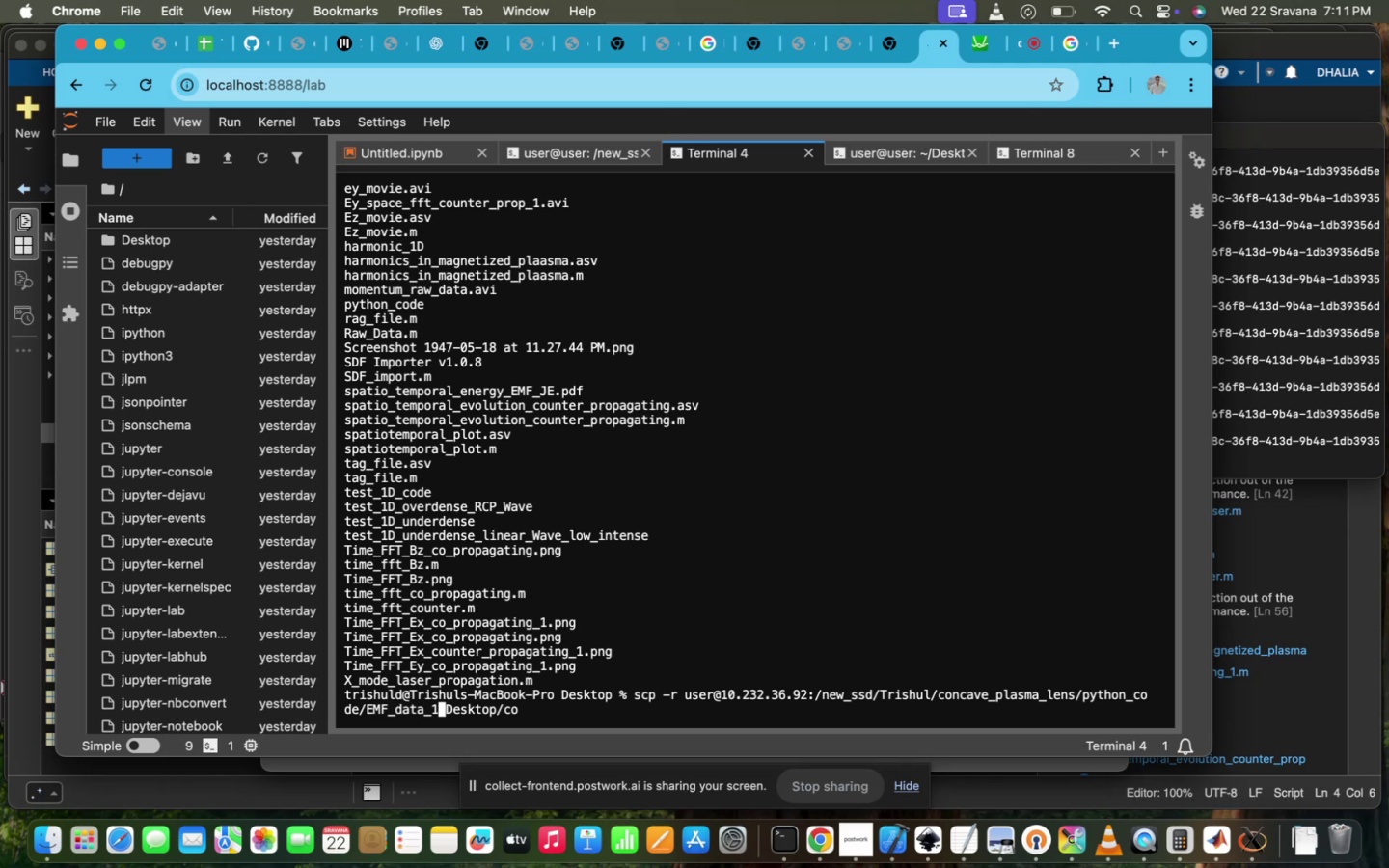 
key(Backspace)
 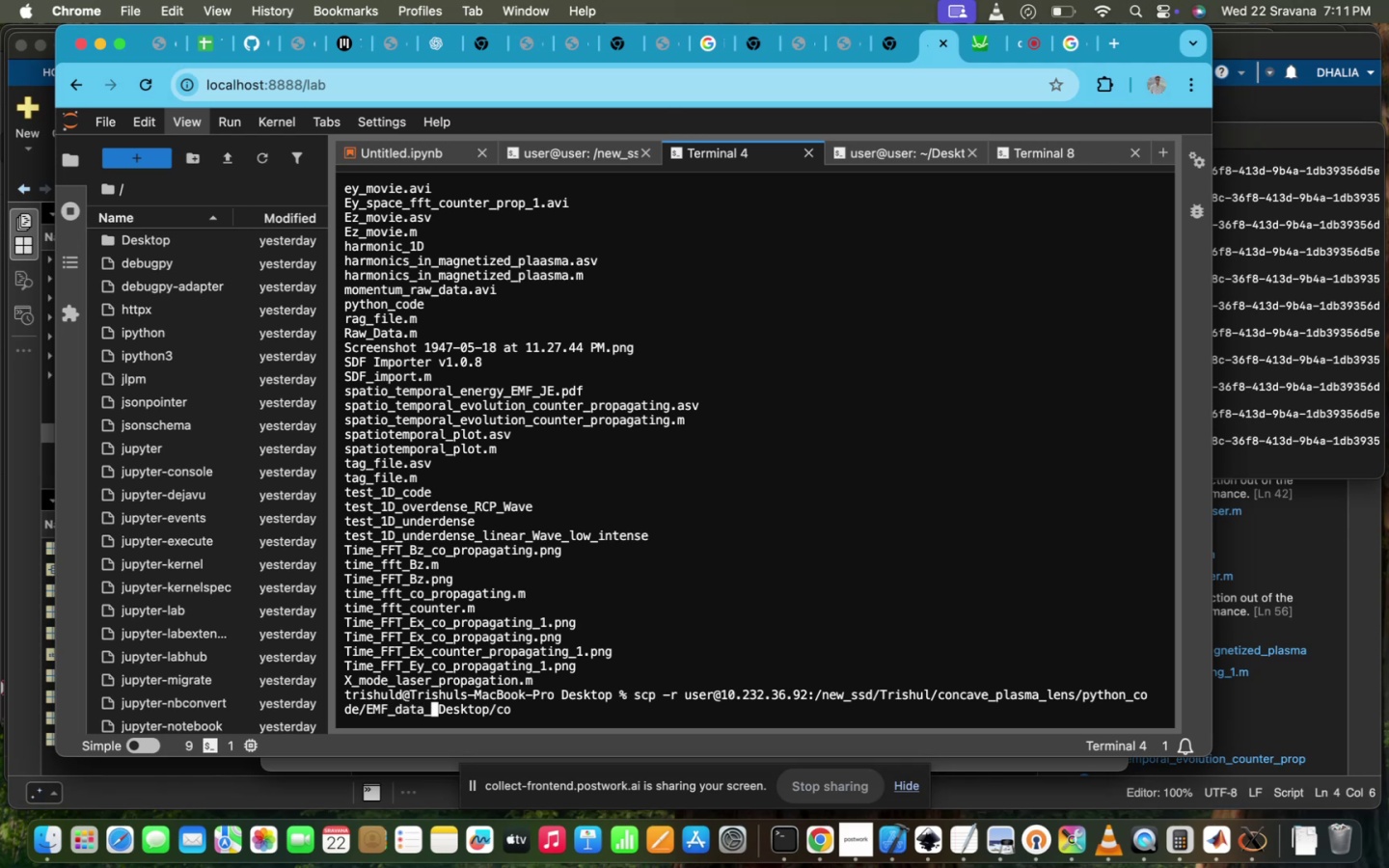 
key(Backspace)
 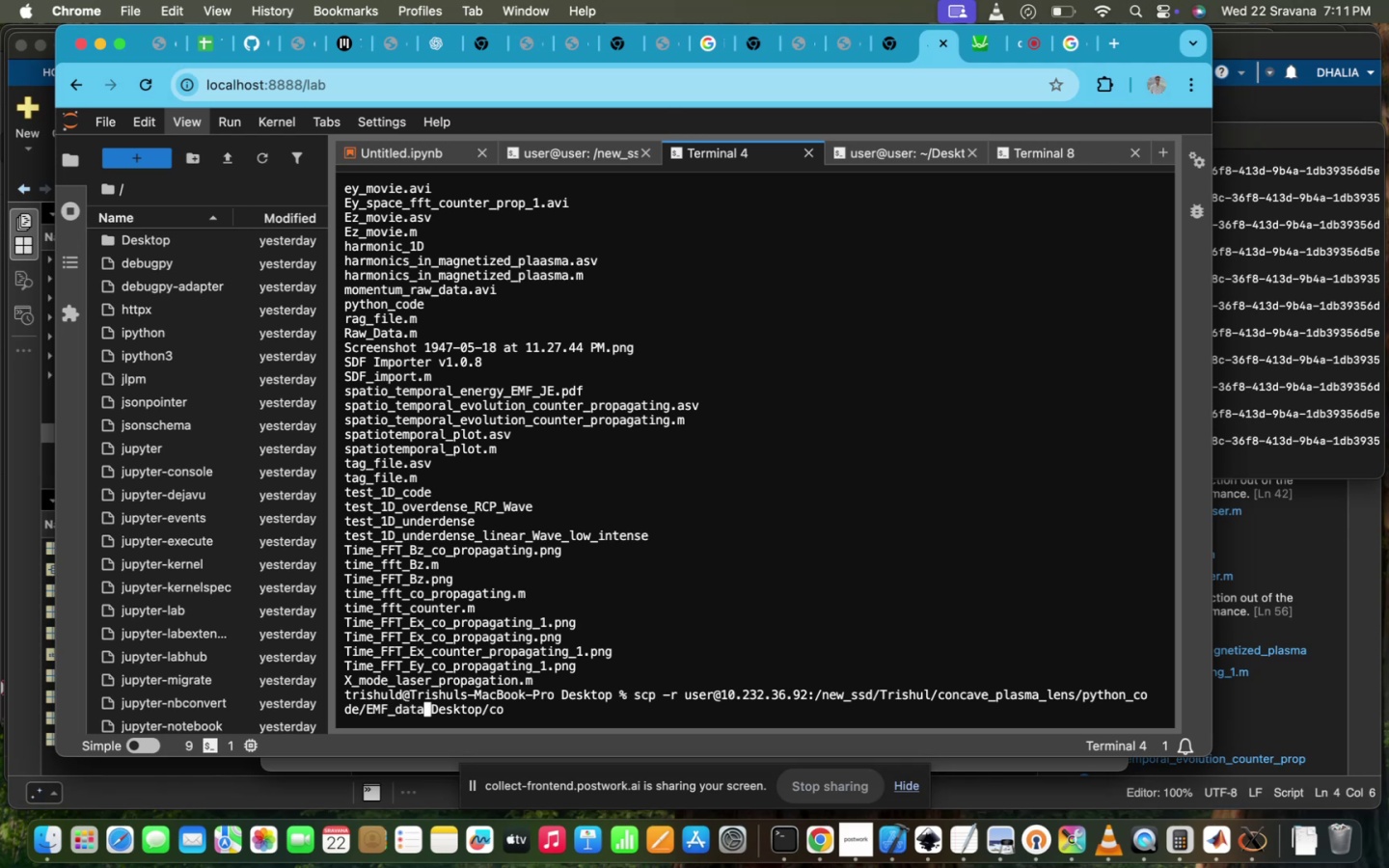 
key(ArrowRight)
 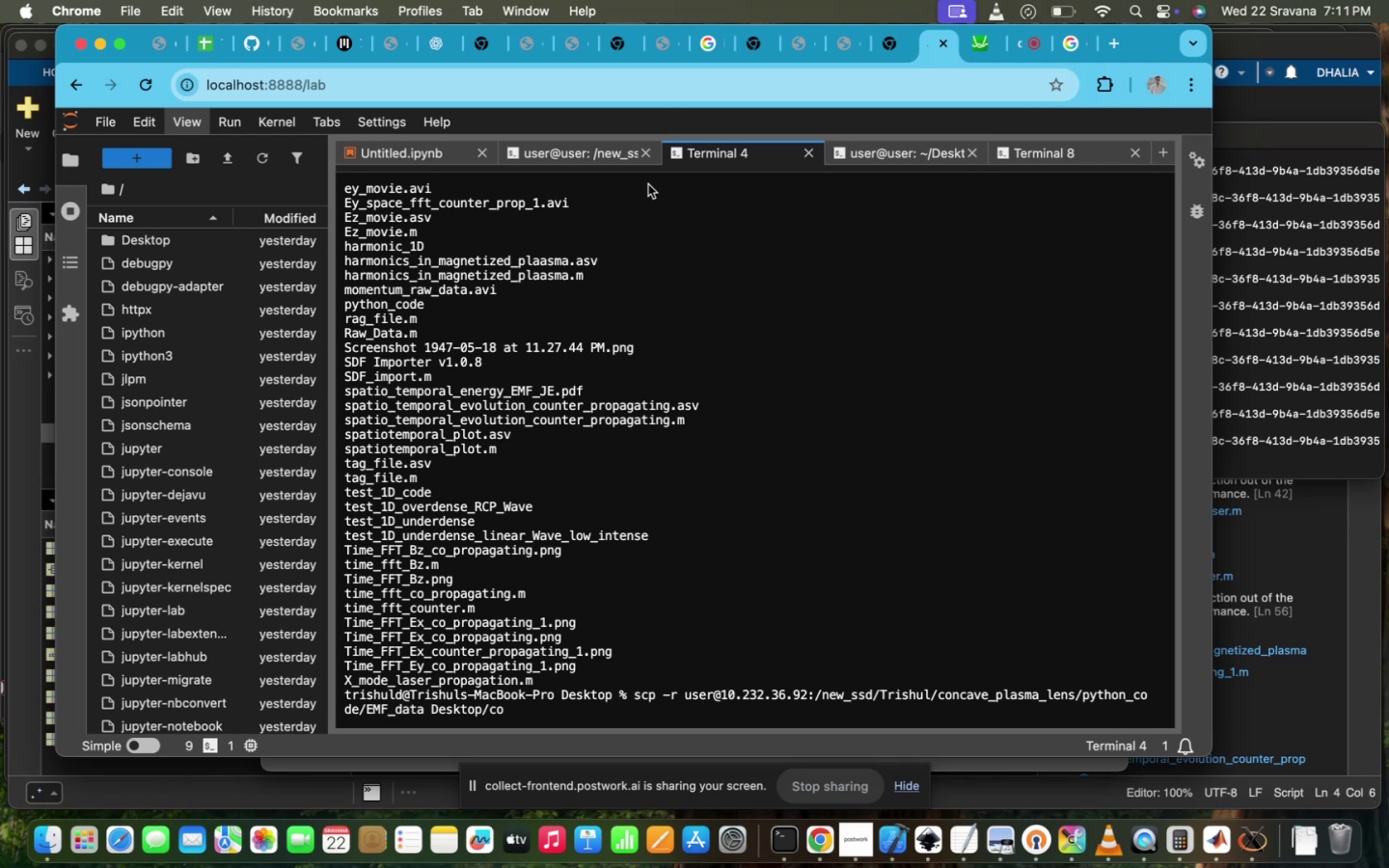 
left_click([610, 155])
 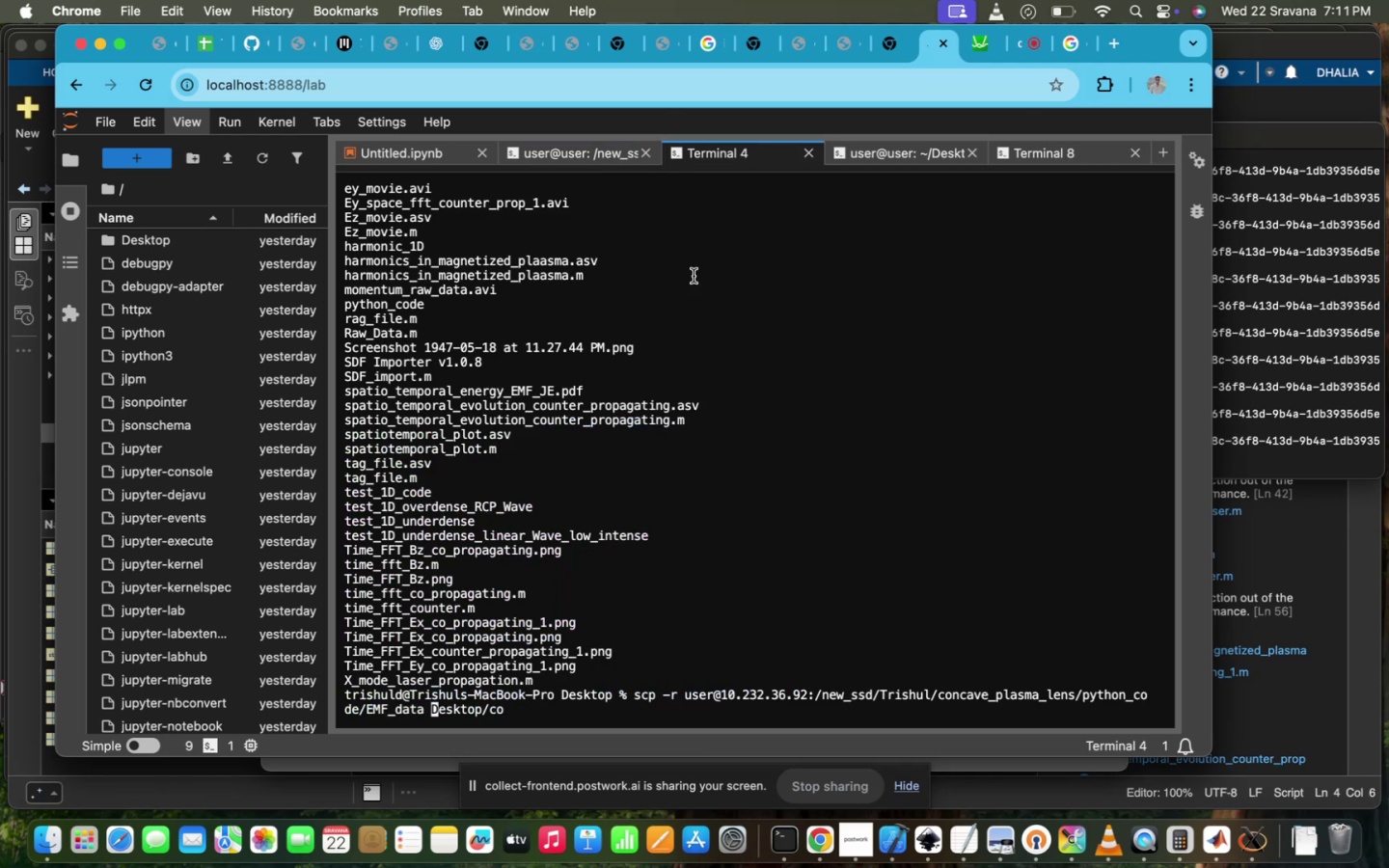 
hold_key(key=ArrowRight, duration=1.1)
 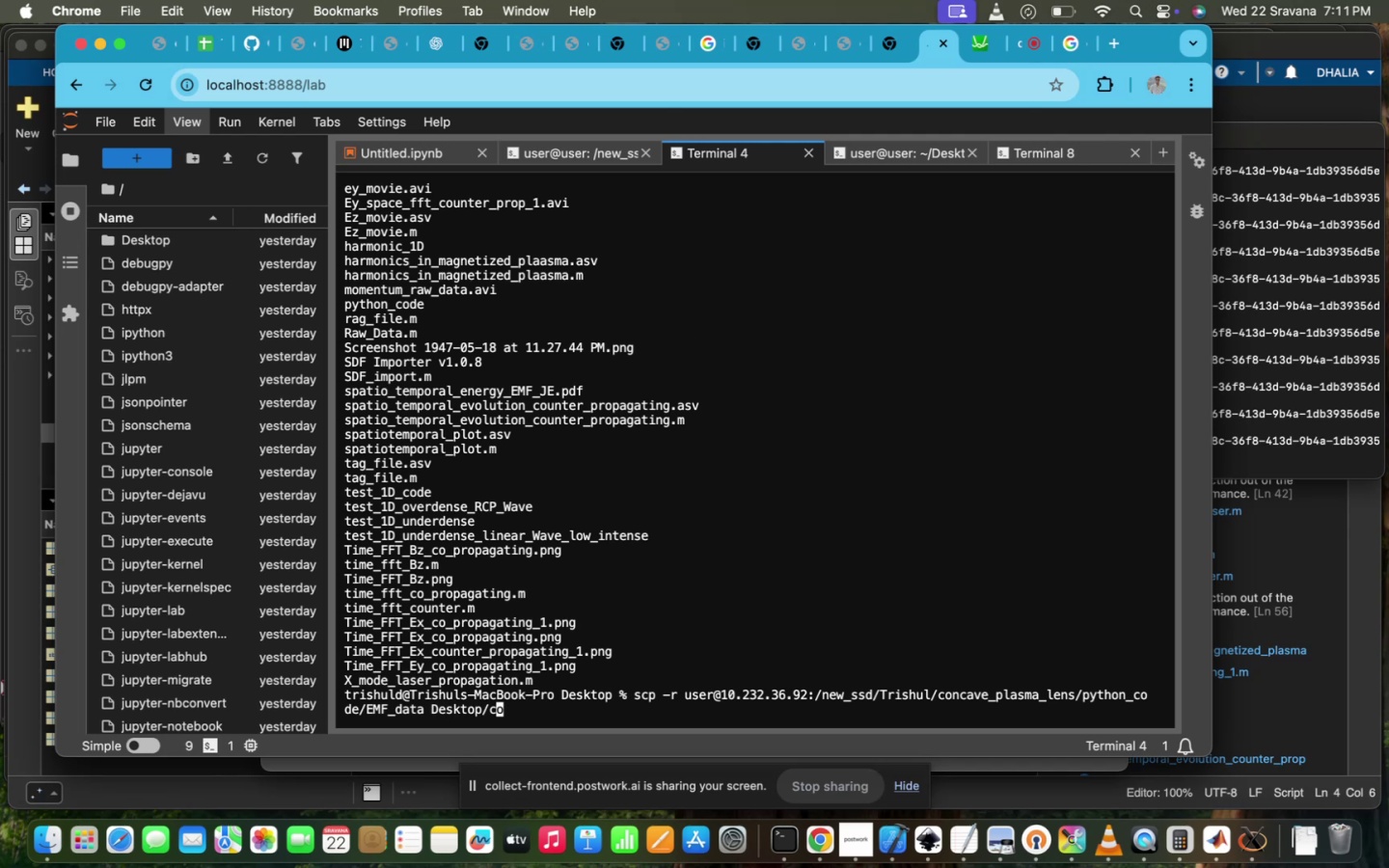 
key(ArrowRight)
 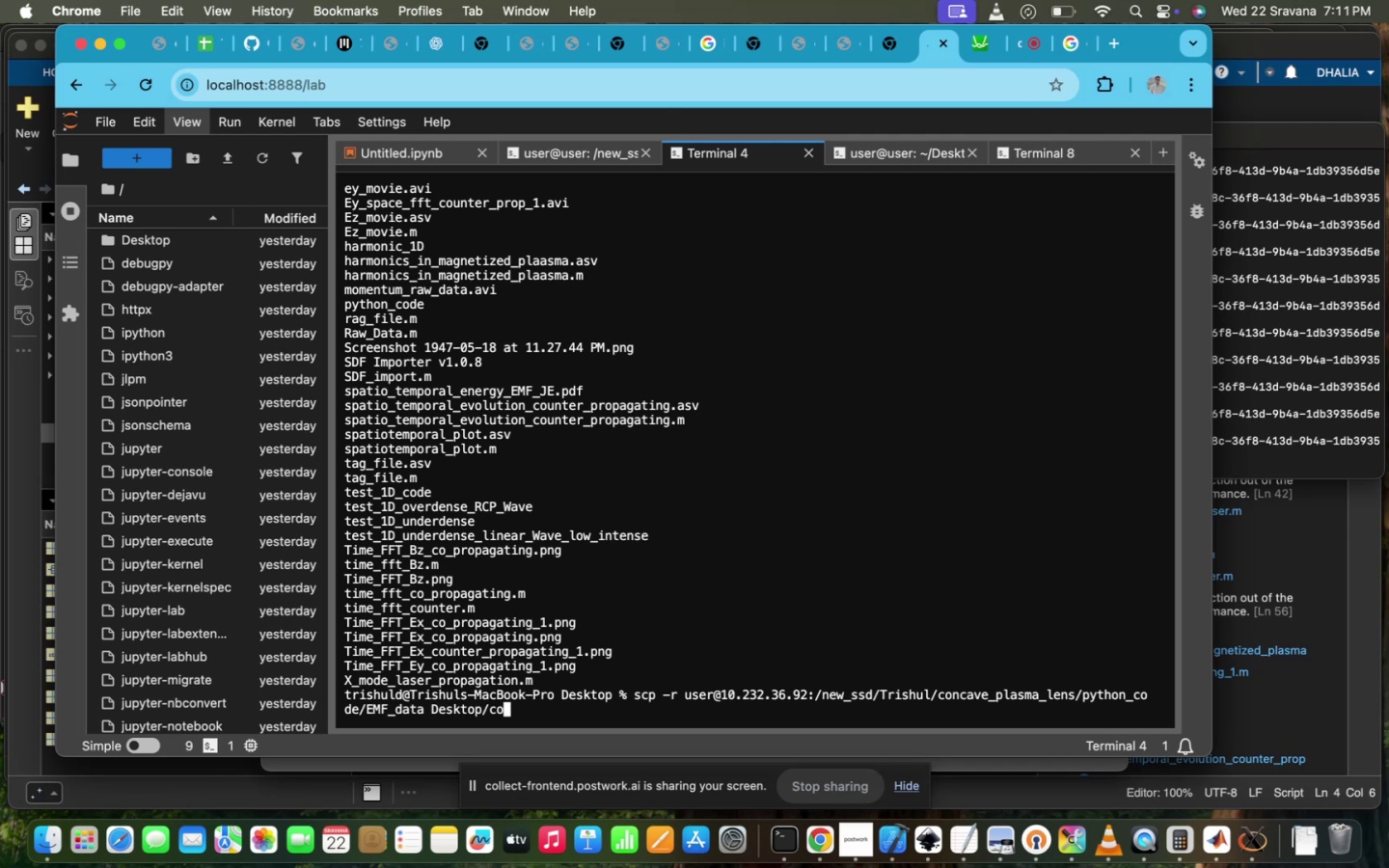 
key(Backspace)
 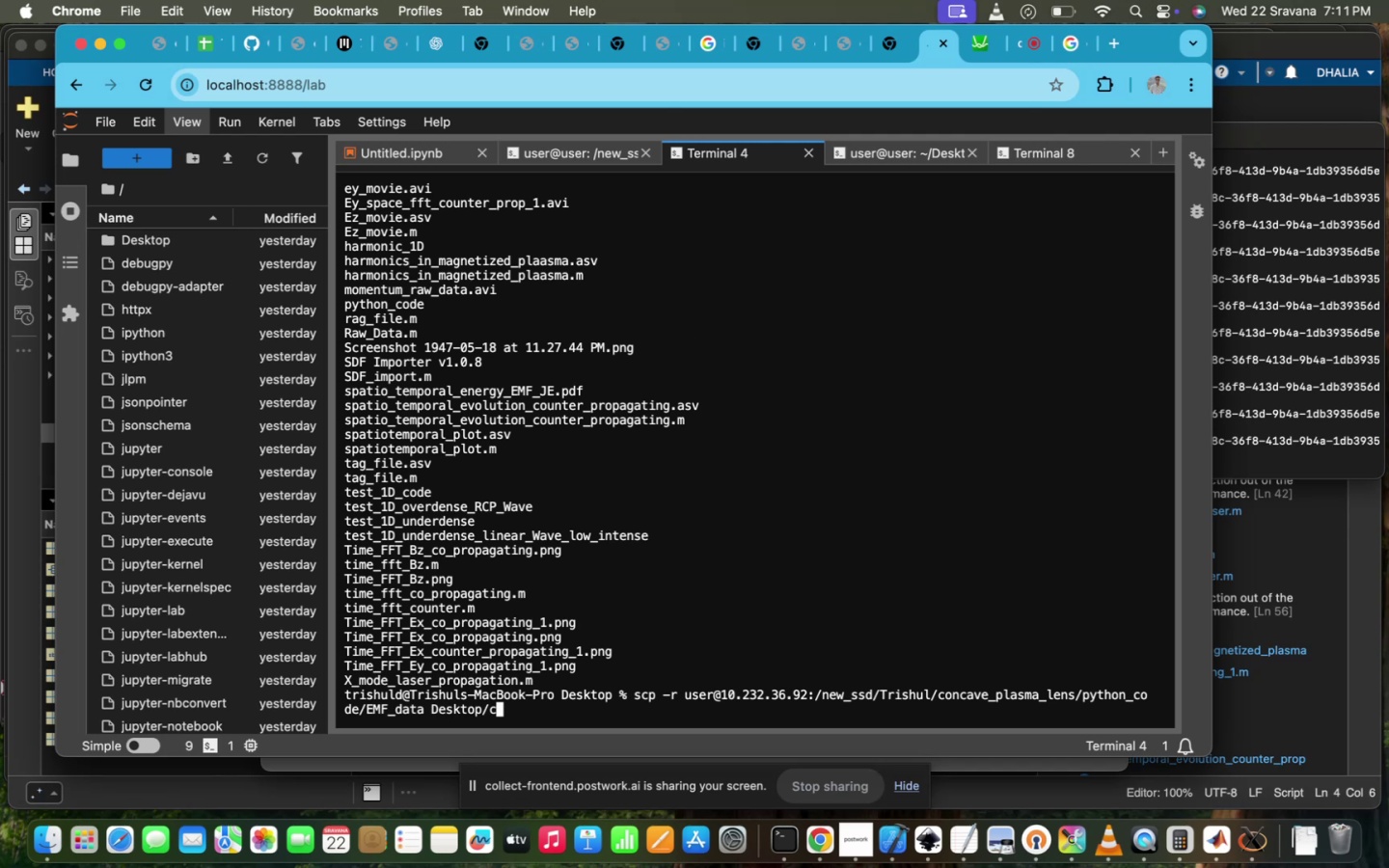 
key(Backspace)
 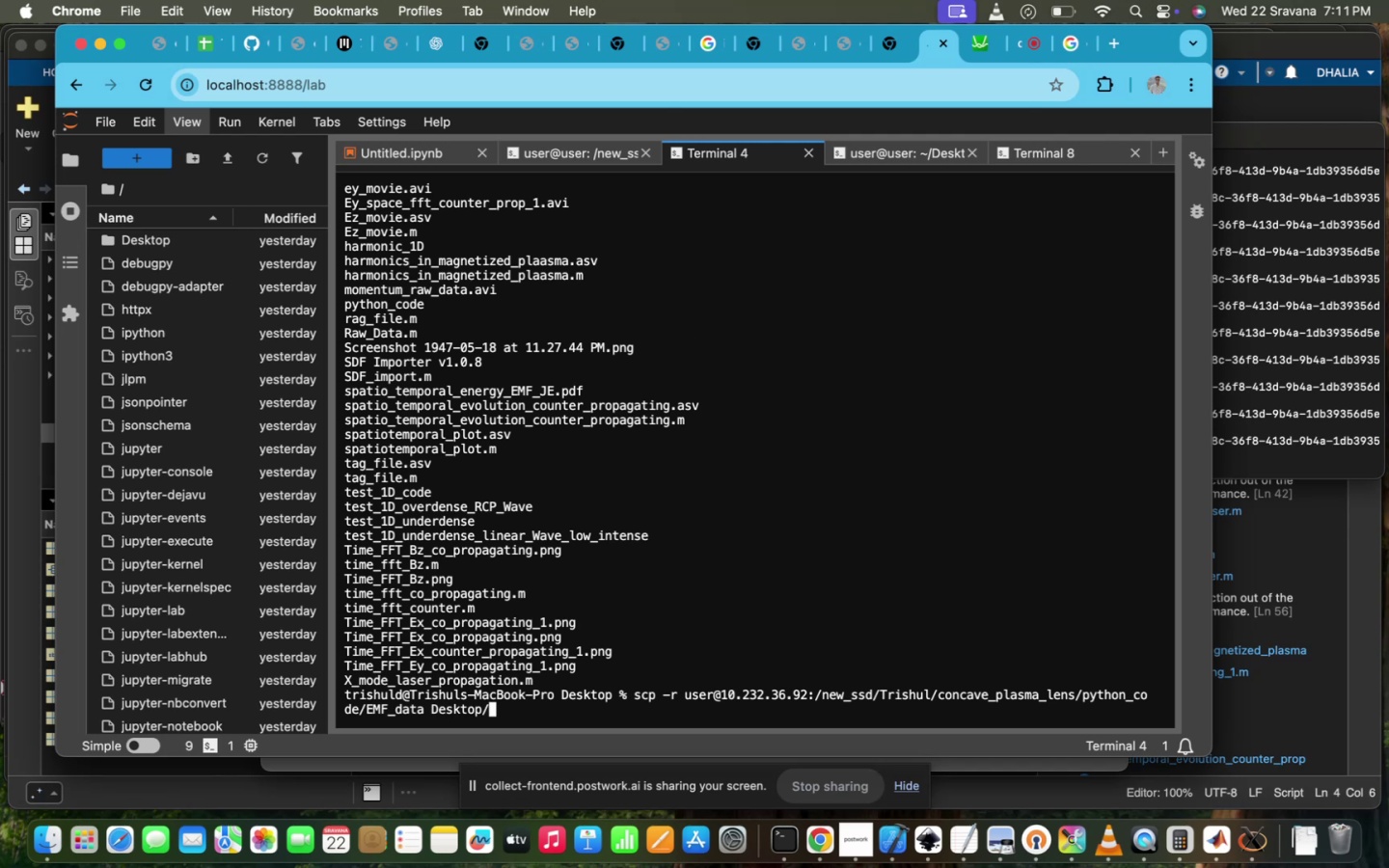 
hold_key(key=ArrowLeft, duration=1.02)
 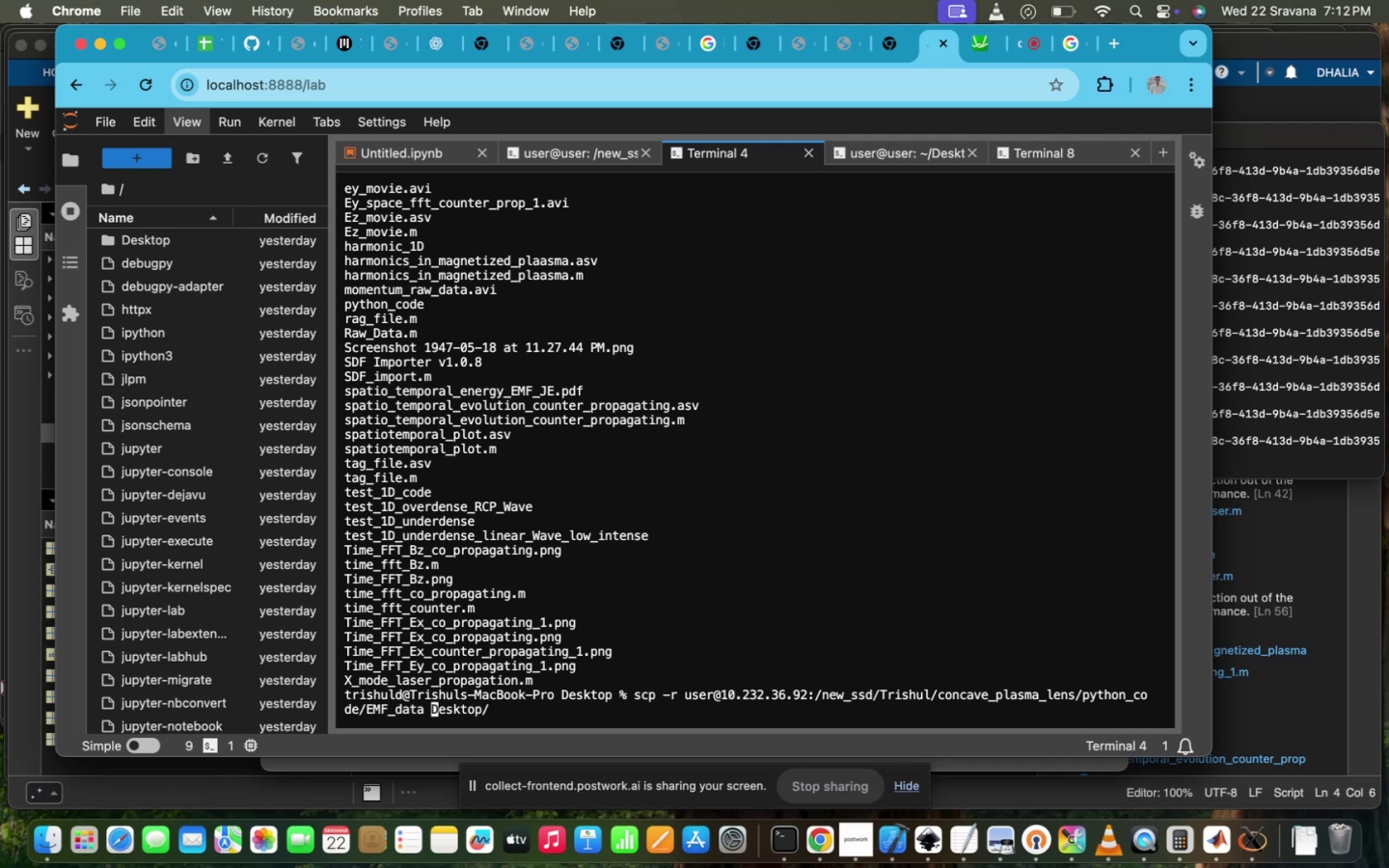 
key(ArrowLeft)
 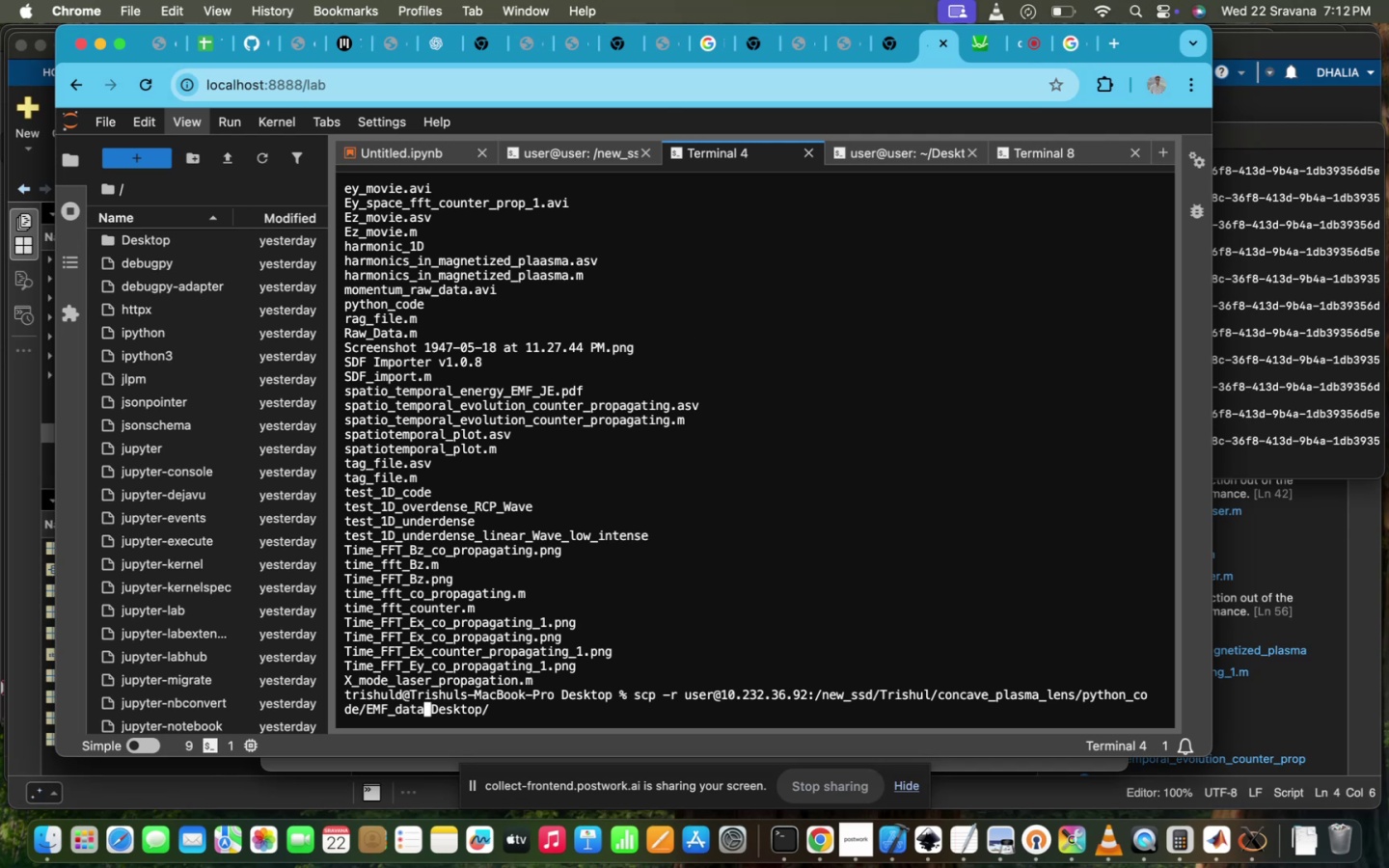 
key(Backspace)
key(Backspace)
key(Backspace)
key(Backspace)
key(Backspace)
key(Backspace)
key(Backspace)
key(Backspace)
type(cona)
key(Backspace)
type(da)
key(Backspace)
key(Backspace)
type(sav)
key(Backspace)
key(Backspace)
key(Backspace)
type(s)
key(Backspace)
type(g)
key(Backspace)
type(cave_pal)
key(Backspace)
key(Backspace)
type(lasma_lens)
 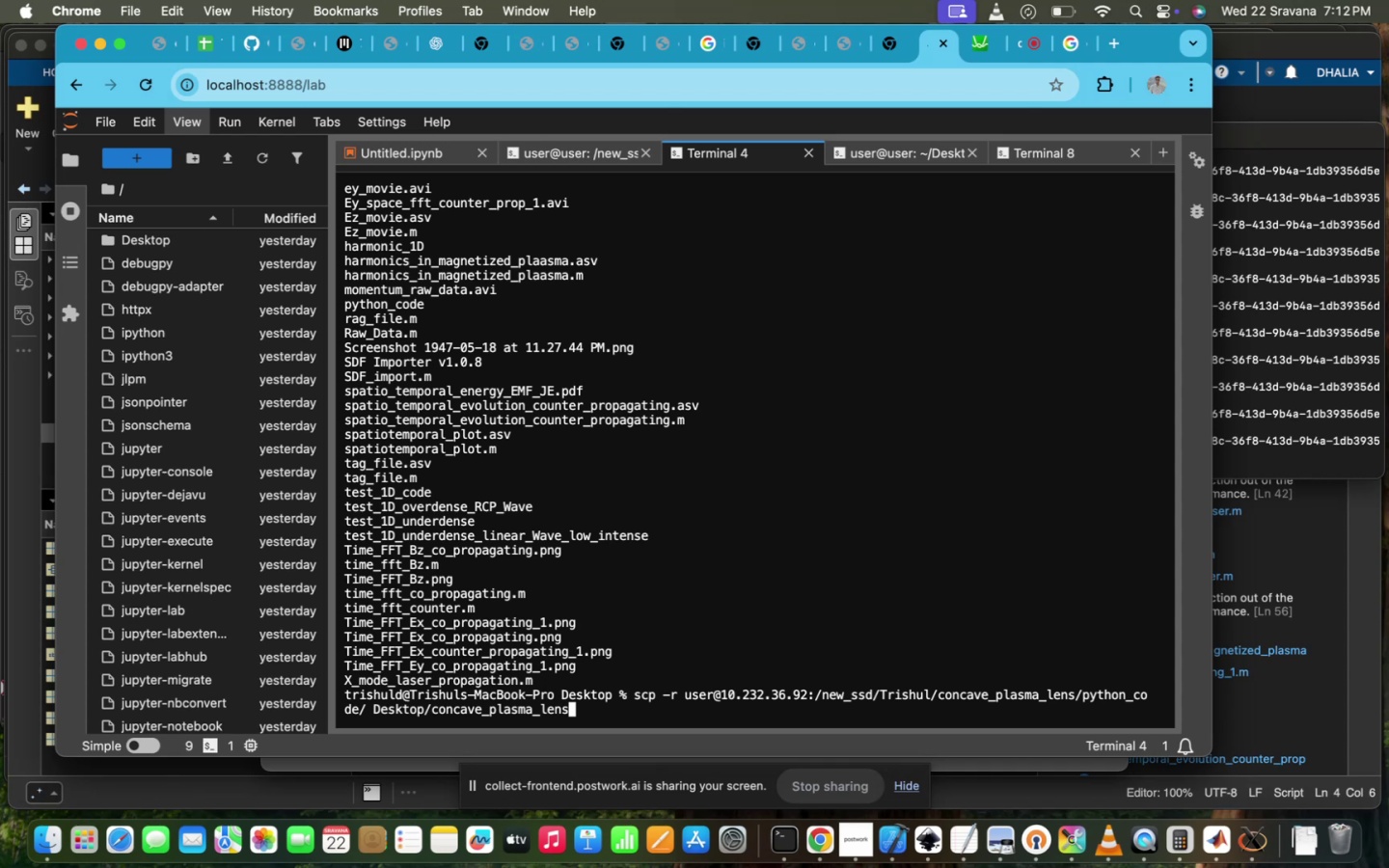 
hold_key(key=ArrowRight, duration=1.23)
 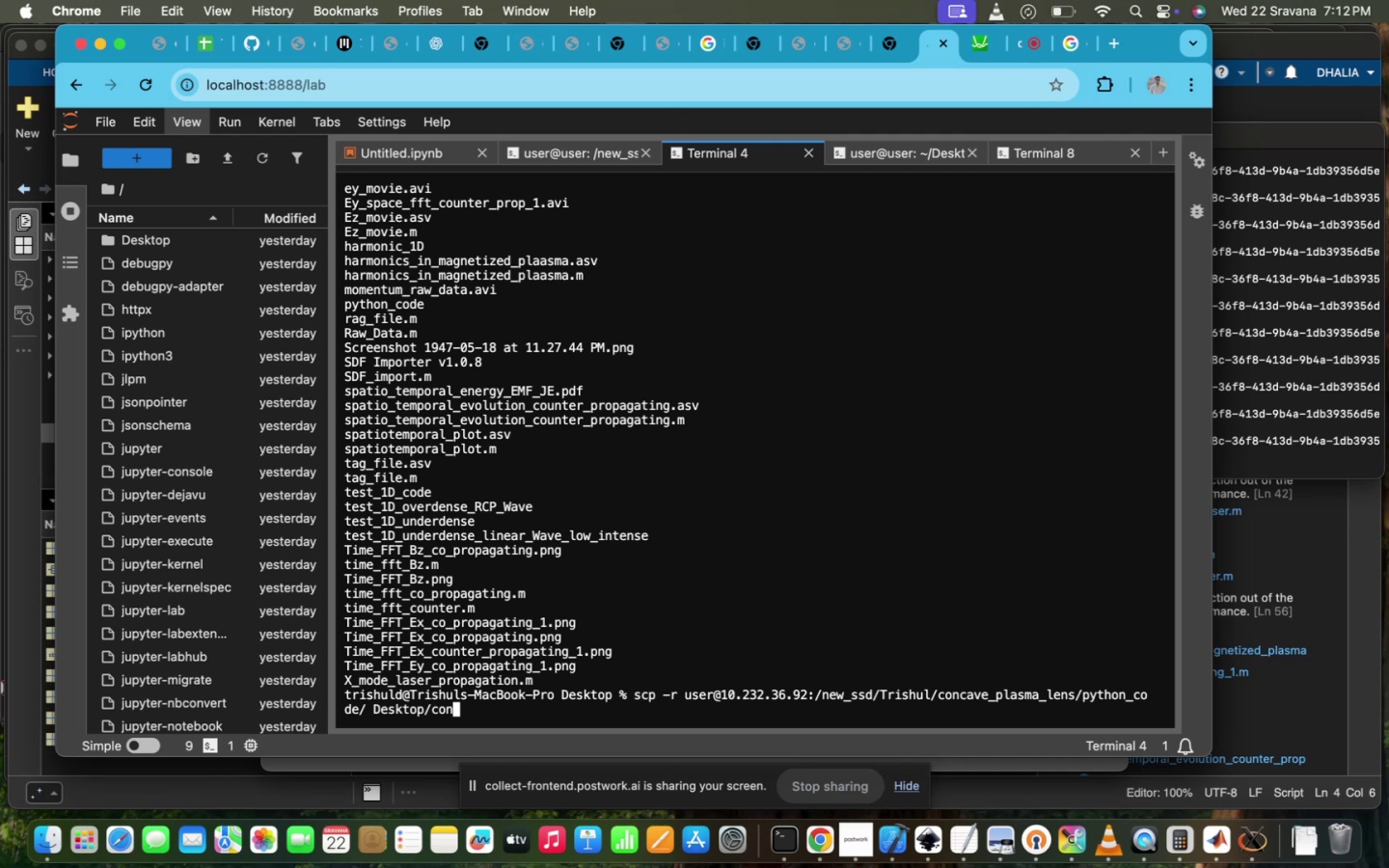 
key(Enter)
 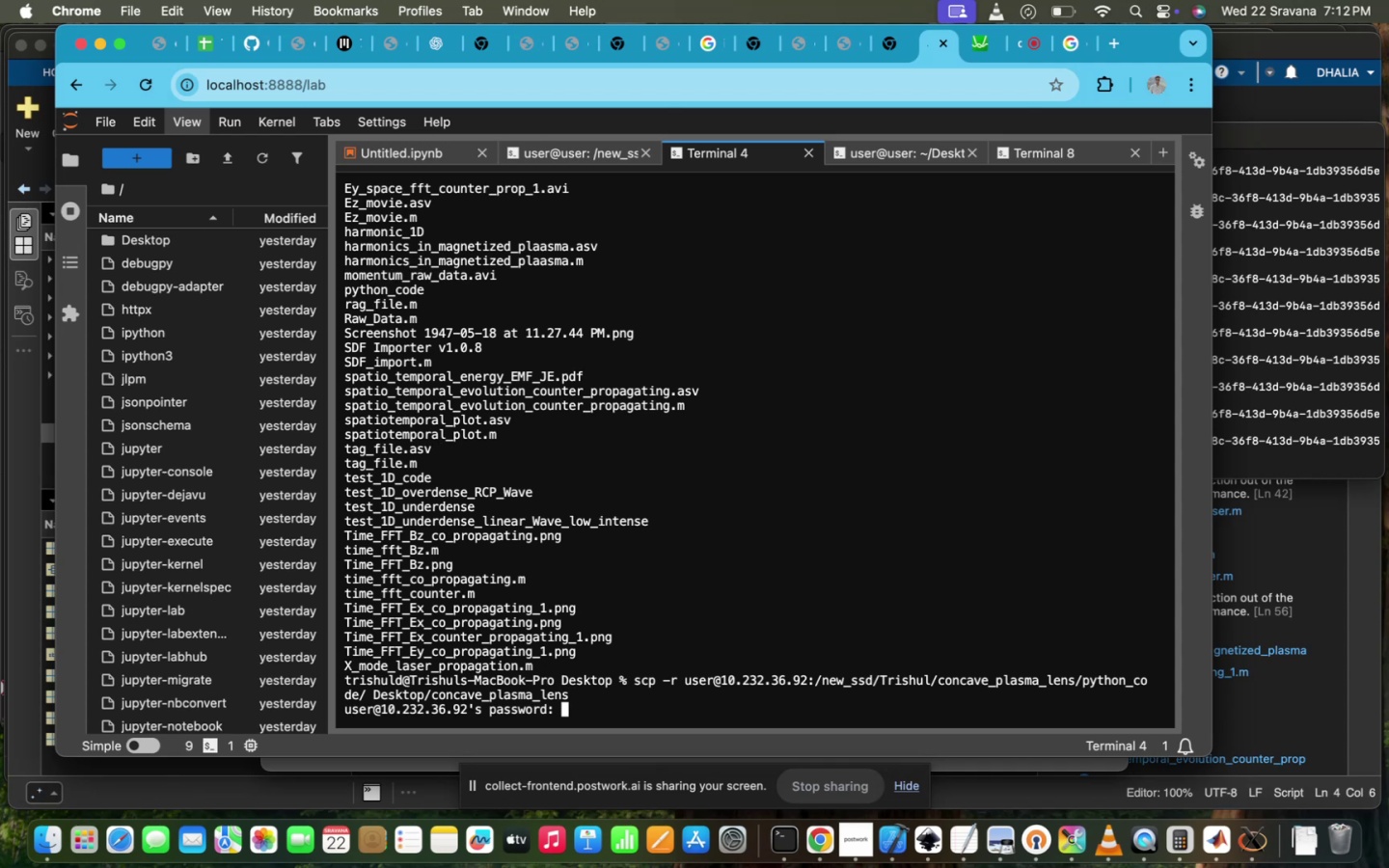 
type(pl)
key(Backspace)
key(Backspace)
key(Backspace)
key(Backspace)
type(ppl@iitd)
 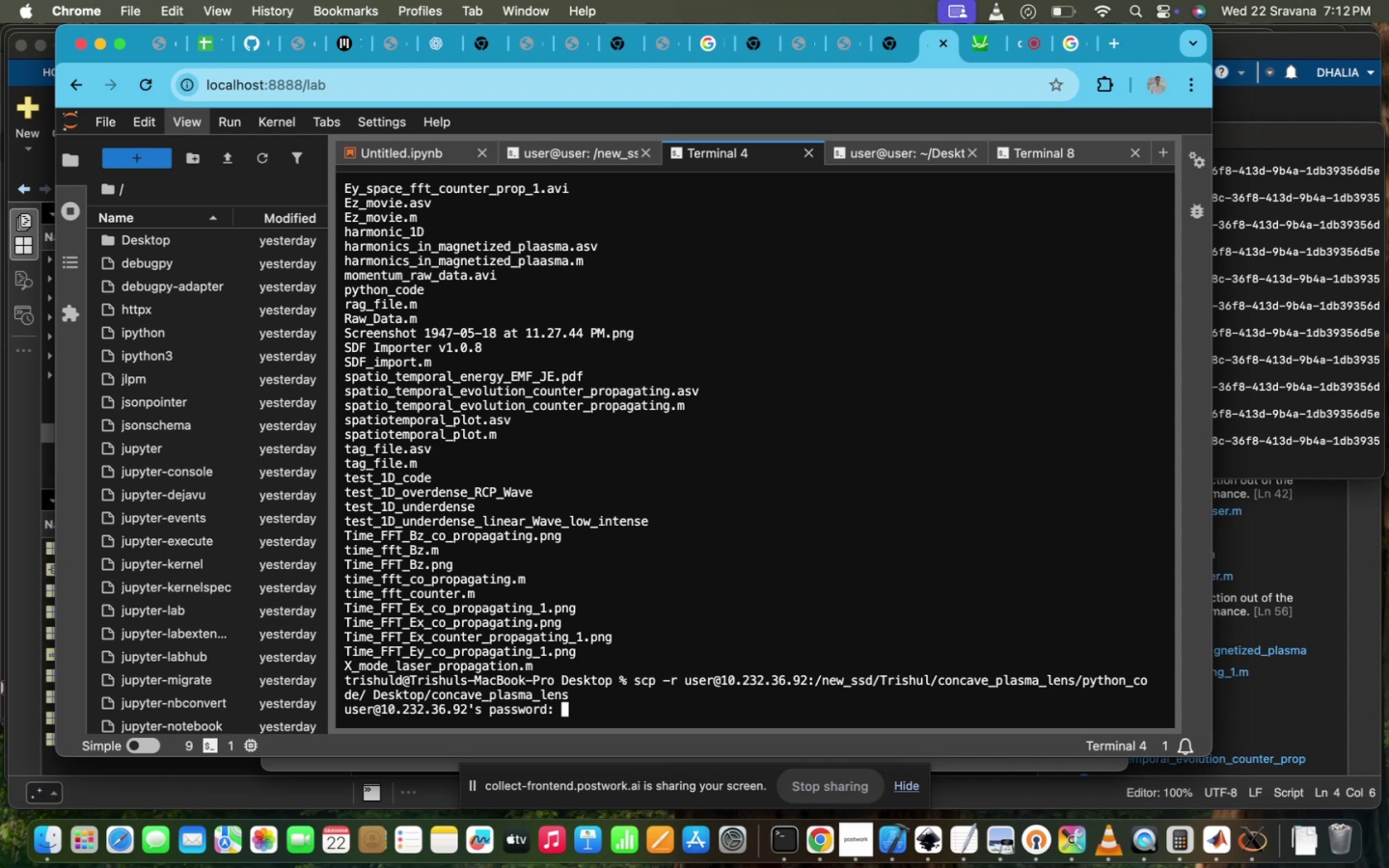 
key(Enter)
 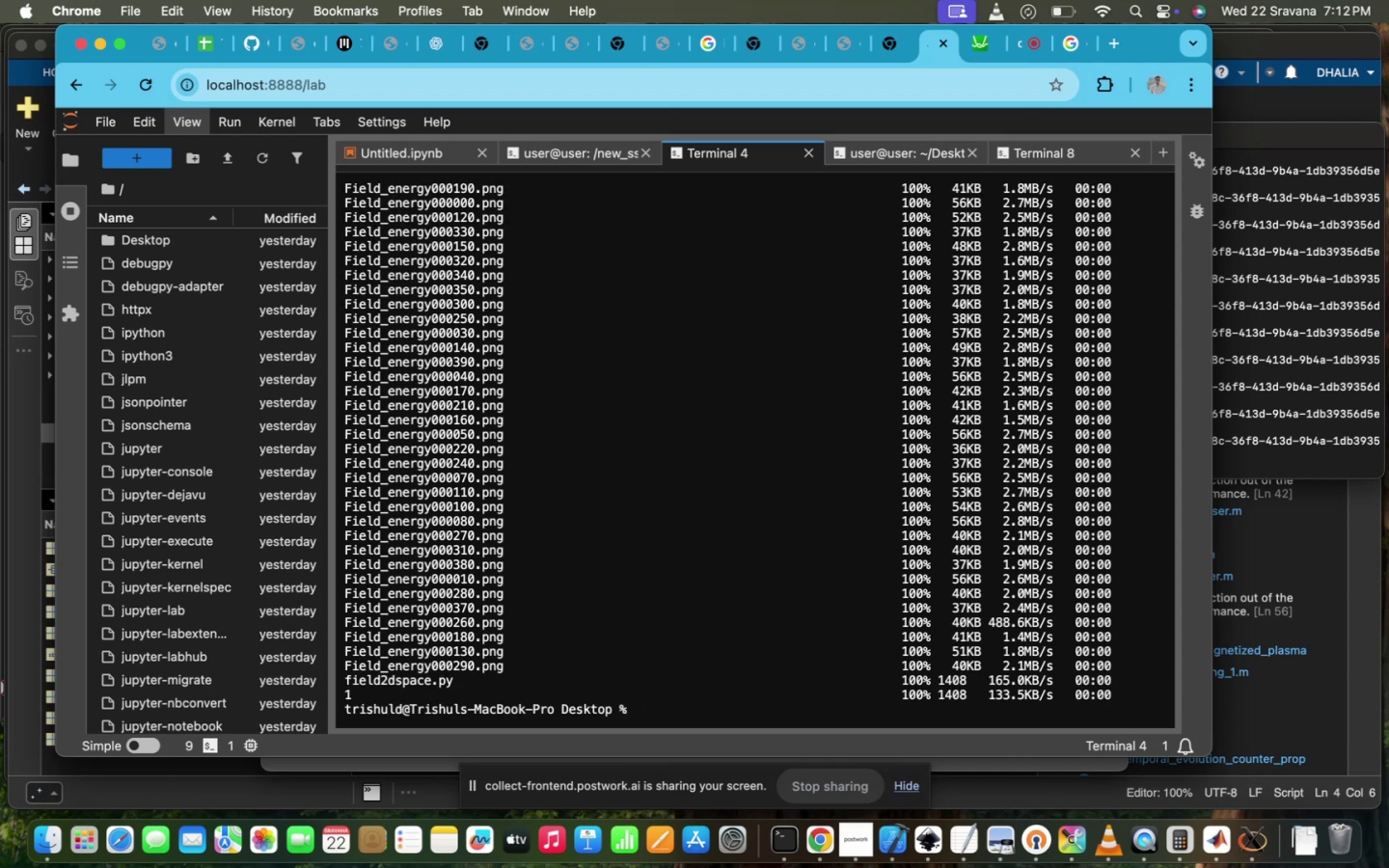 
left_click([689, 340])
 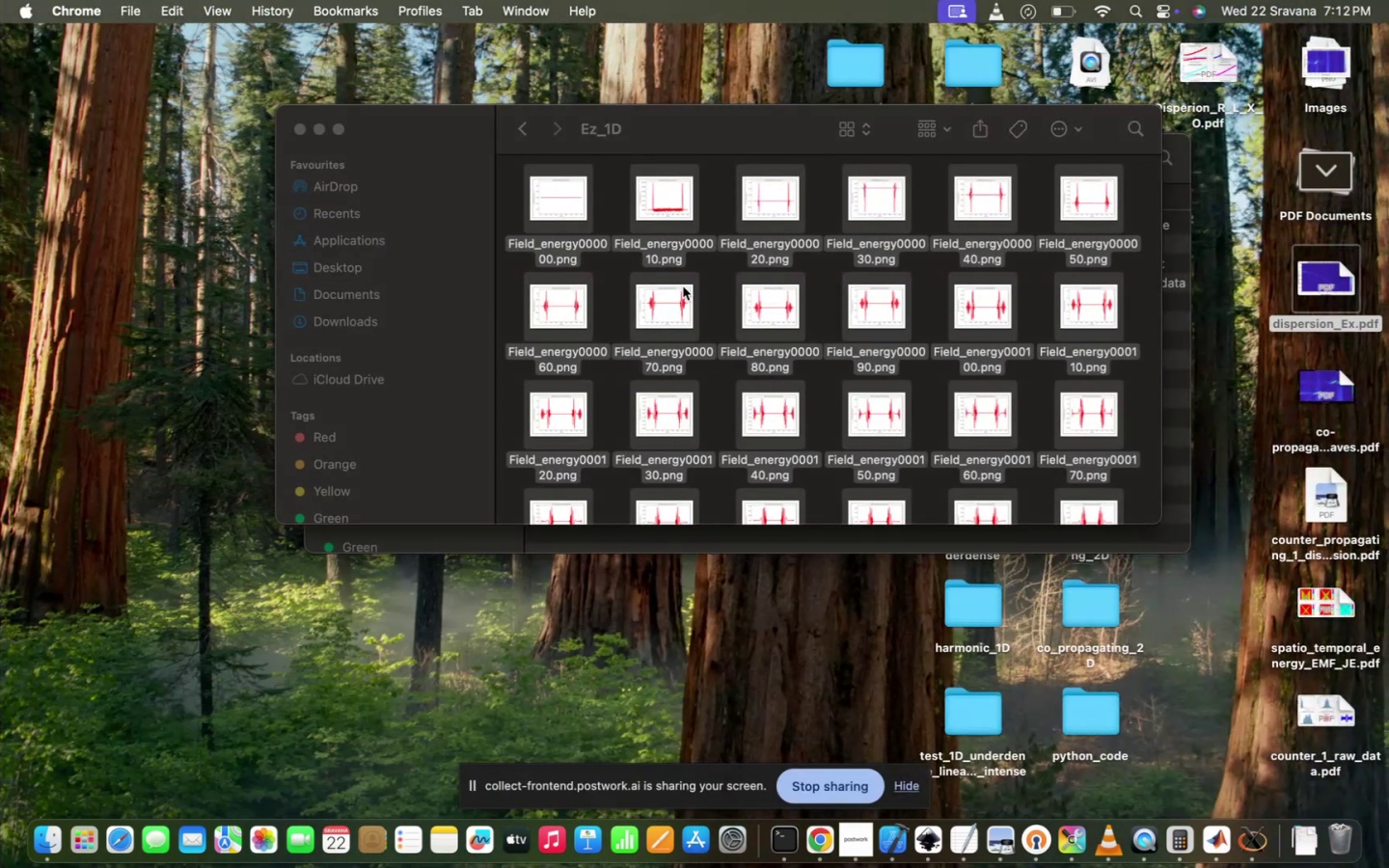 
mouse_move([587, 202])
 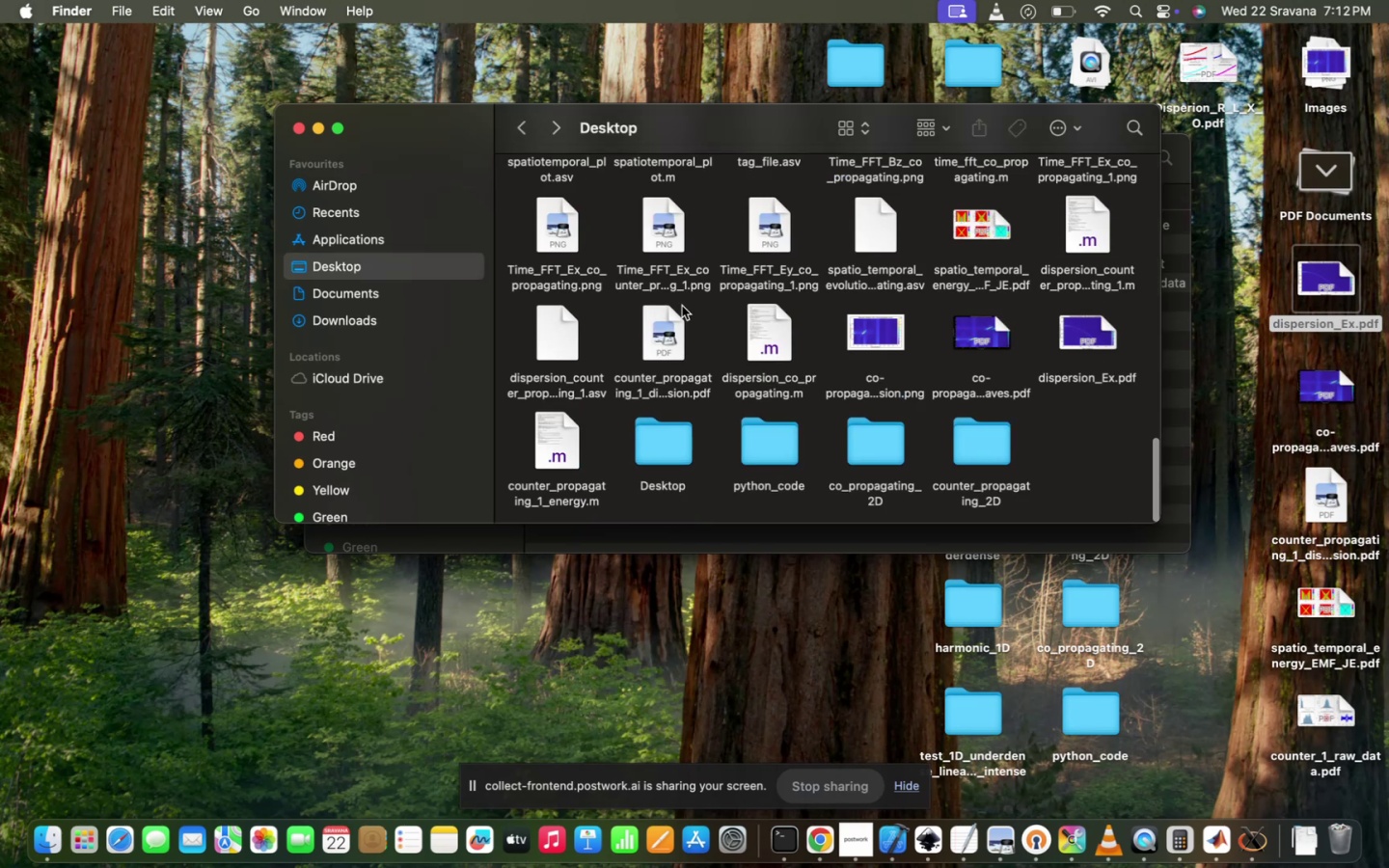 
scroll: coordinate [682, 306], scroll_direction: down, amount: 88.0
 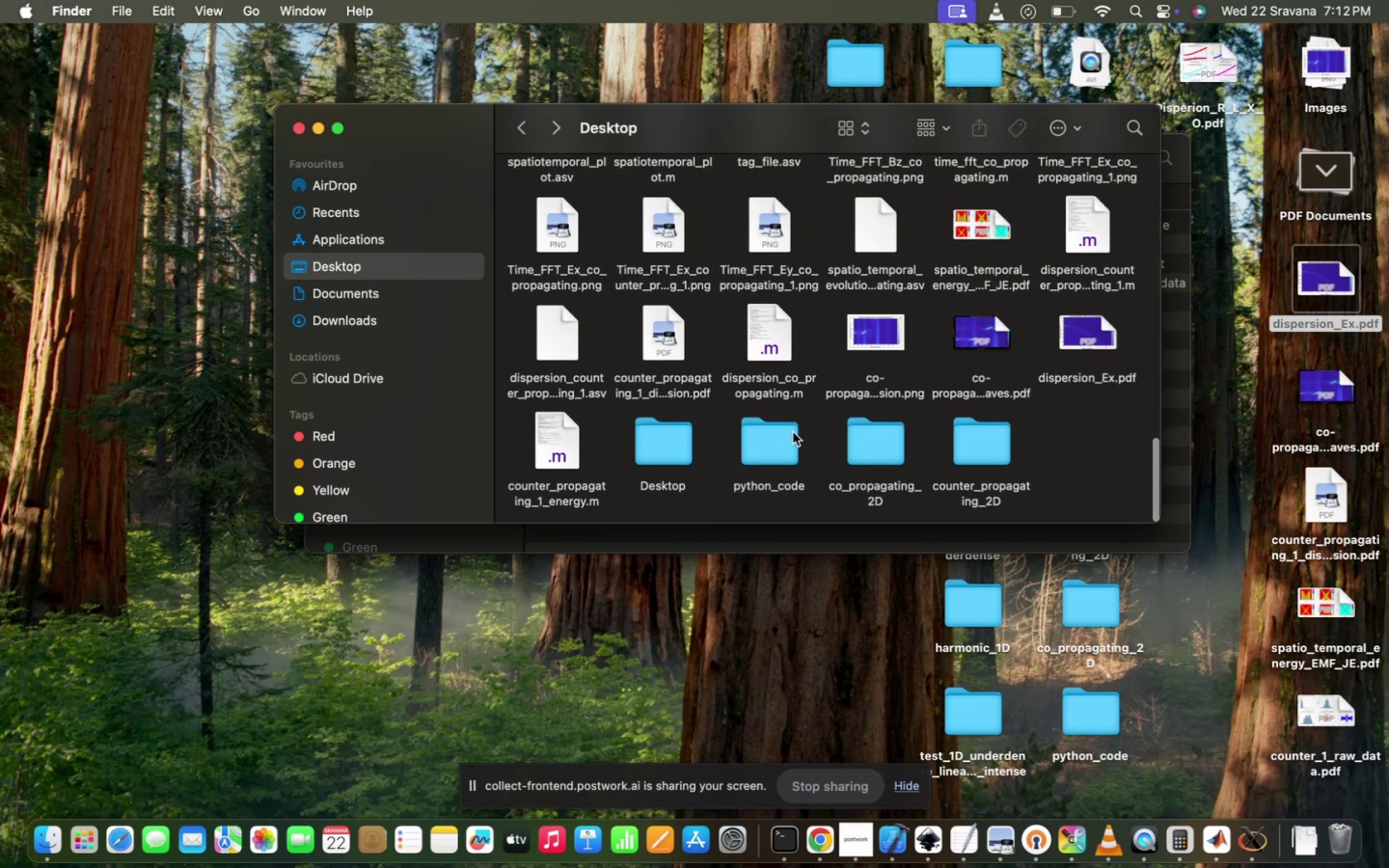 
scroll: coordinate [850, 454], scroll_direction: up, amount: 130.0
 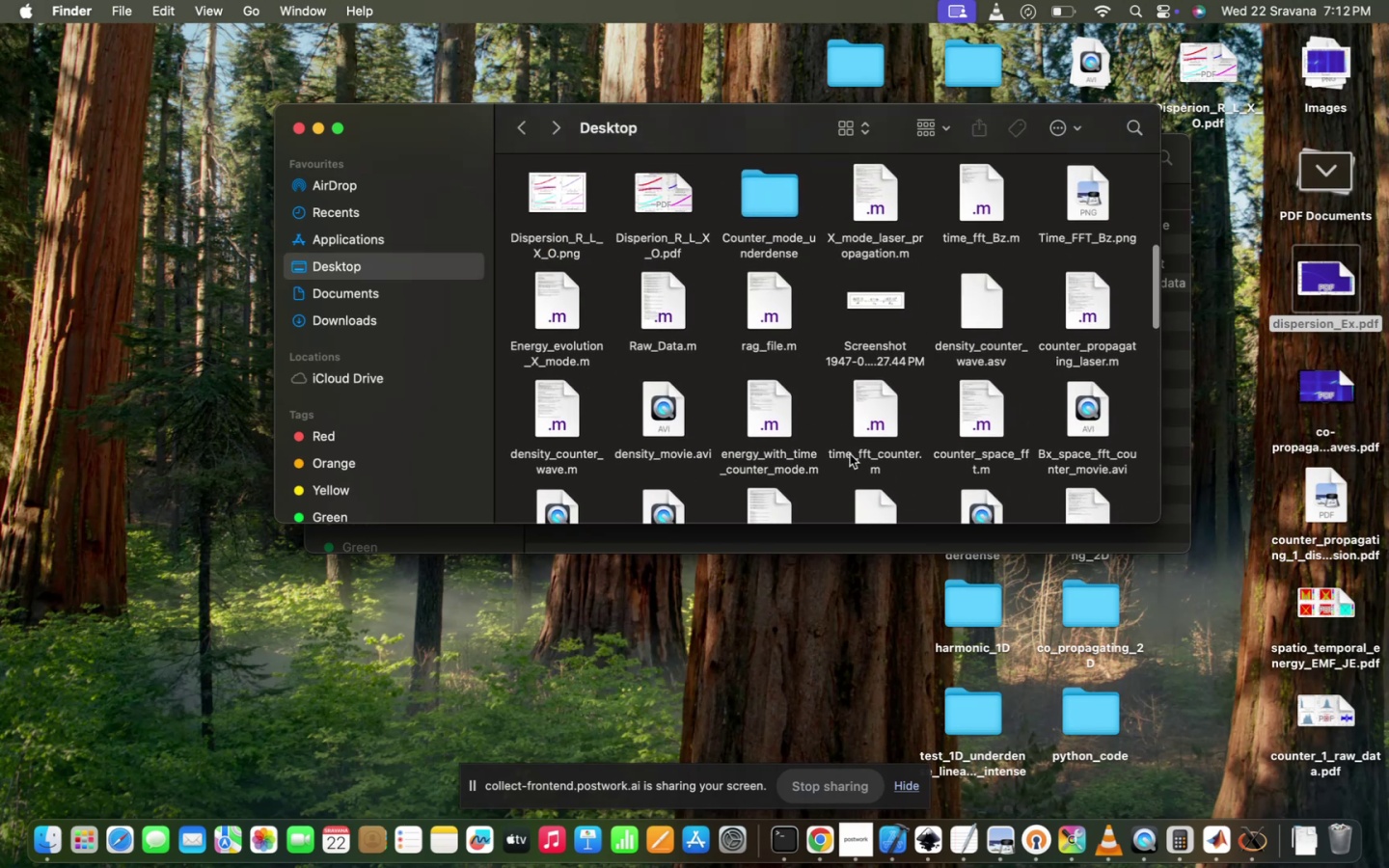 
scroll: coordinate [850, 454], scroll_direction: down, amount: 36.0
 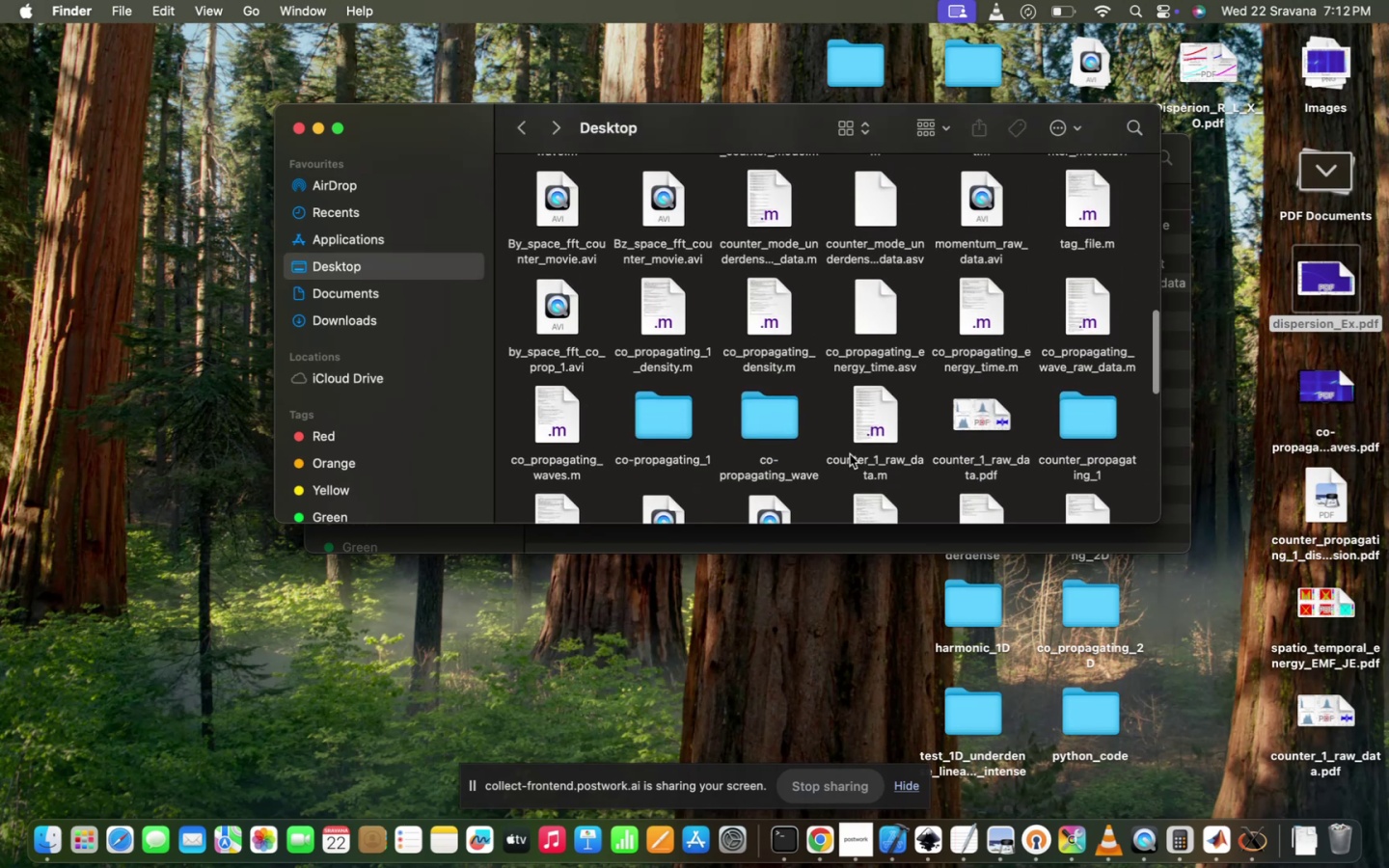 
scroll: coordinate [850, 454], scroll_direction: up, amount: 102.0
 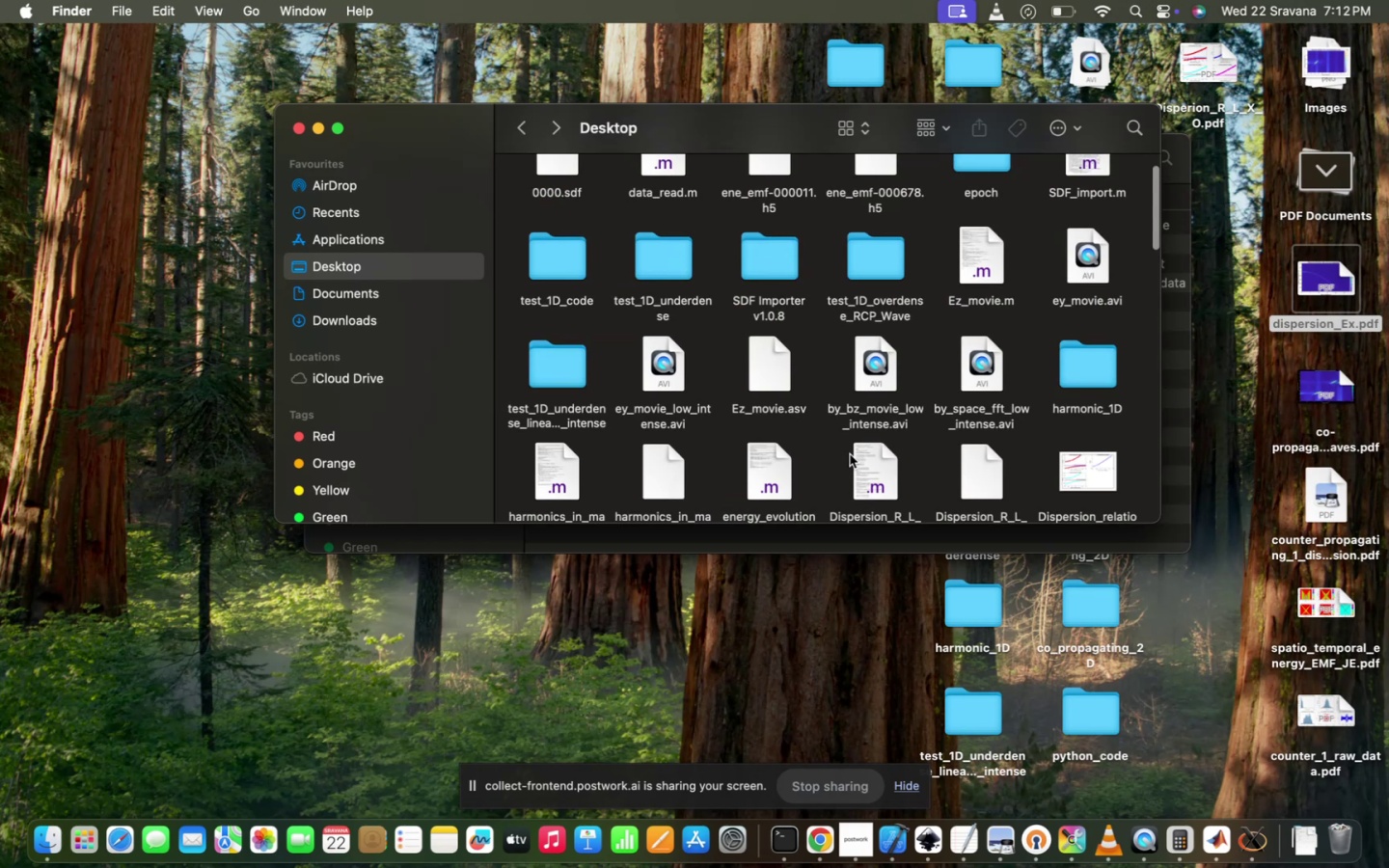 
scroll: coordinate [750, 455], scroll_direction: down, amount: 324.0
 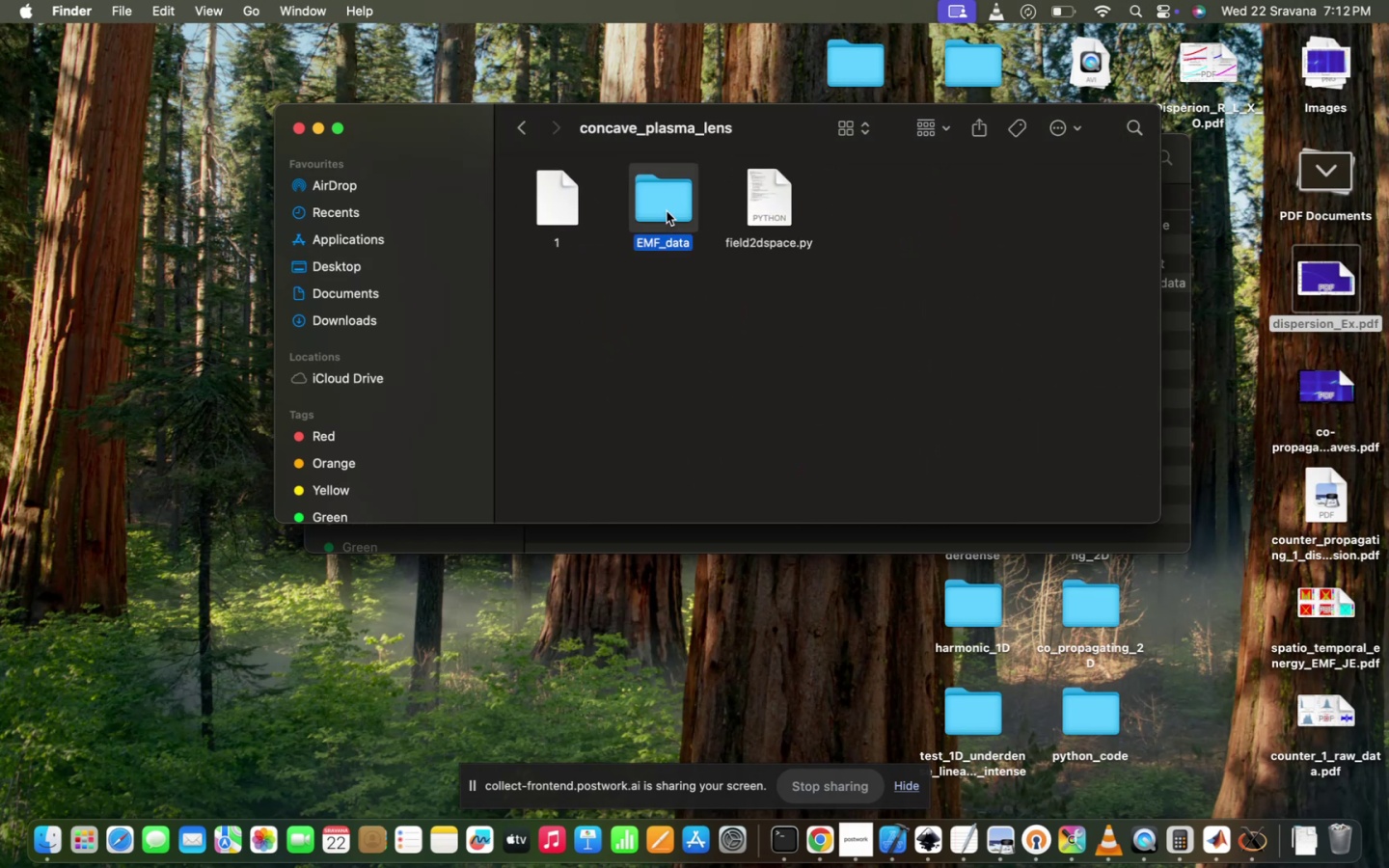 
wait(5.26)
 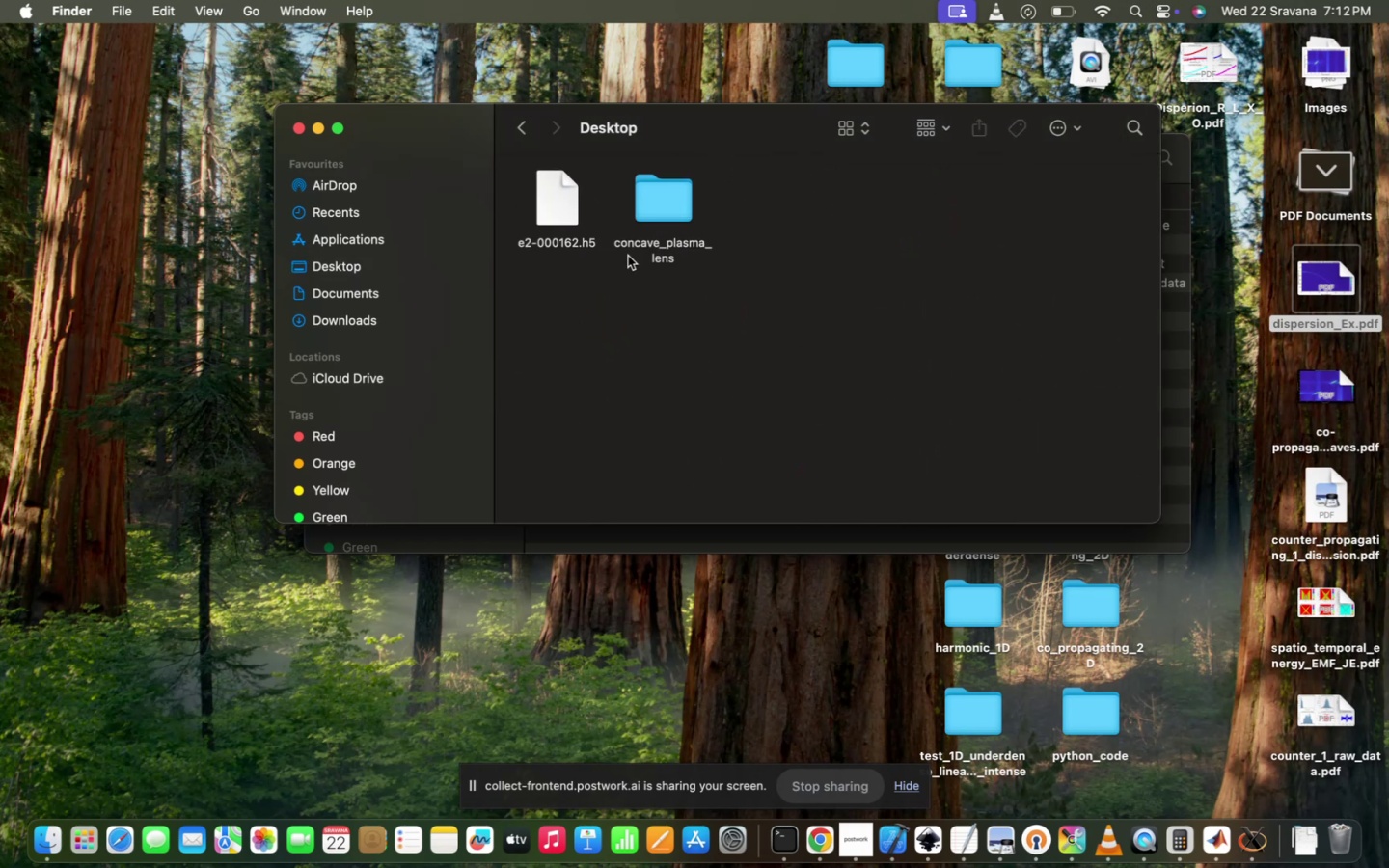 
key(Meta+A)
 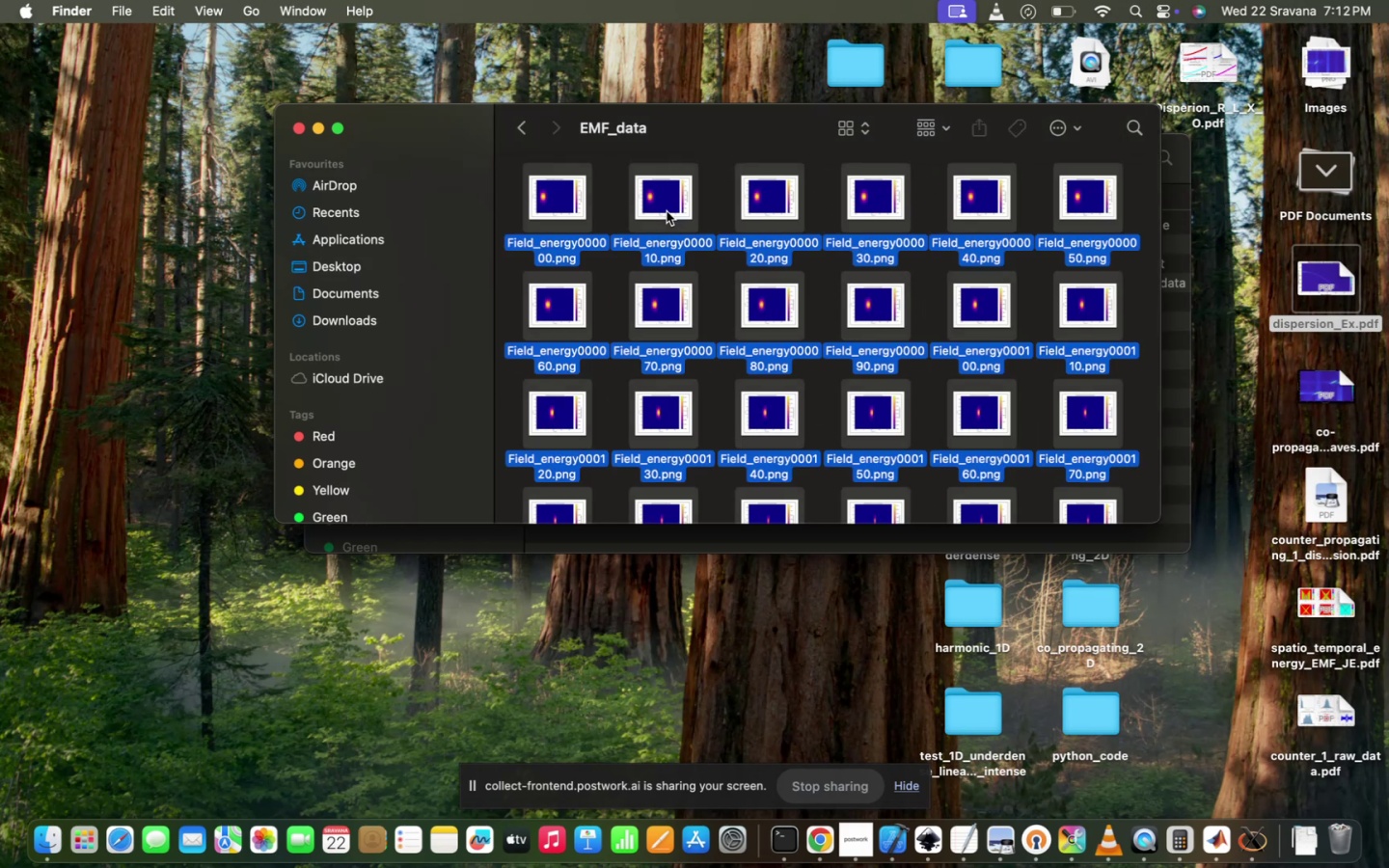 
mouse_move([551, 179])
 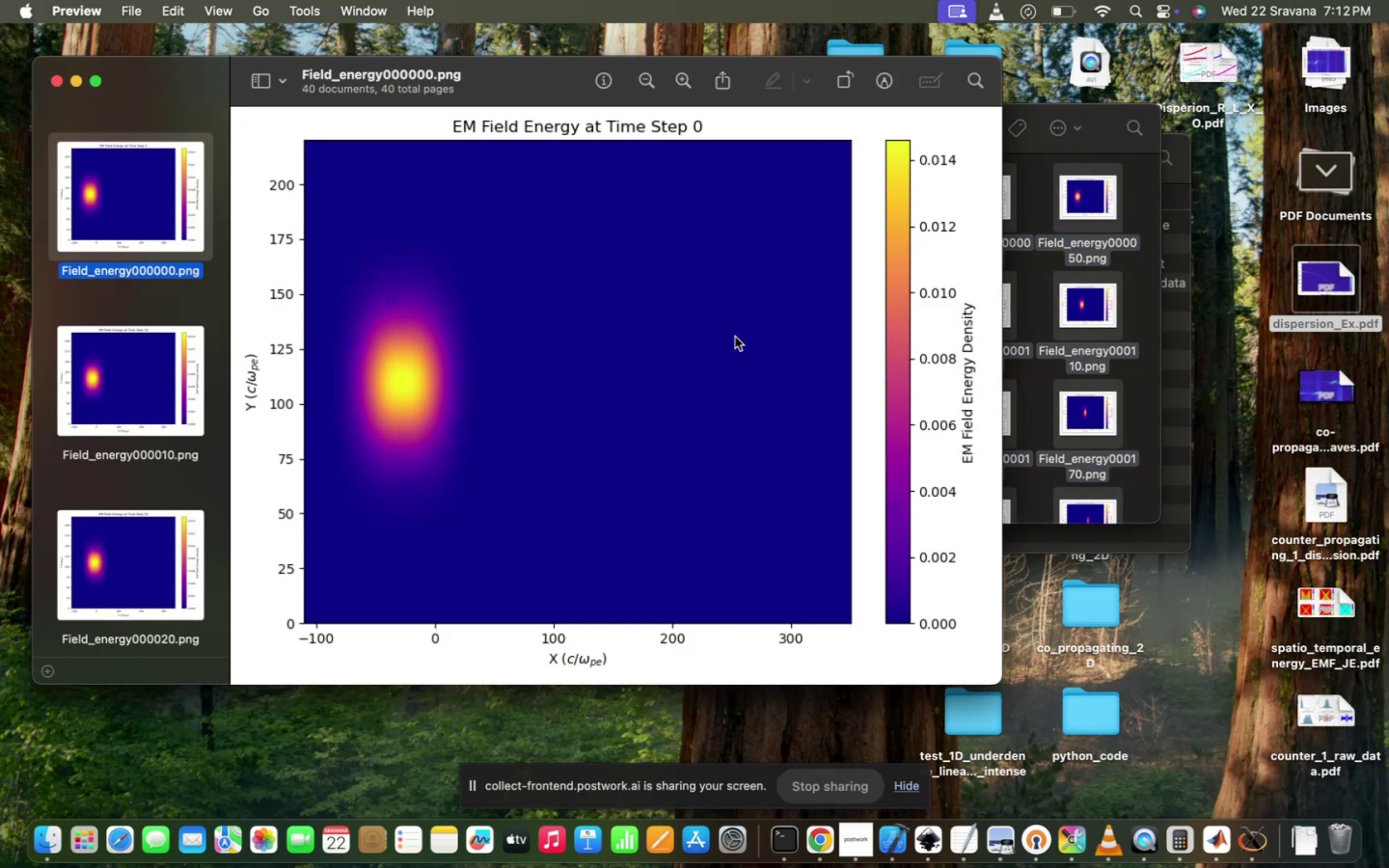 
hold_key(key=ArrowDown, duration=1.5)
 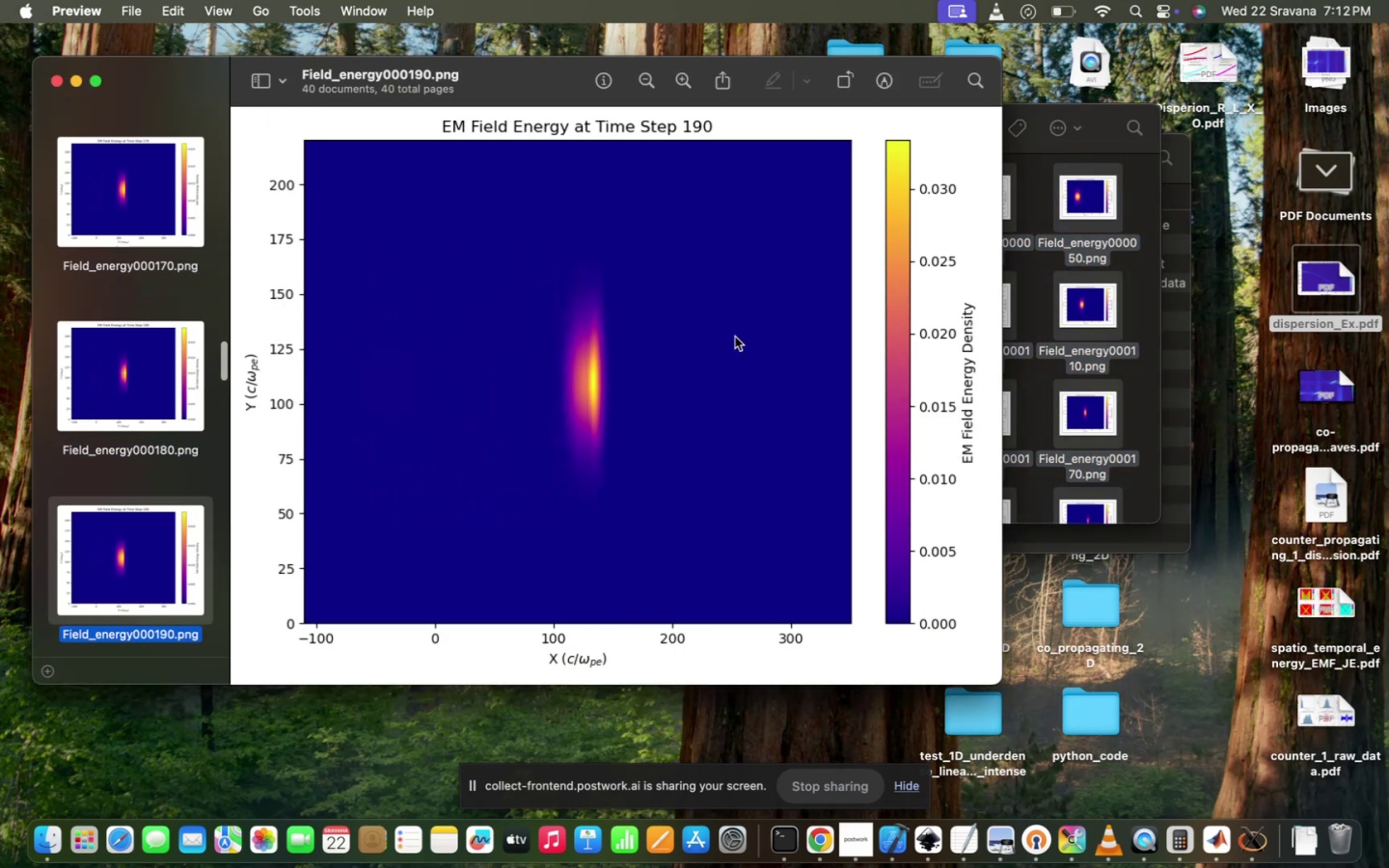 
hold_key(key=ArrowDown, duration=1.5)
 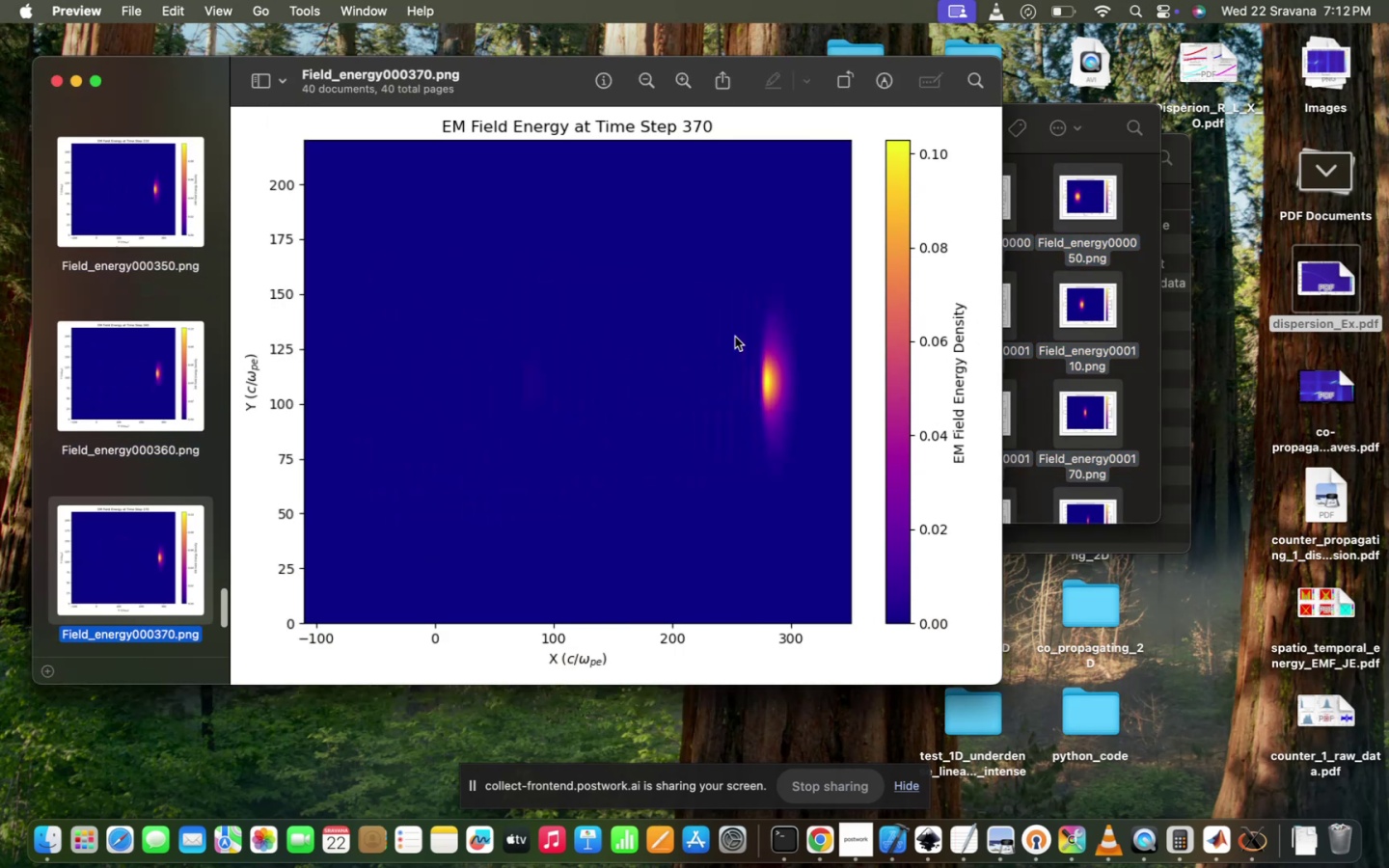 
hold_key(key=ArrowDown, duration=0.5)
 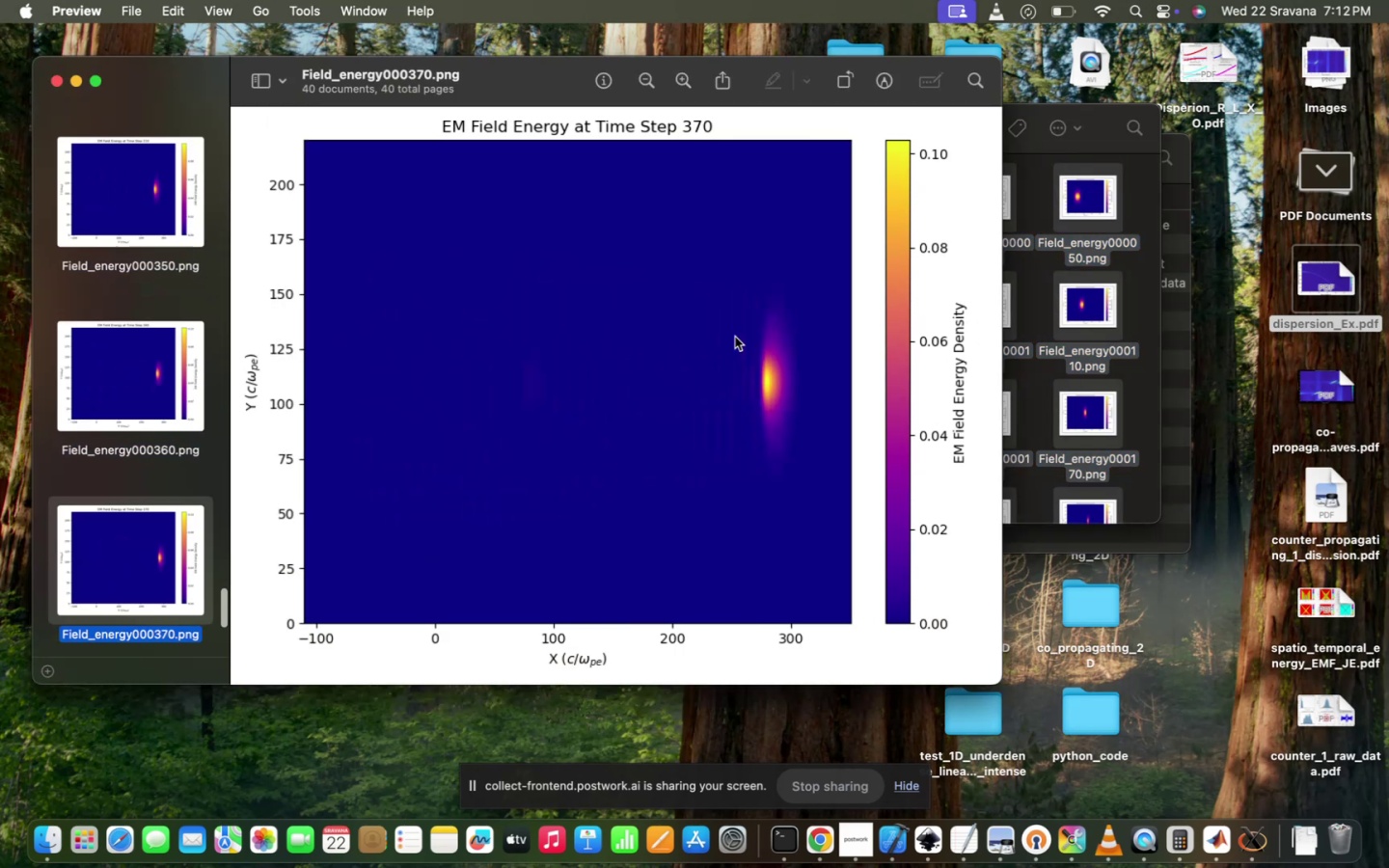 
hold_key(key=ArrowUp, duration=1.58)
 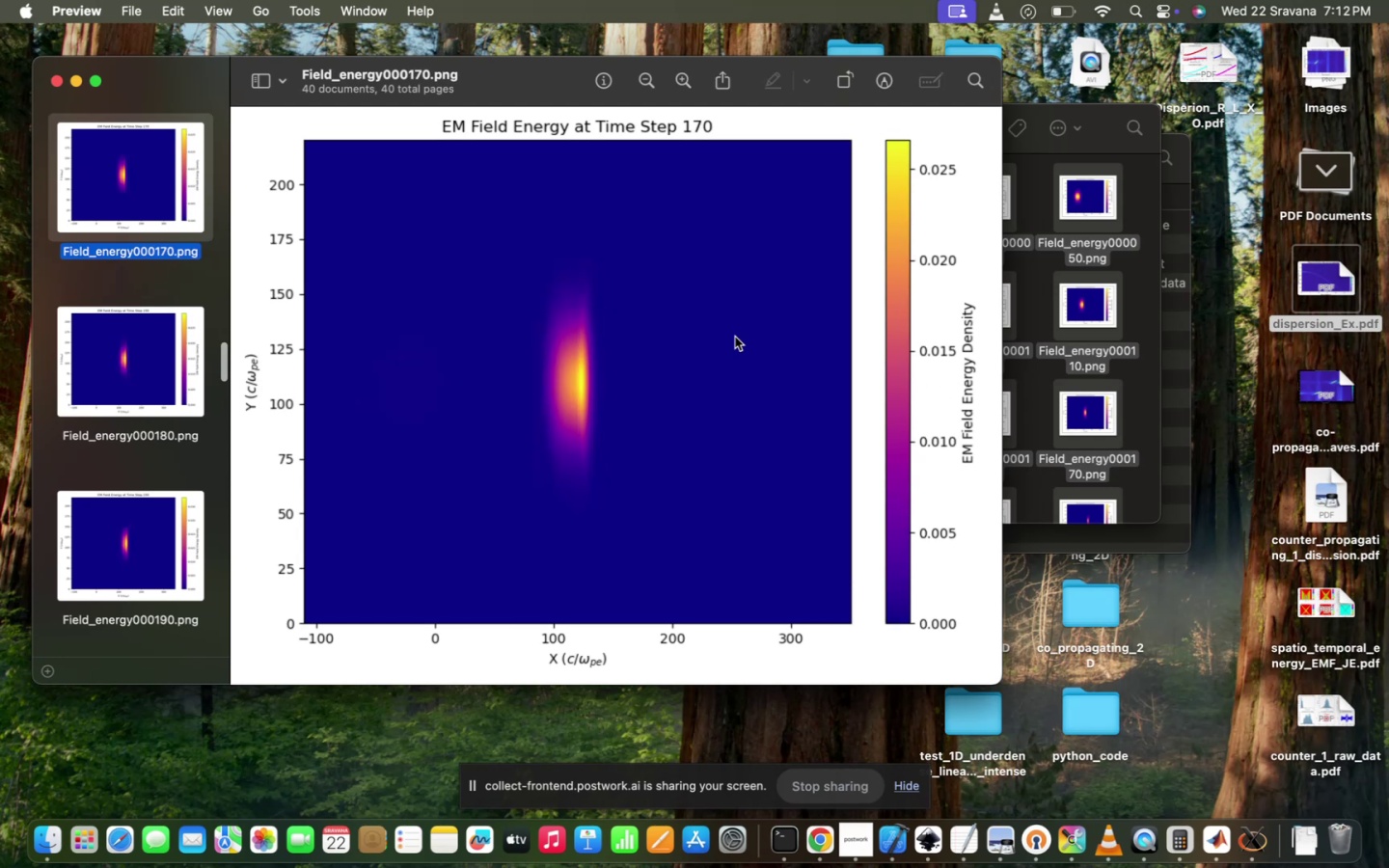 
hold_key(key=ArrowUp, duration=1.5)
 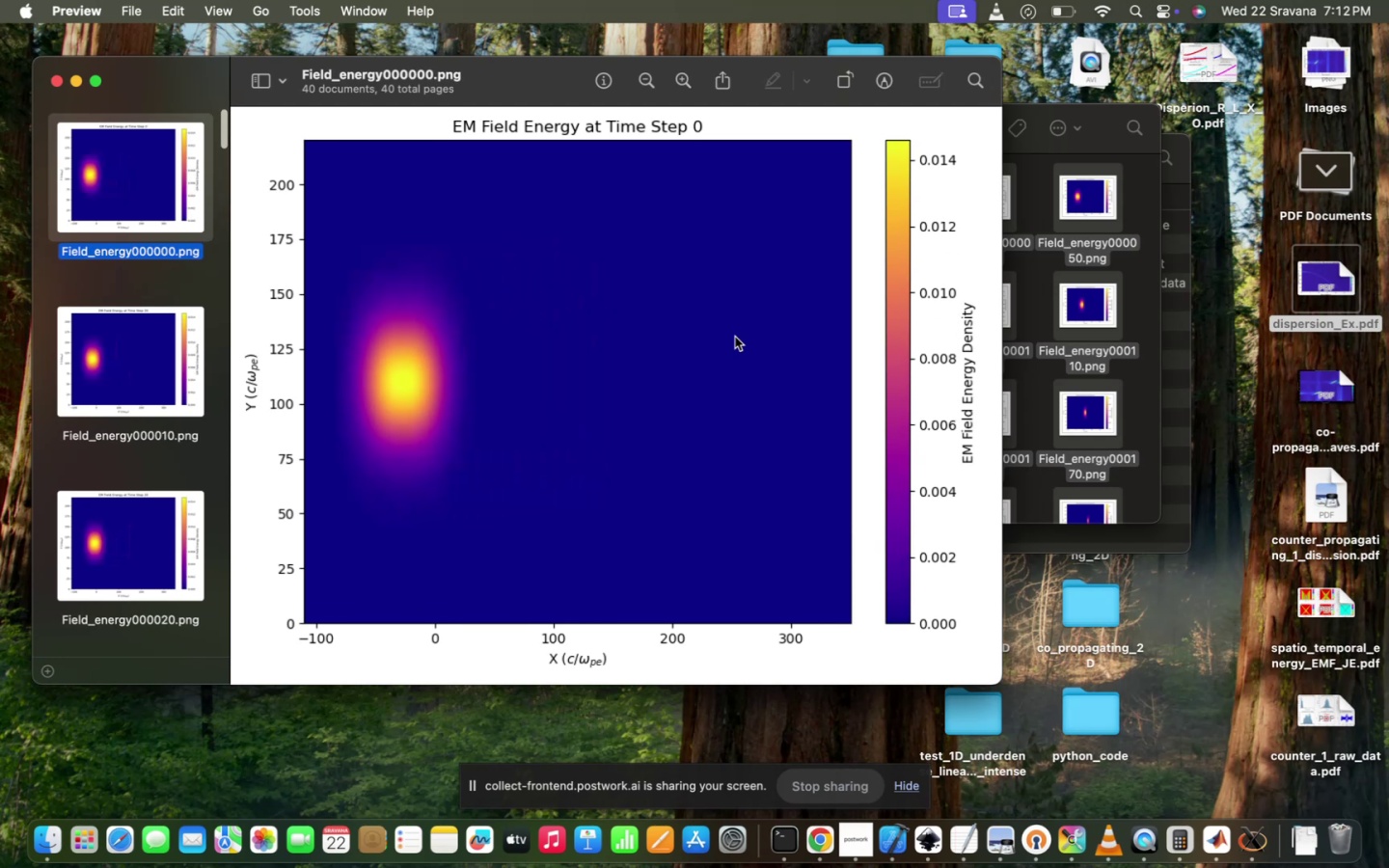 
hold_key(key=ArrowUp, duration=0.78)
 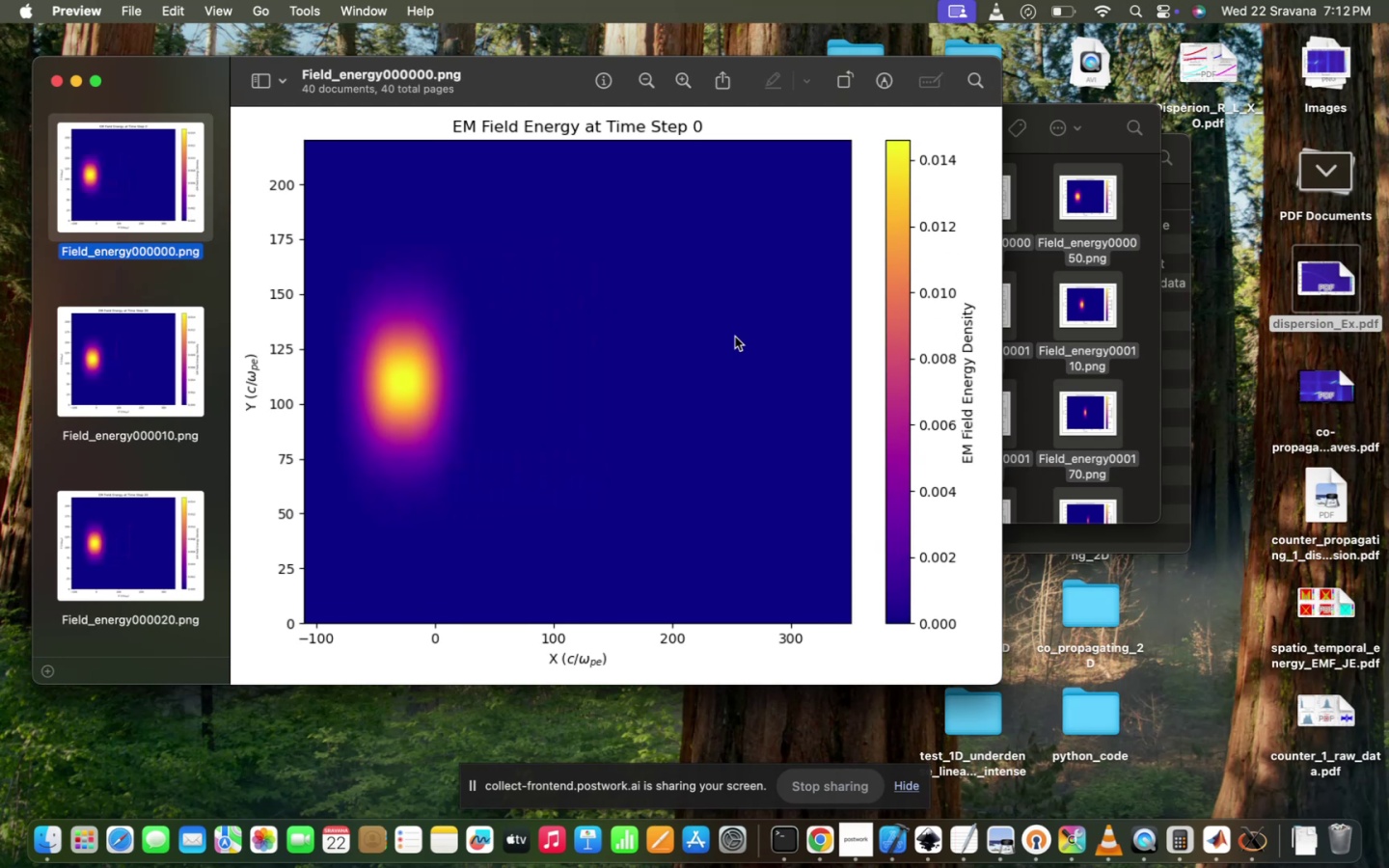 
hold_key(key=ArrowDown, duration=1.5)
 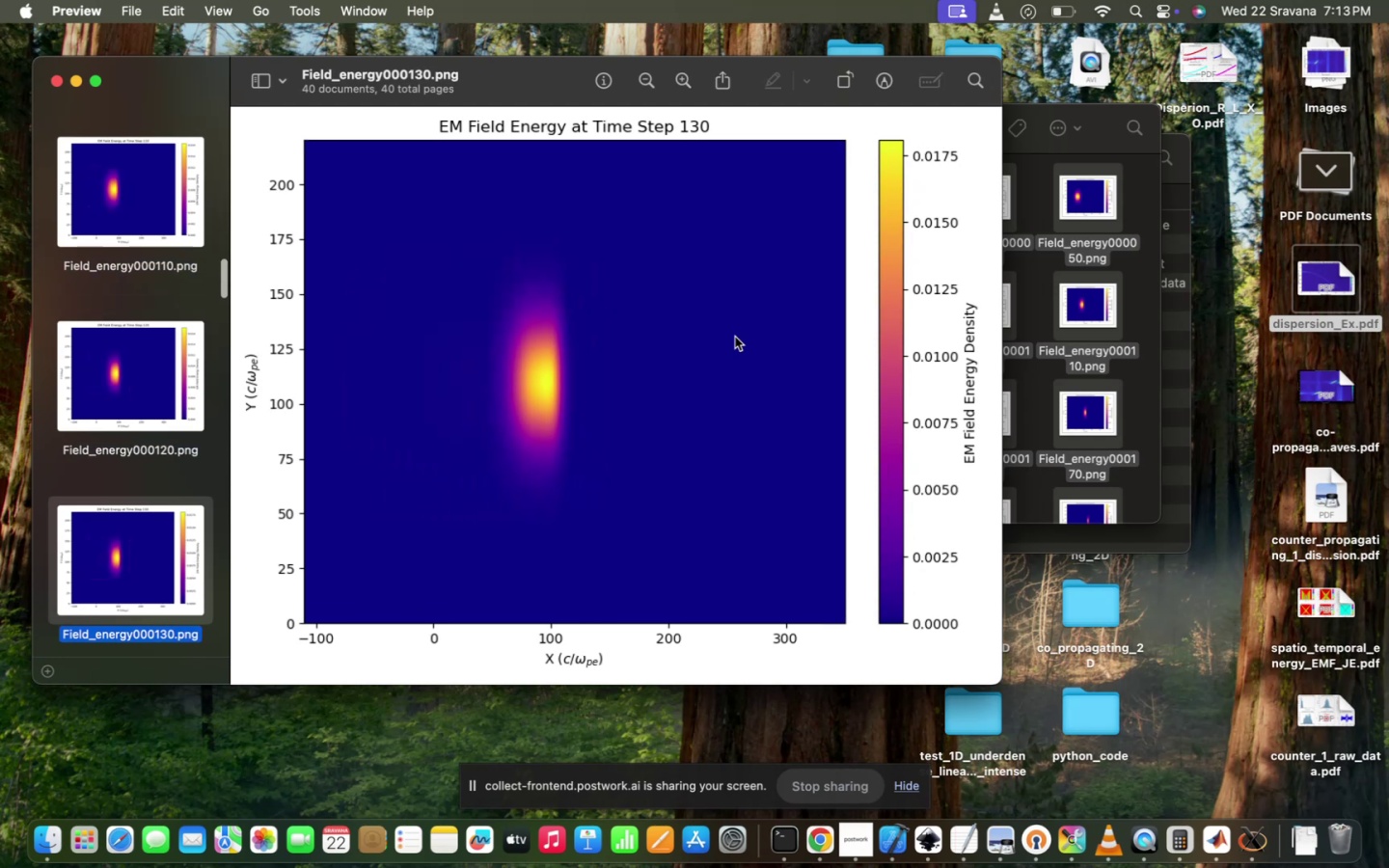 
key(ArrowDown)
 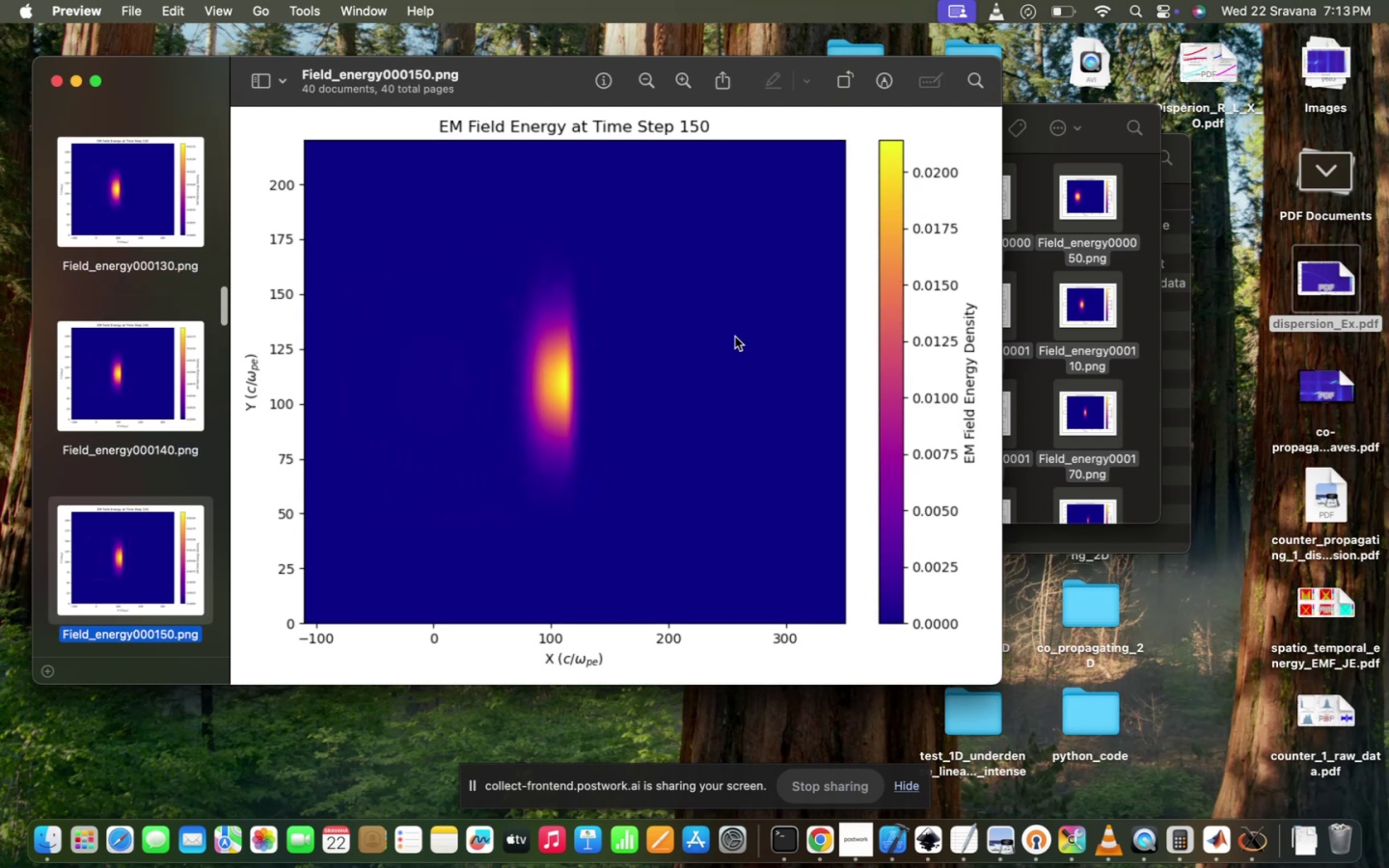 
key(ArrowDown)
 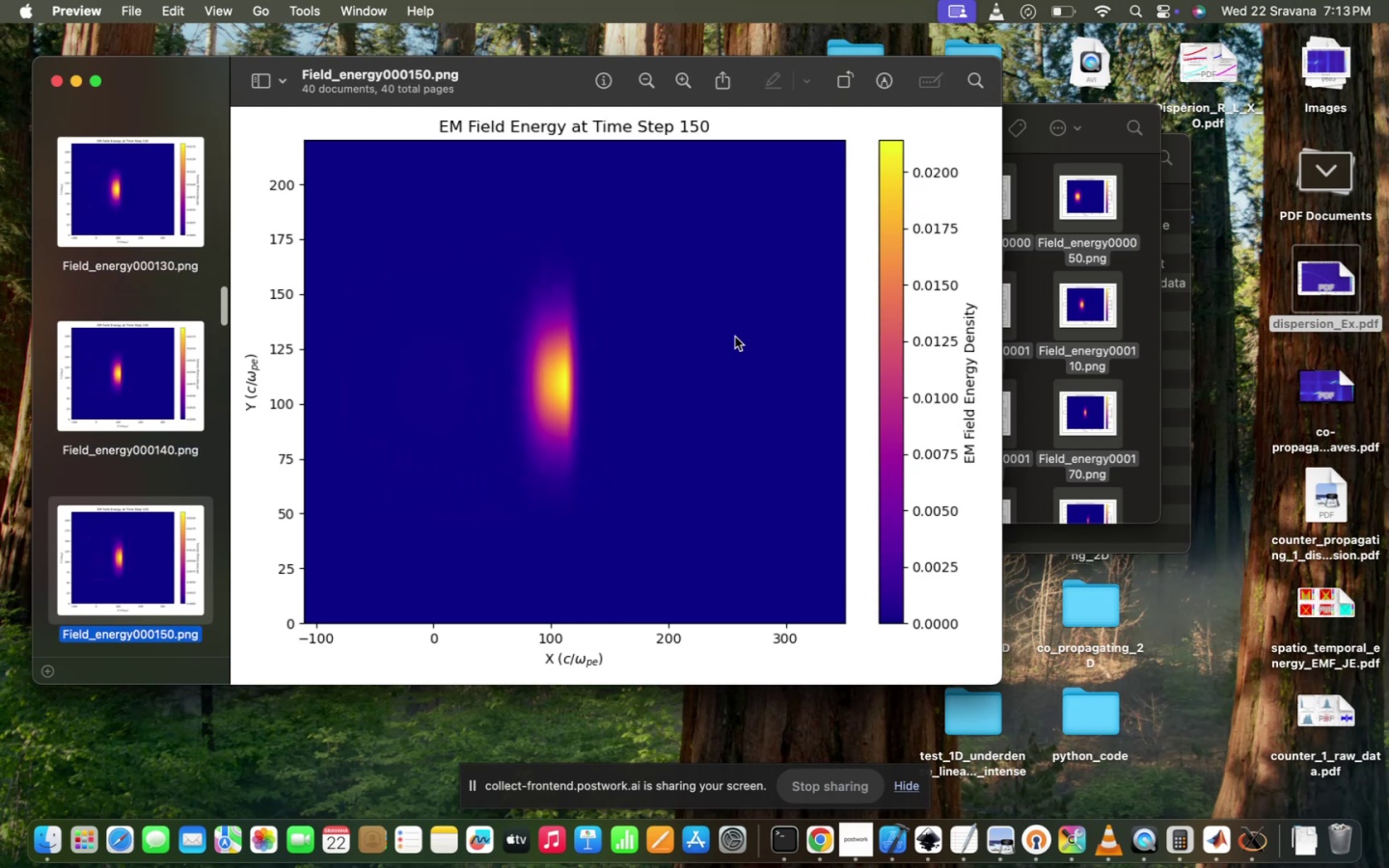 
key(ArrowDown)
 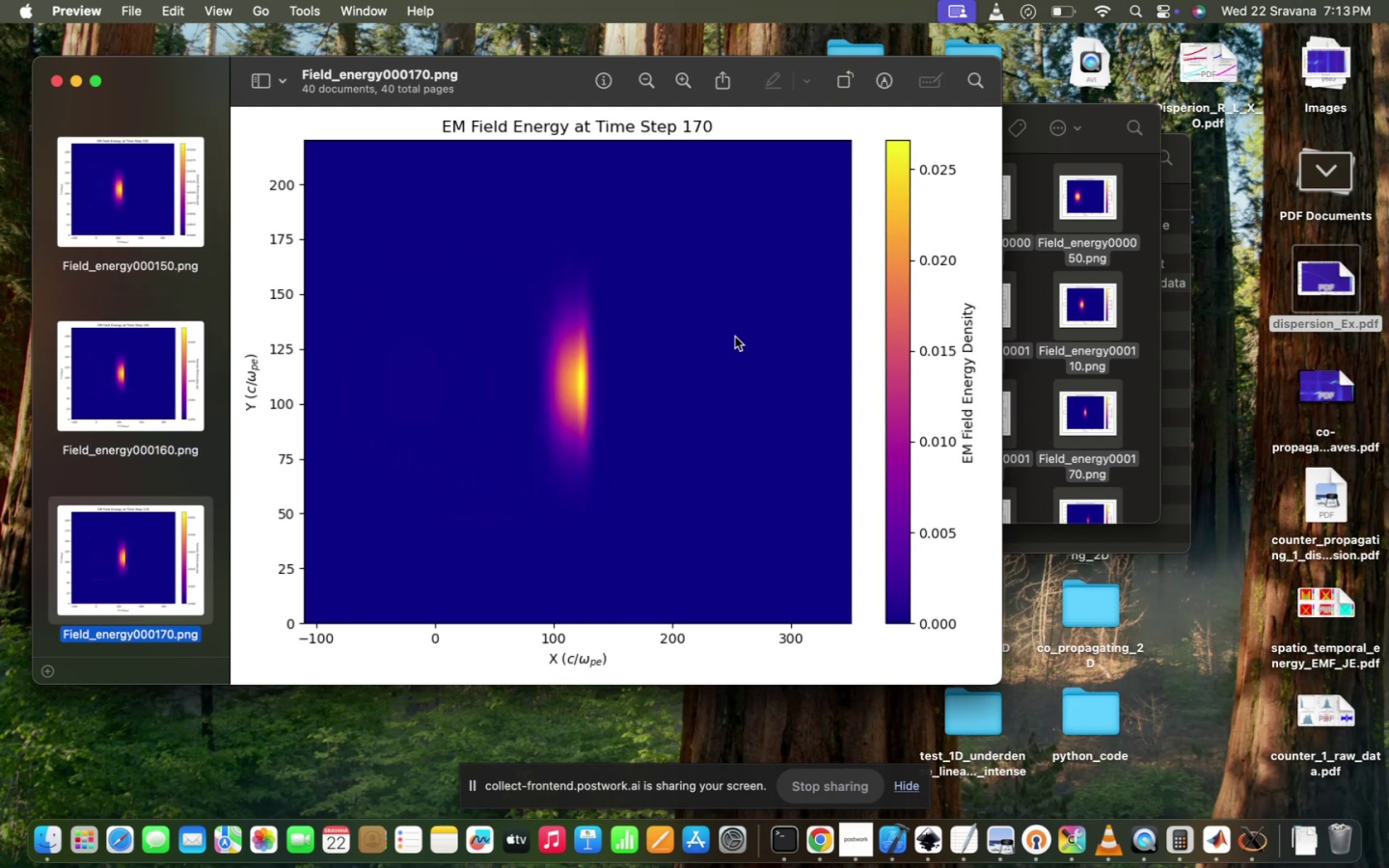 
key(ArrowDown)
 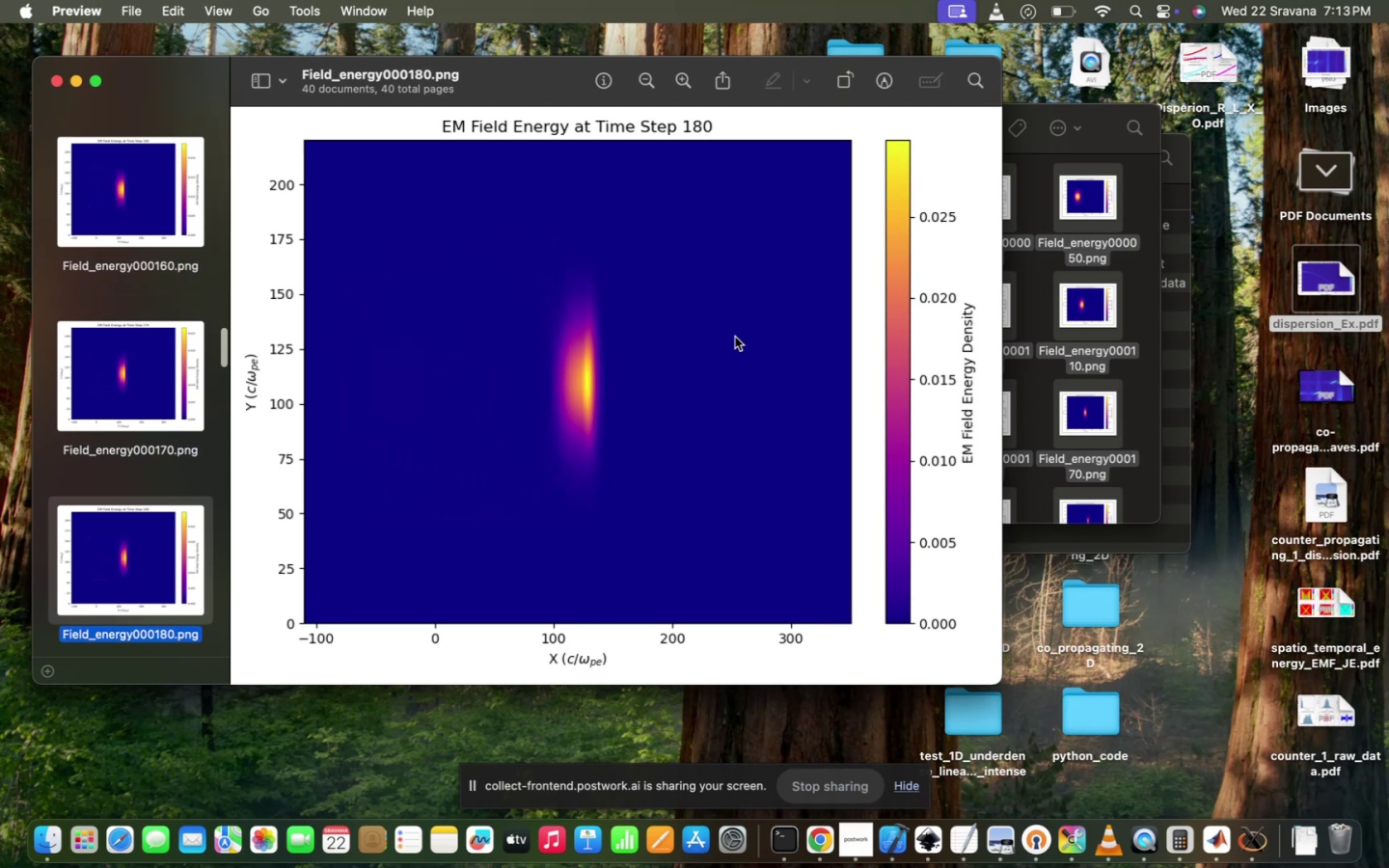 
key(ArrowDown)
 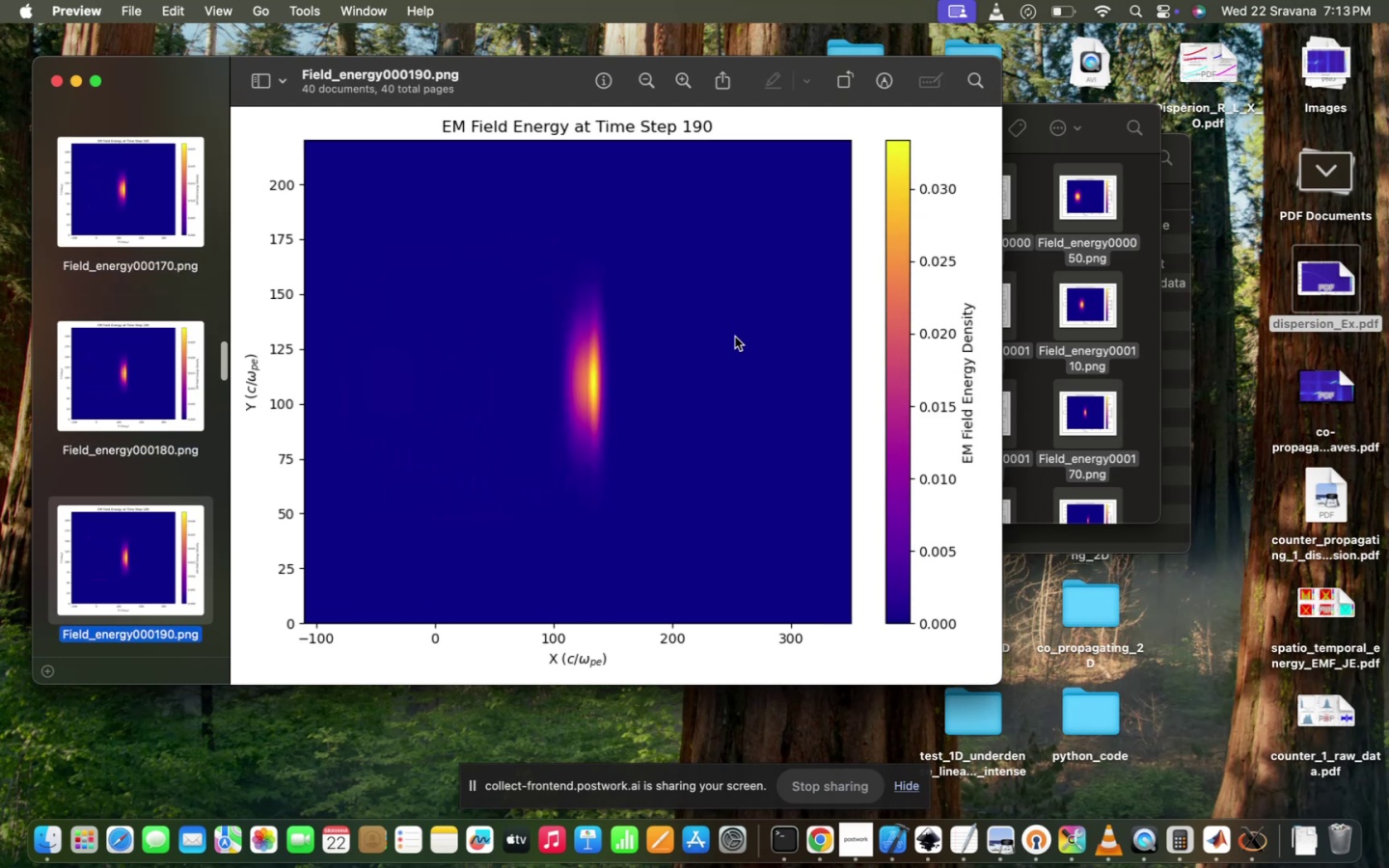 
key(ArrowDown)
 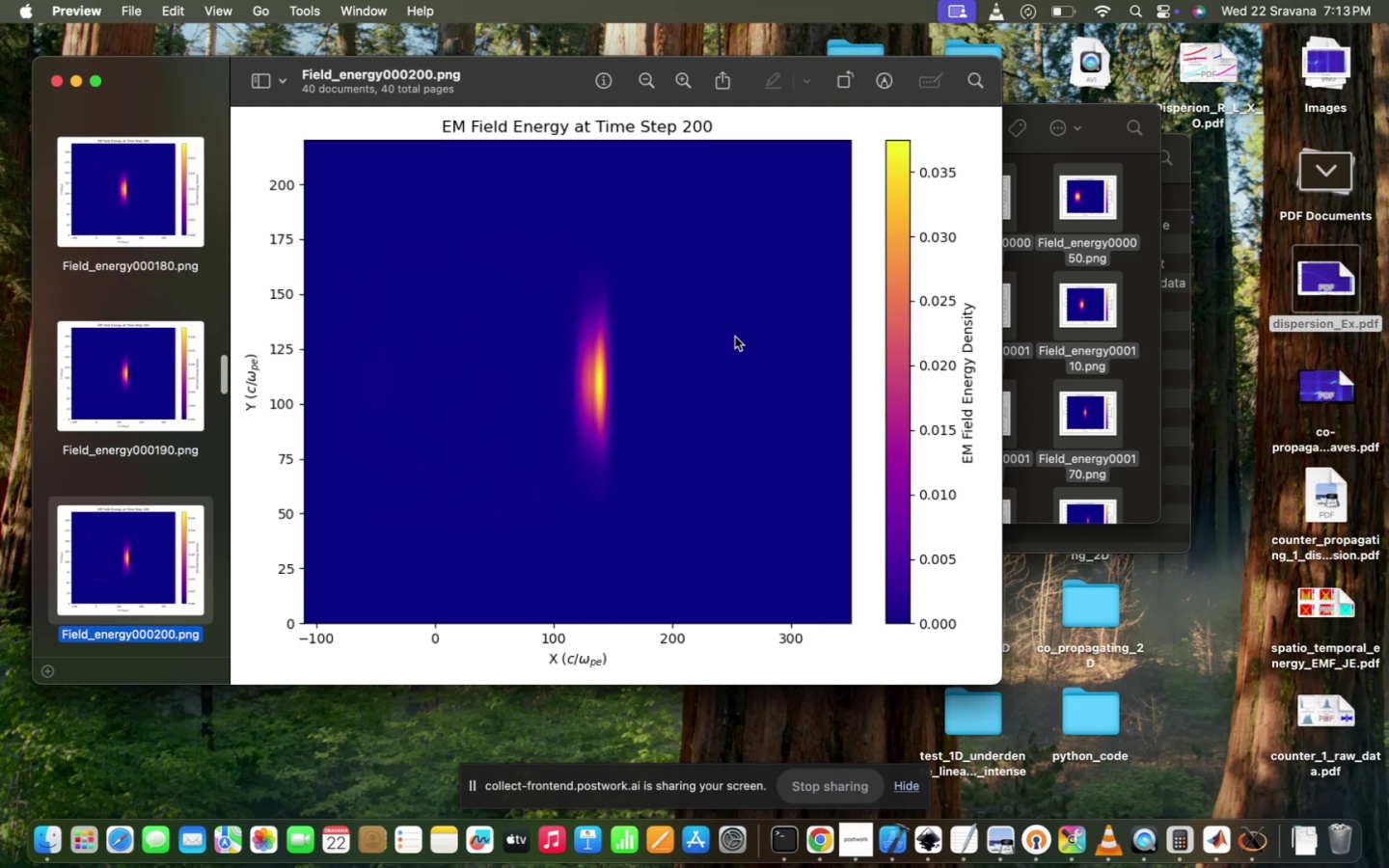 
key(ArrowDown)
 